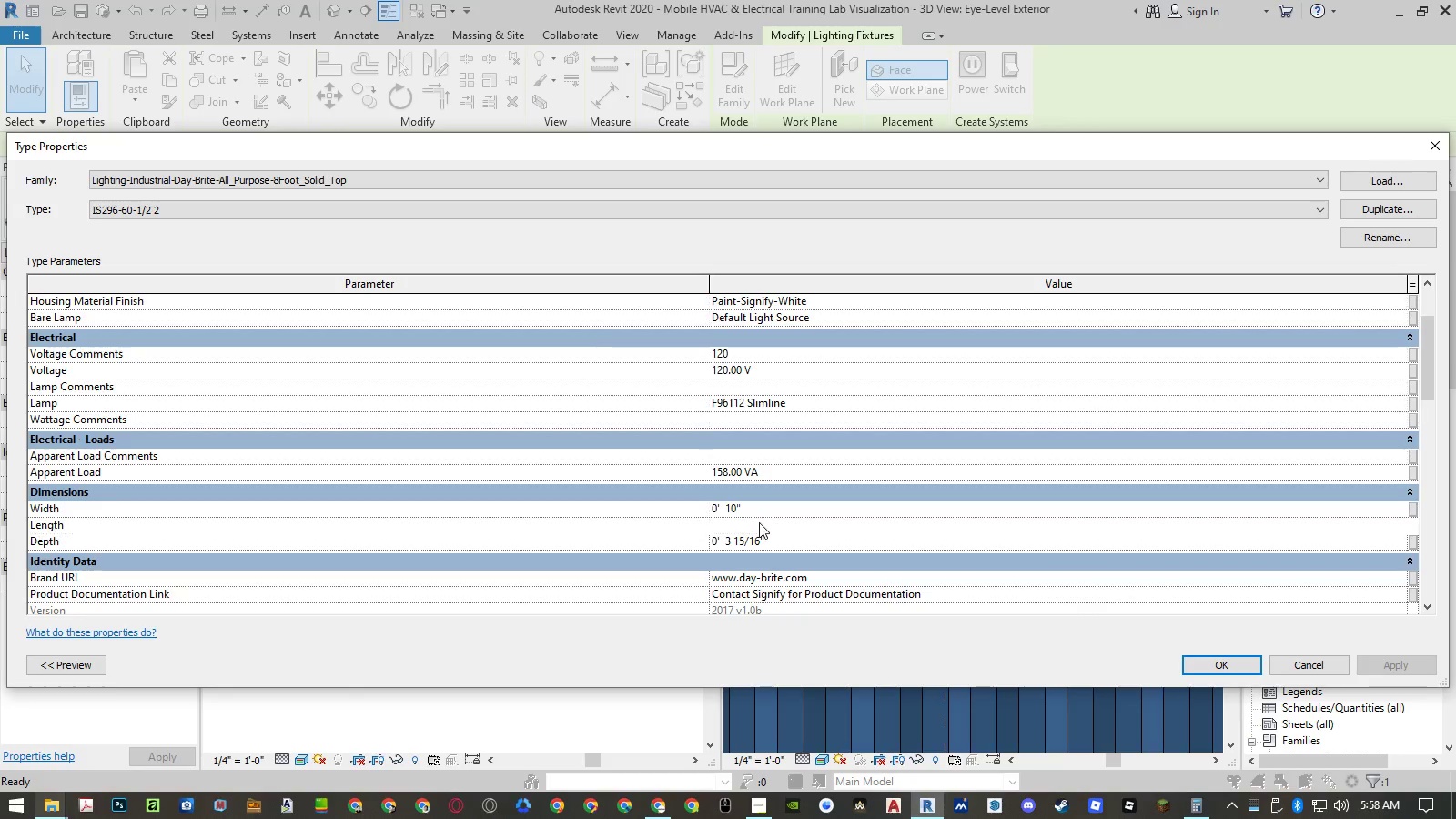 
key(NumpadEnter)
 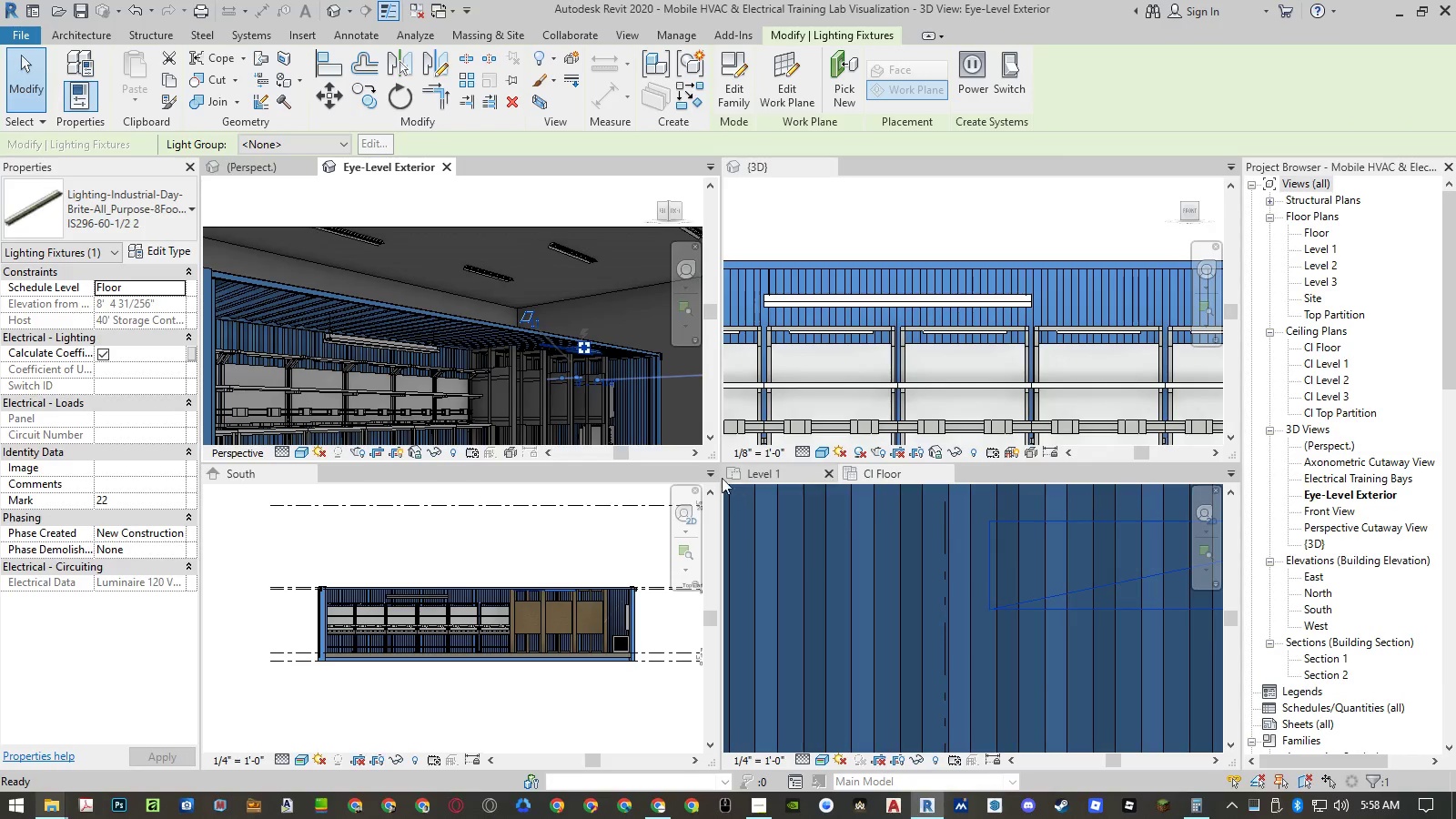 
key(Escape)
 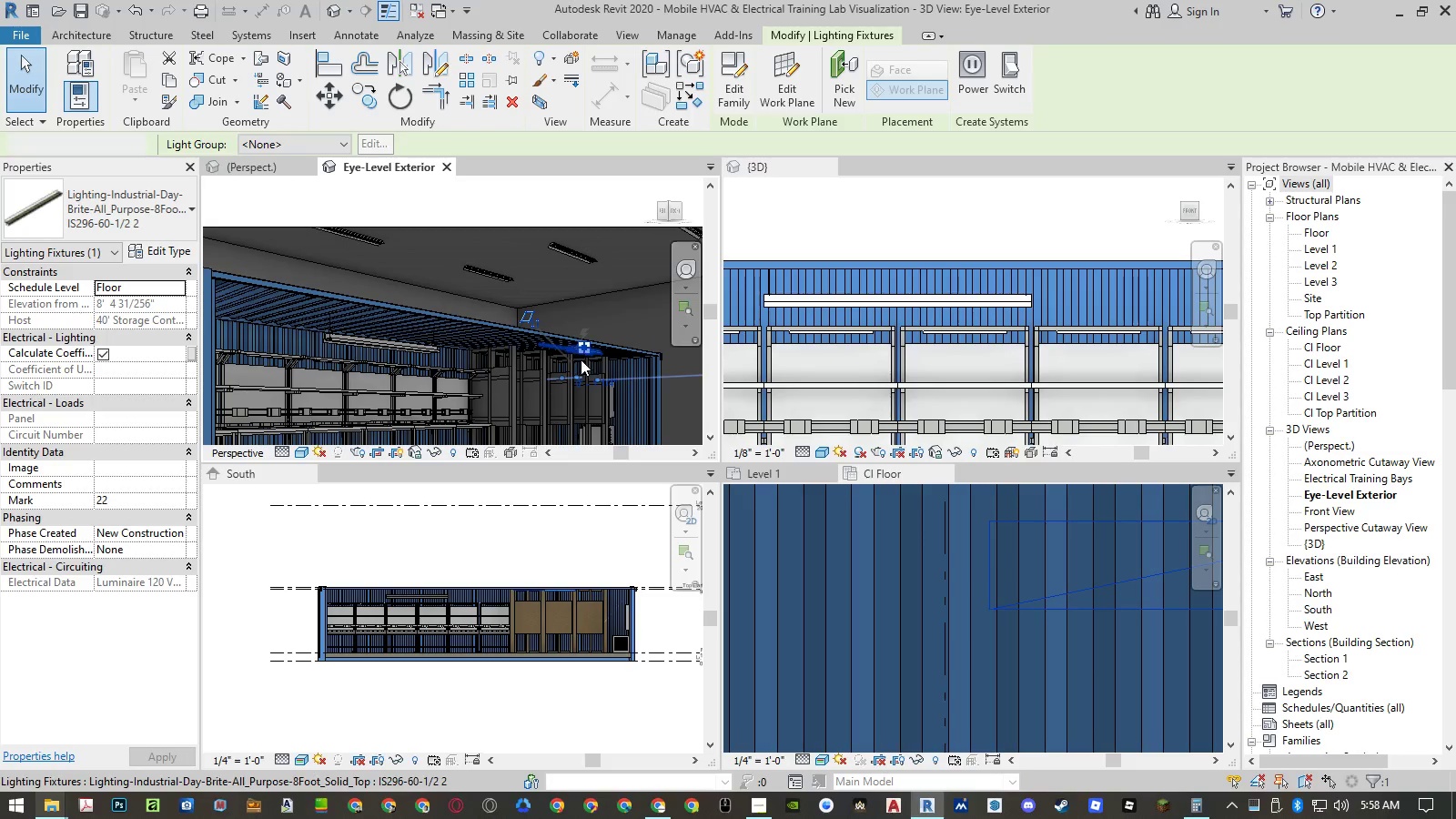 
key(Escape)
 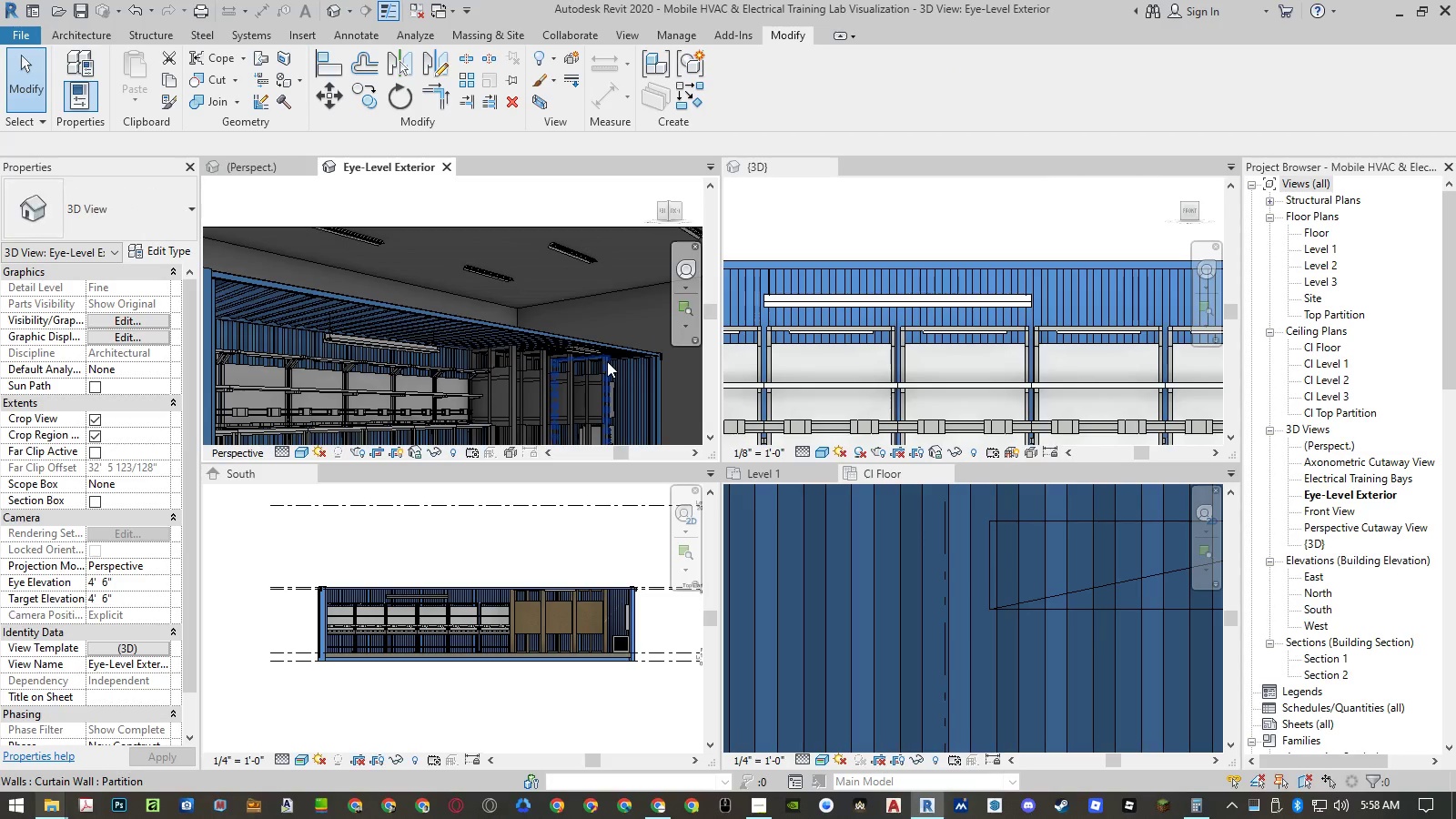 
scroll: coordinate [561, 383], scroll_direction: up, amount: 11.0
 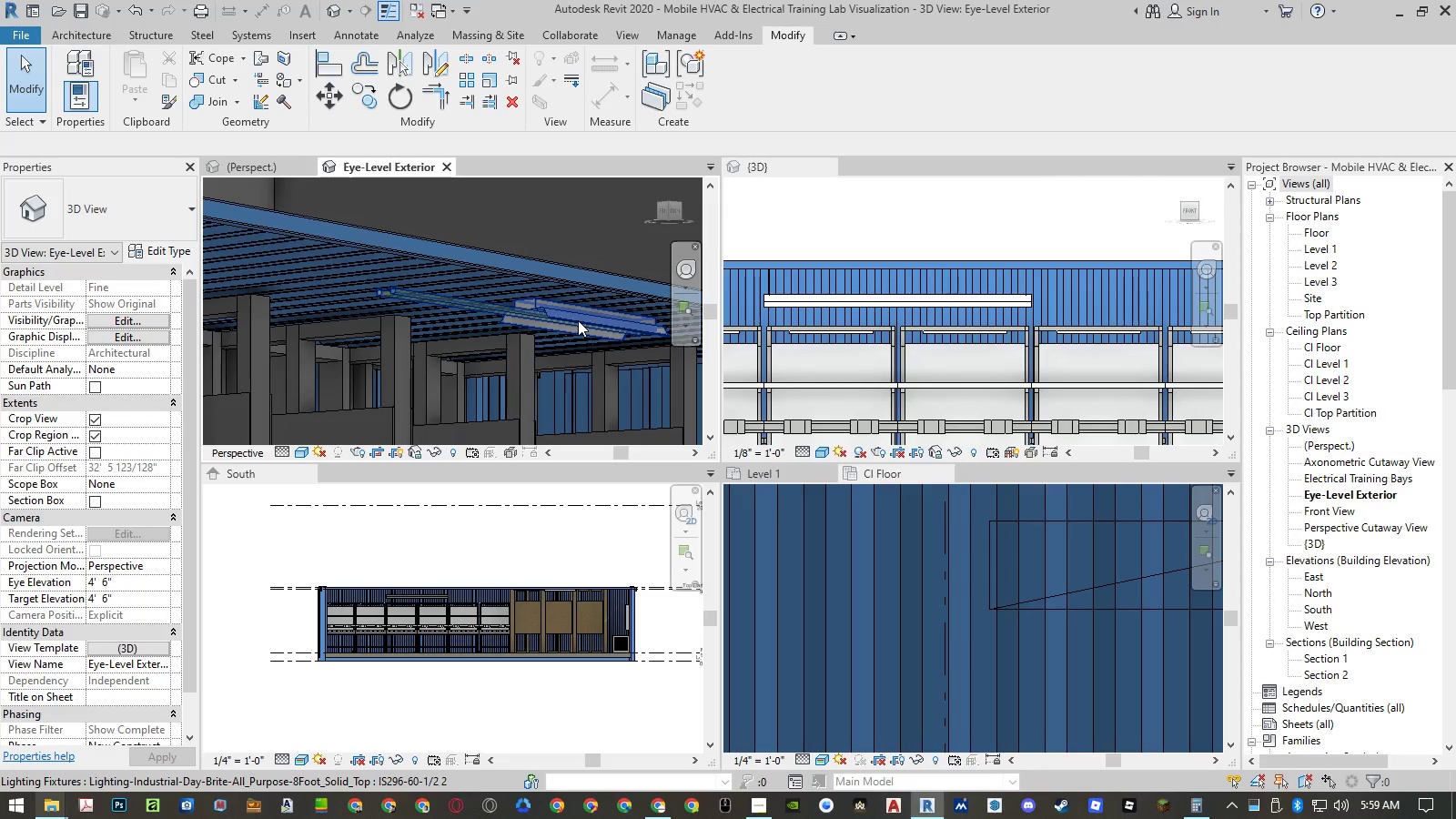 
left_click([578, 320])
 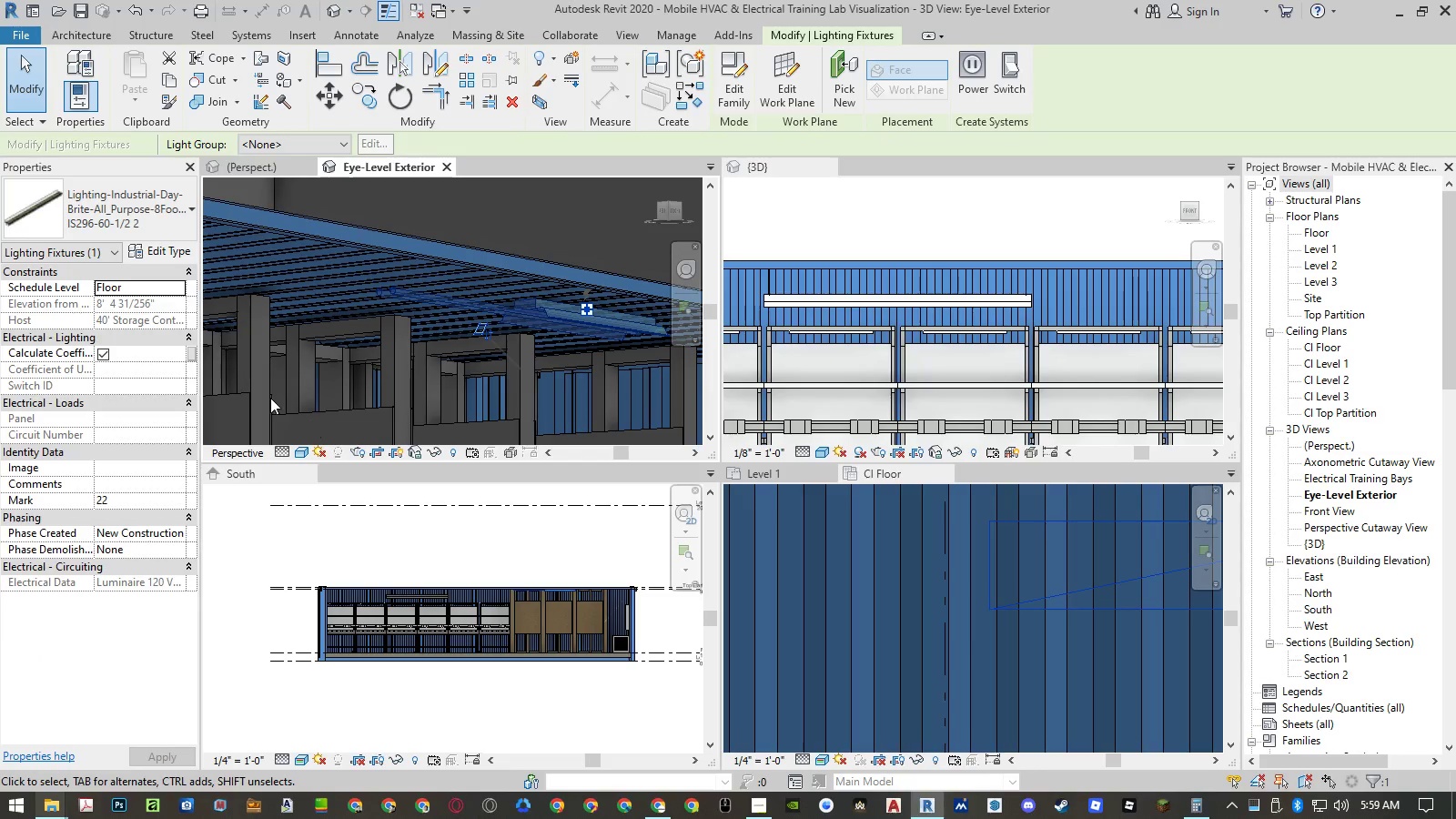 
left_click([162, 256])
 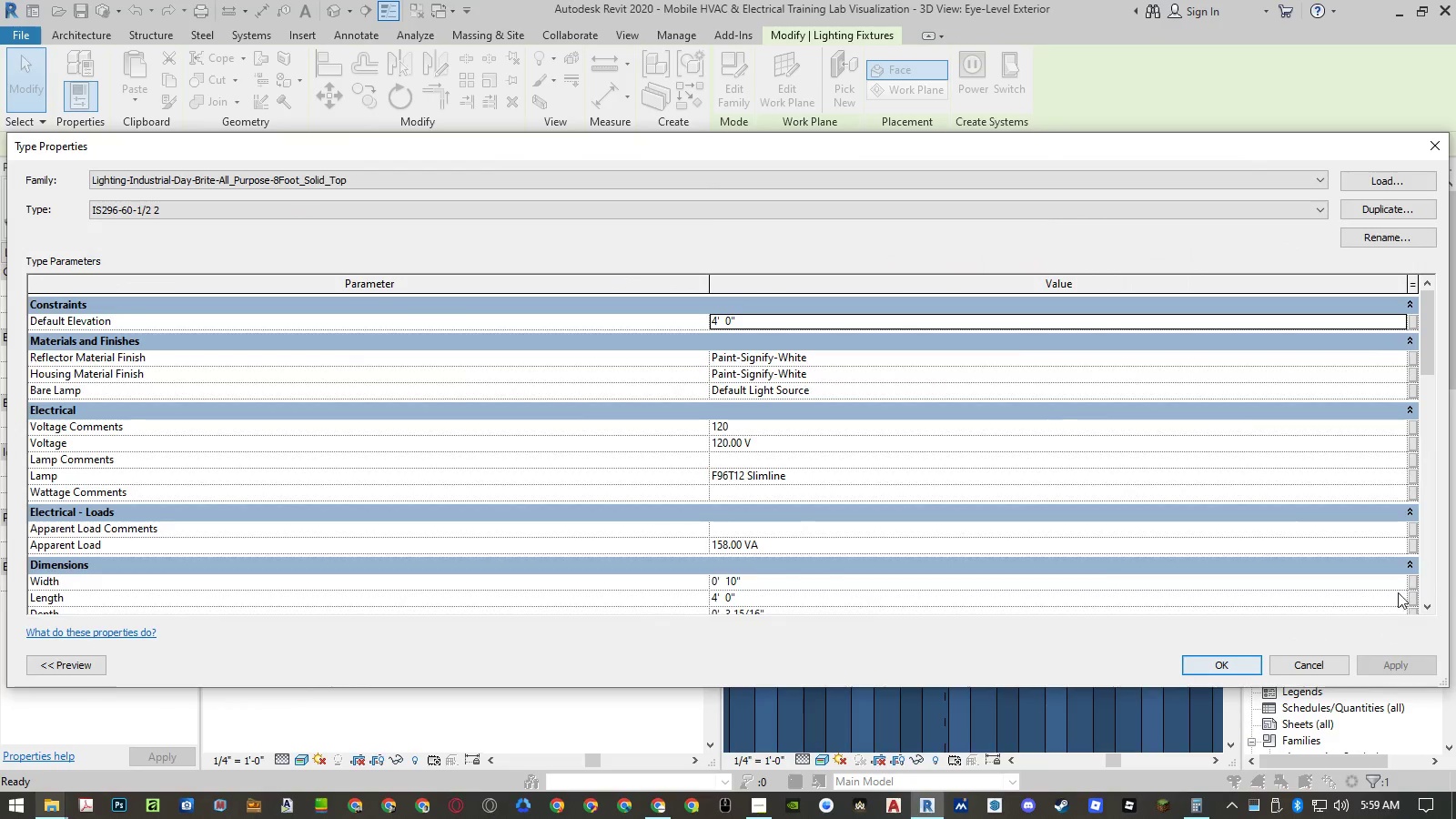 
scroll: coordinate [975, 503], scroll_direction: down, amount: 6.0
 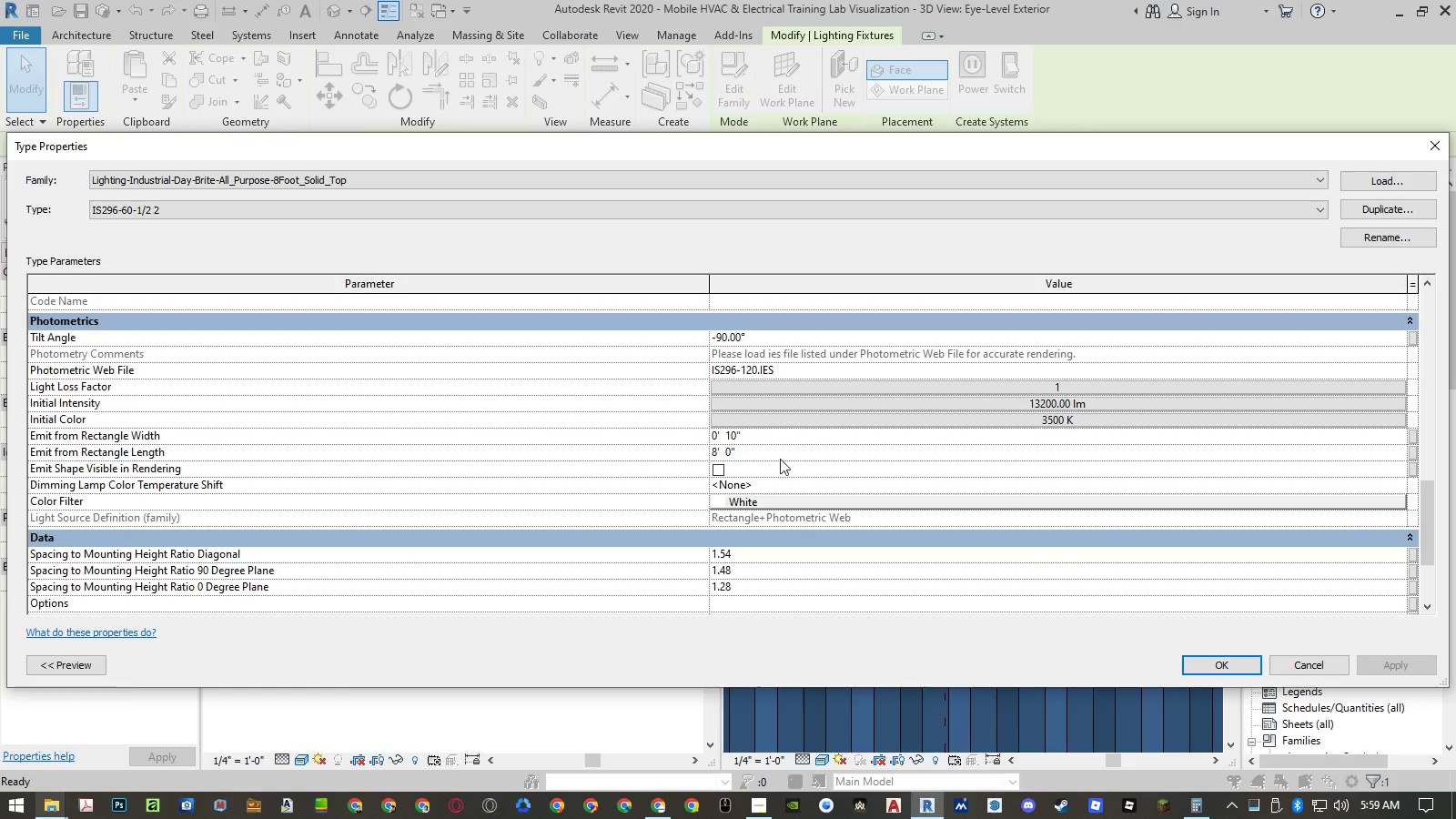 
left_click([776, 456])
 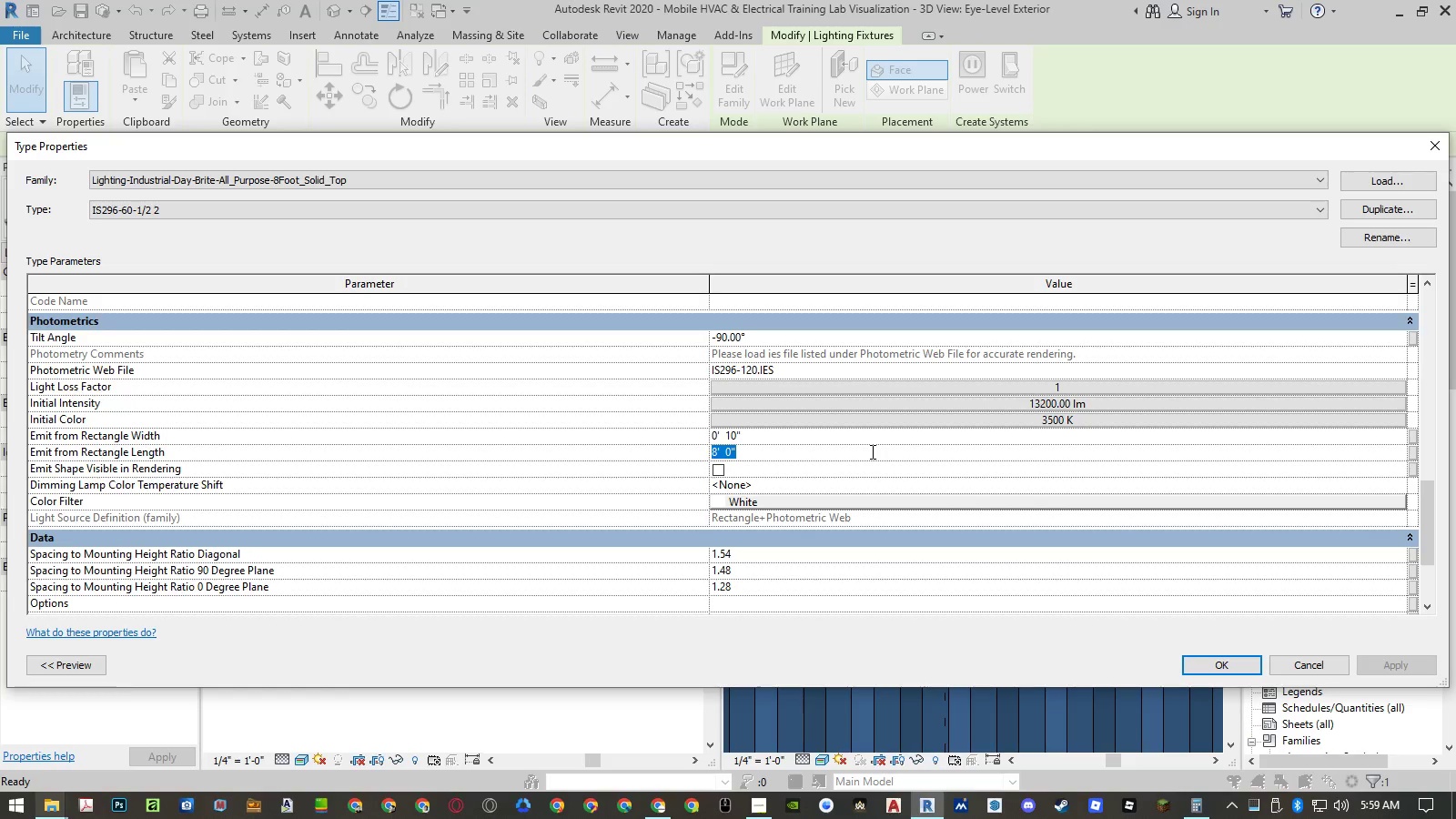 
key(Numpad4)
 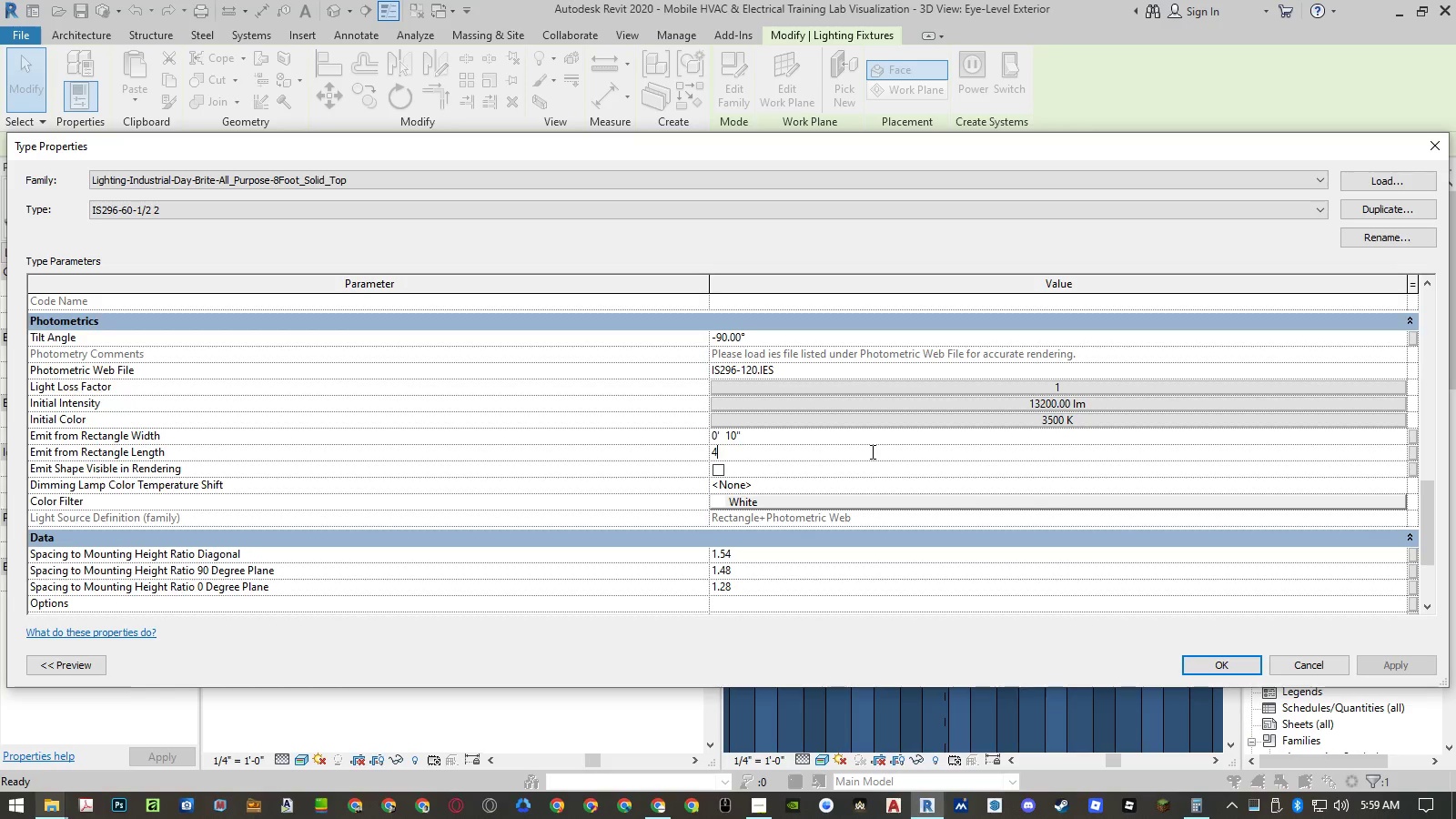 
key(NumpadEnter)
 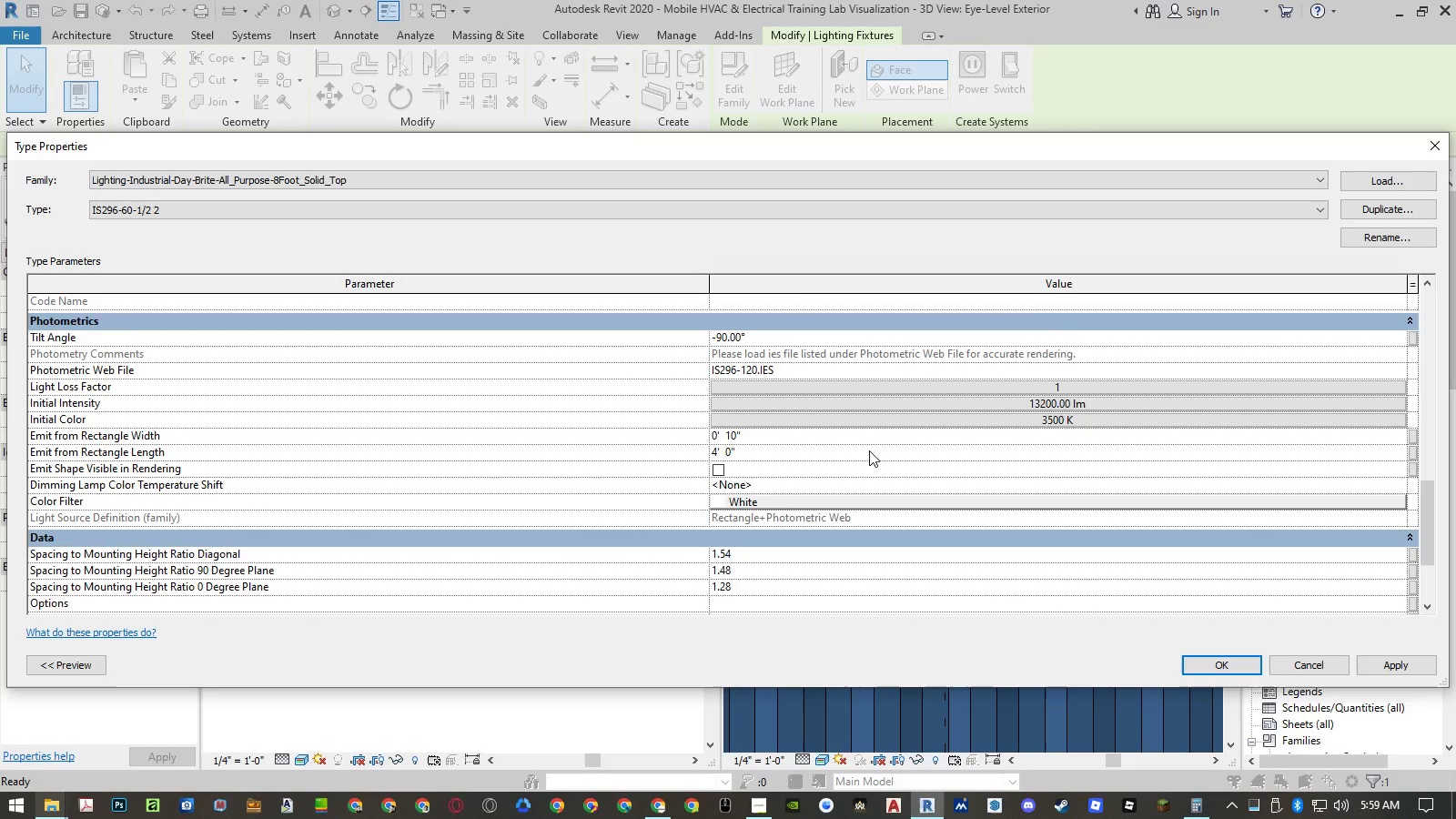 
scroll: coordinate [867, 469], scroll_direction: down, amount: 7.0
 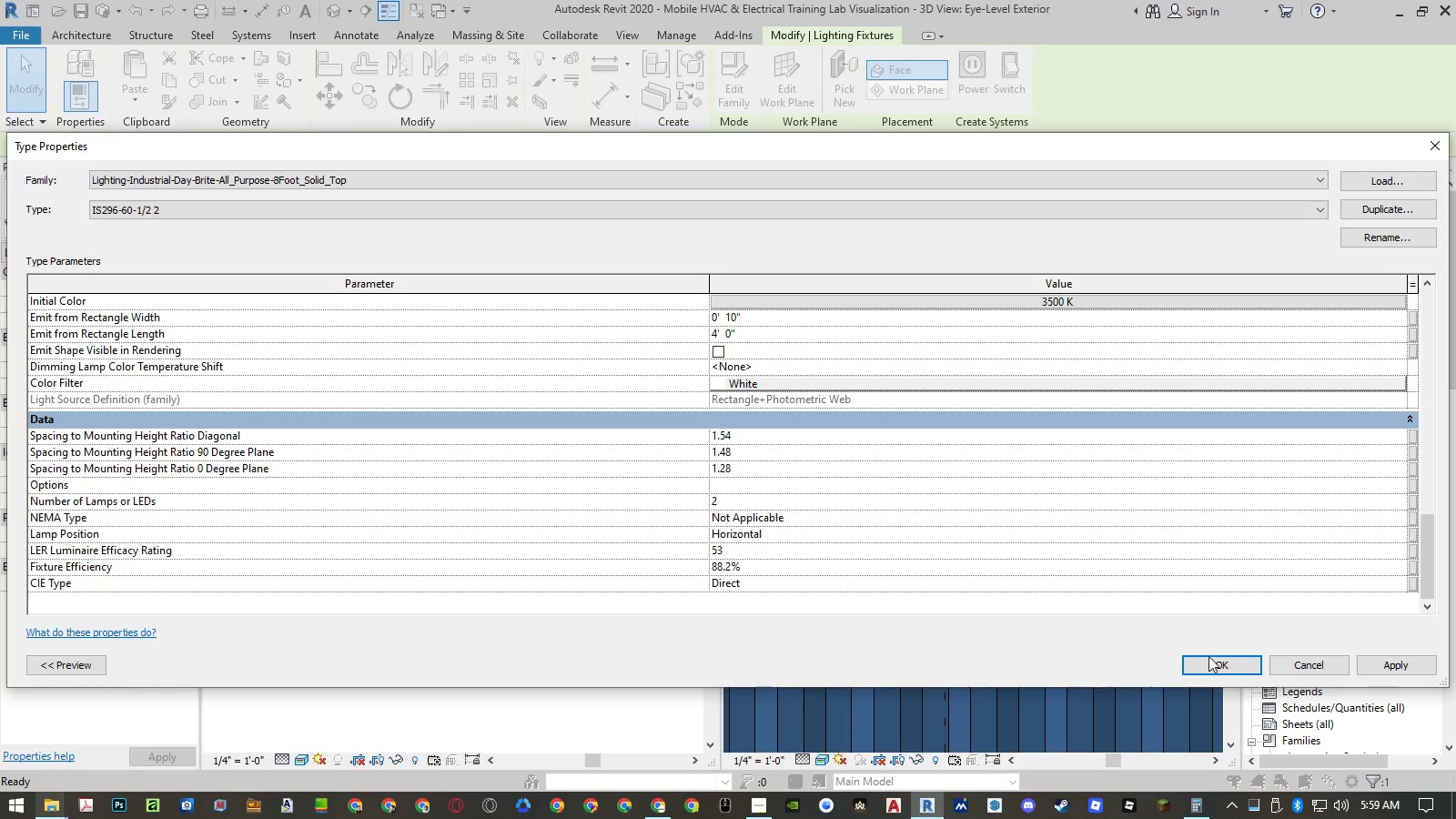 
left_click([1228, 664])
 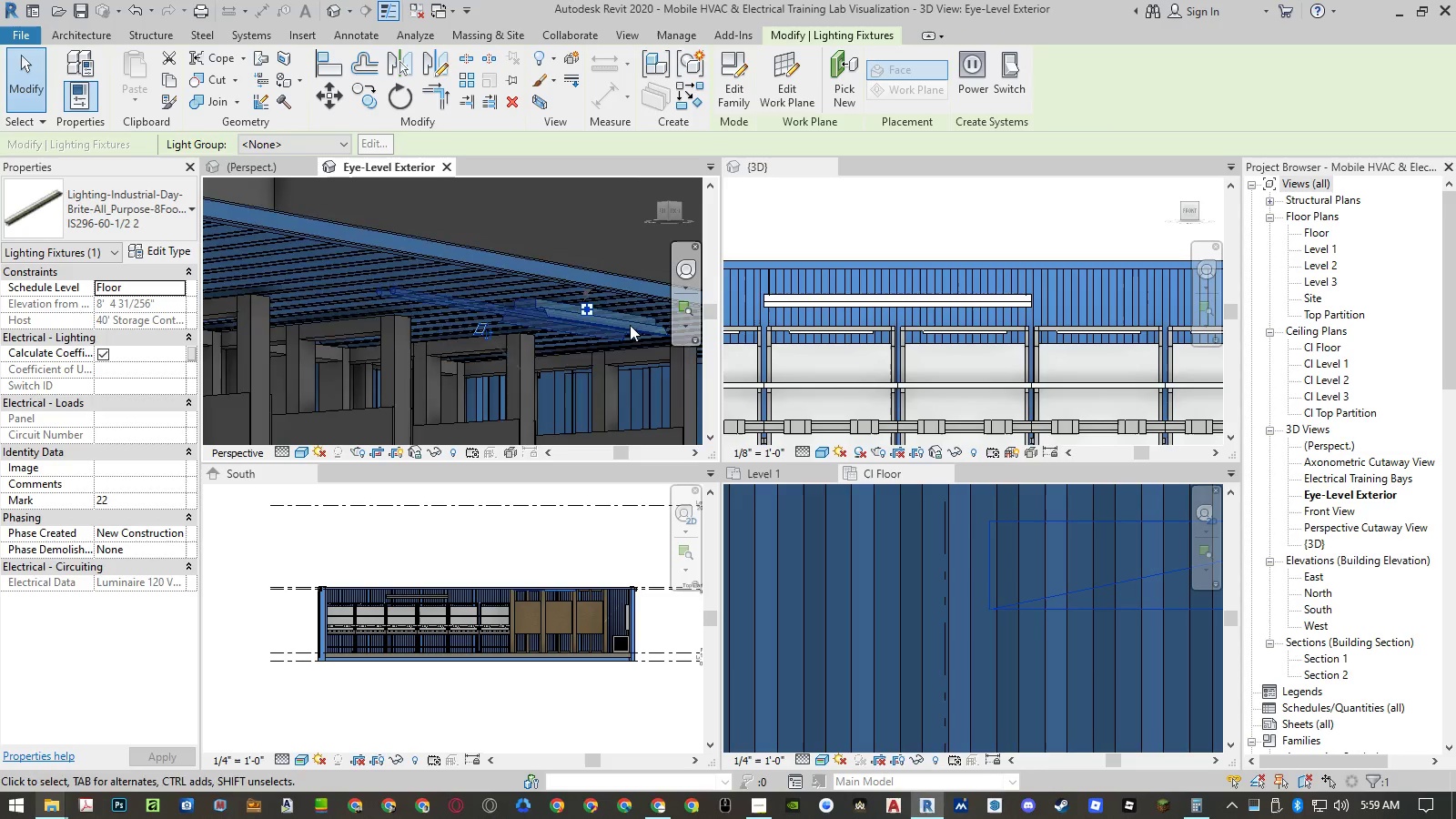 
wait(11.92)
 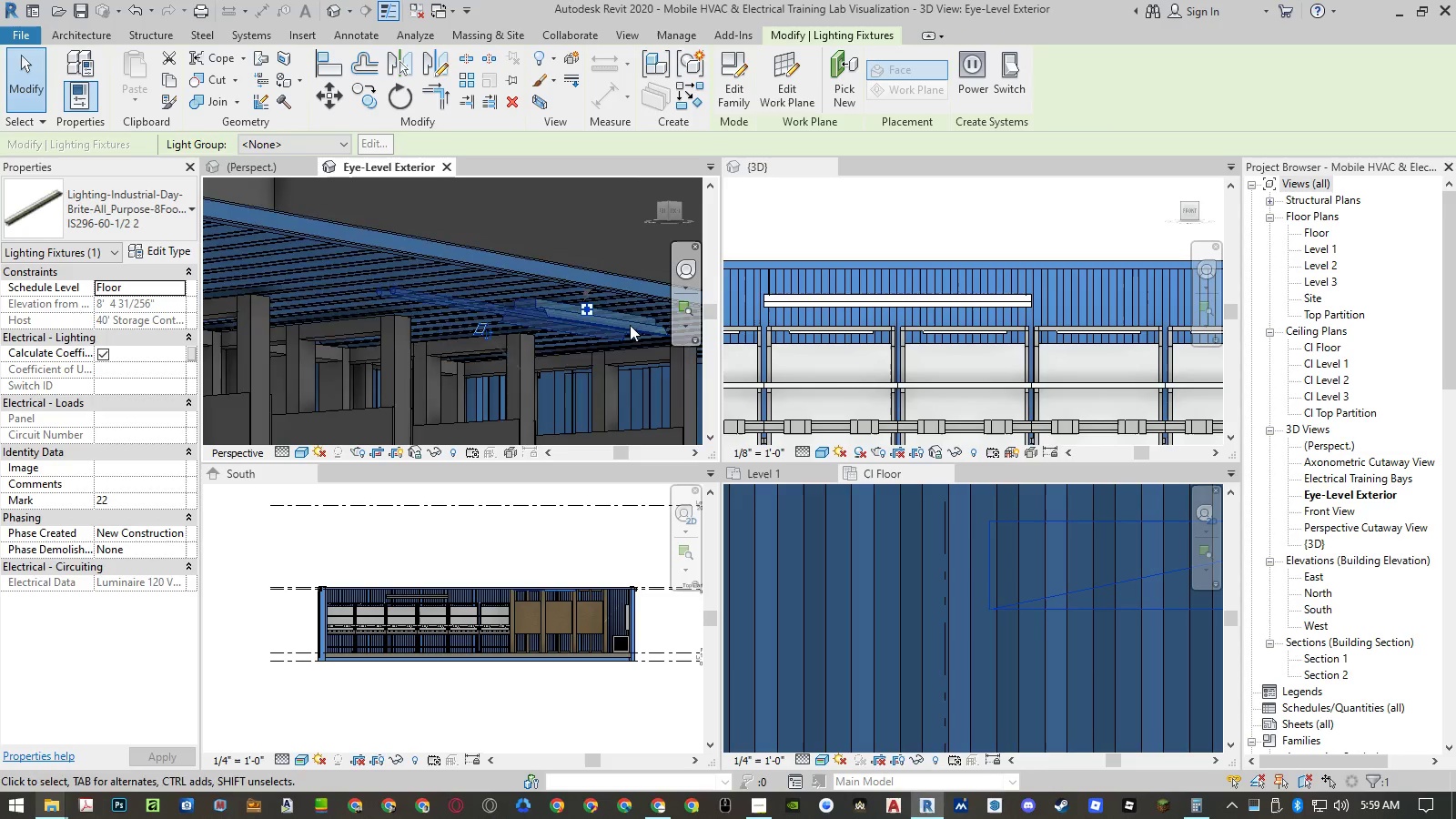 
left_click([574, 225])
 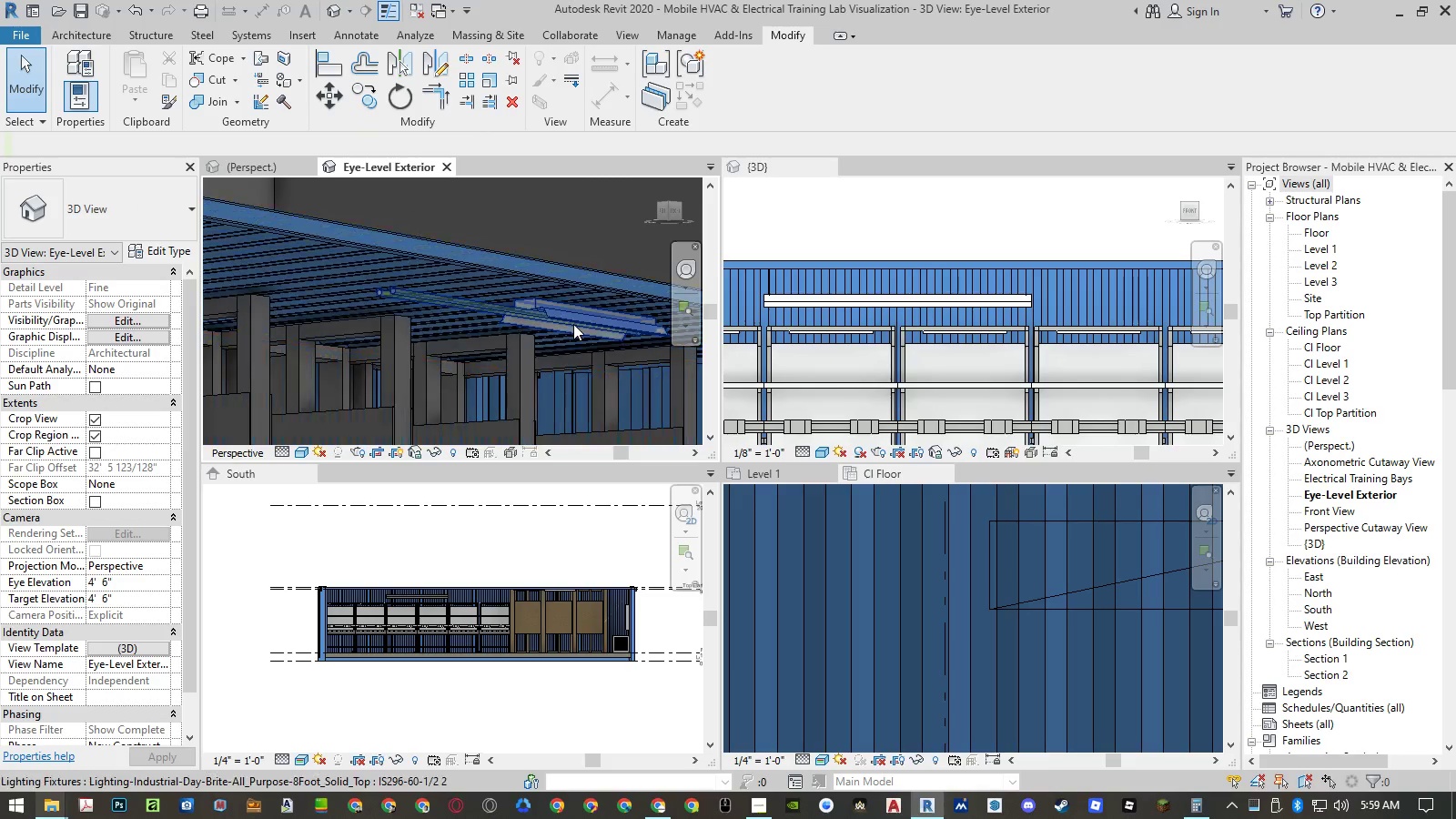 
left_click([573, 324])
 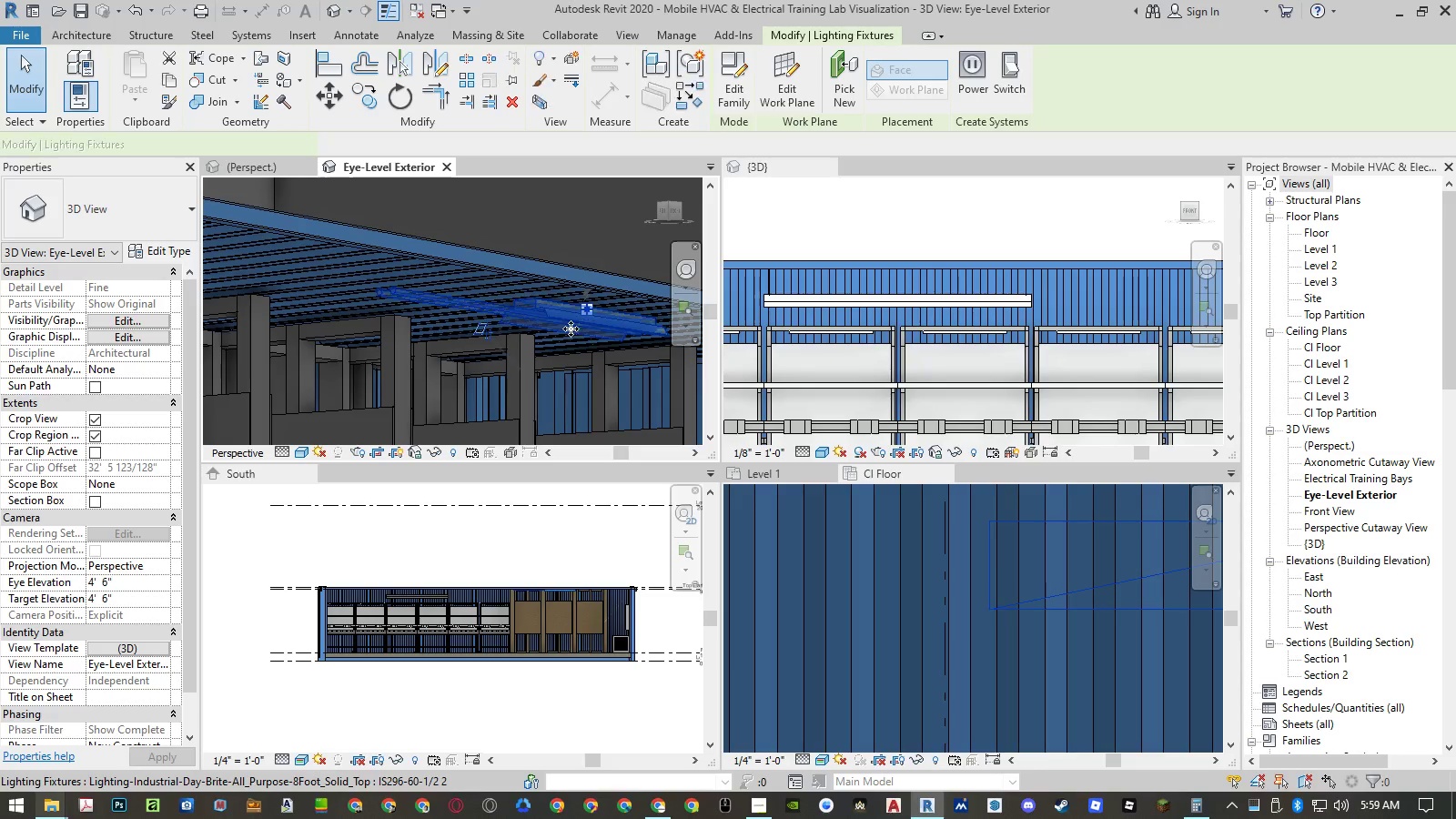 
key(Delete)
 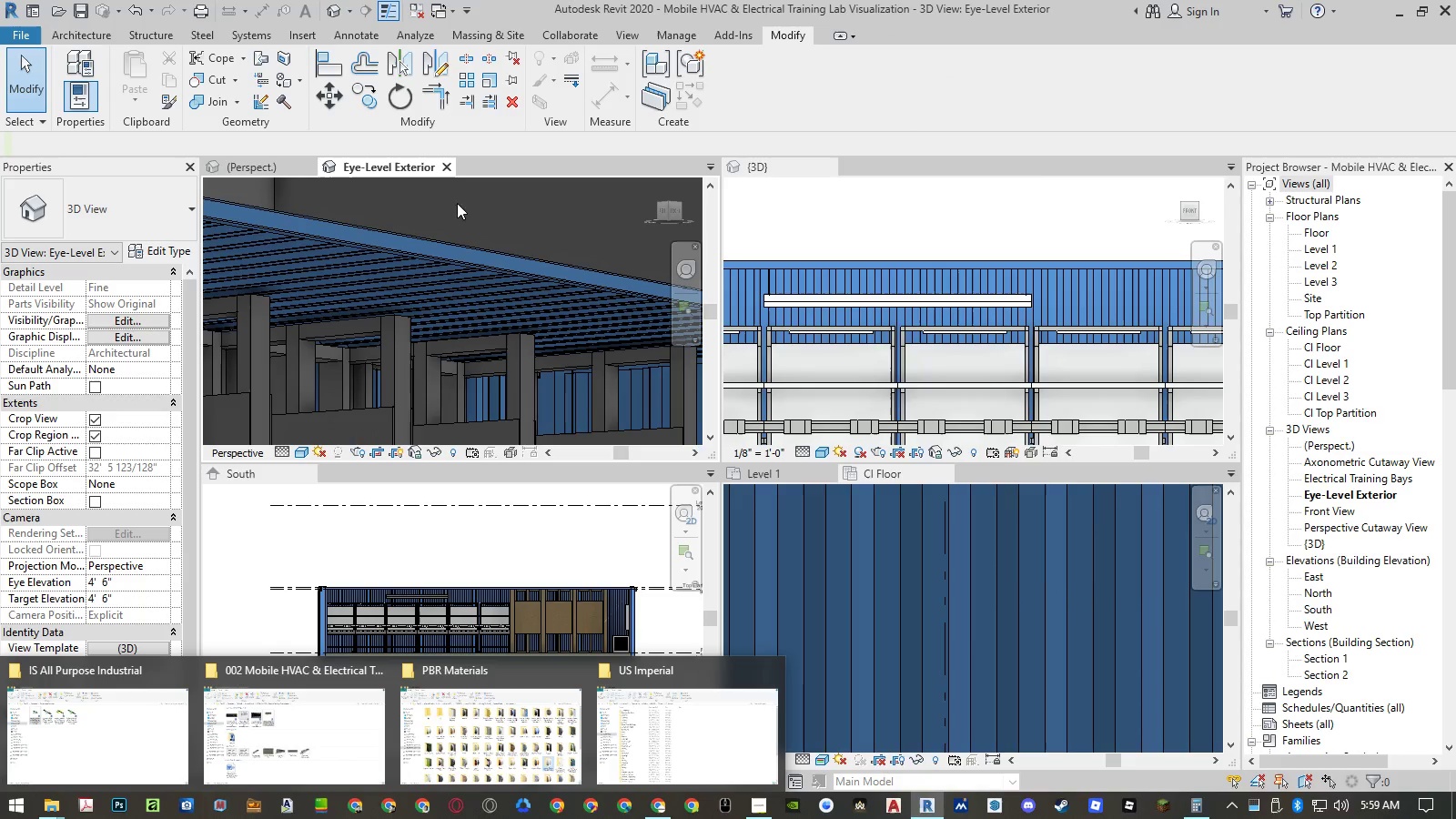 
left_click([95, 36])
 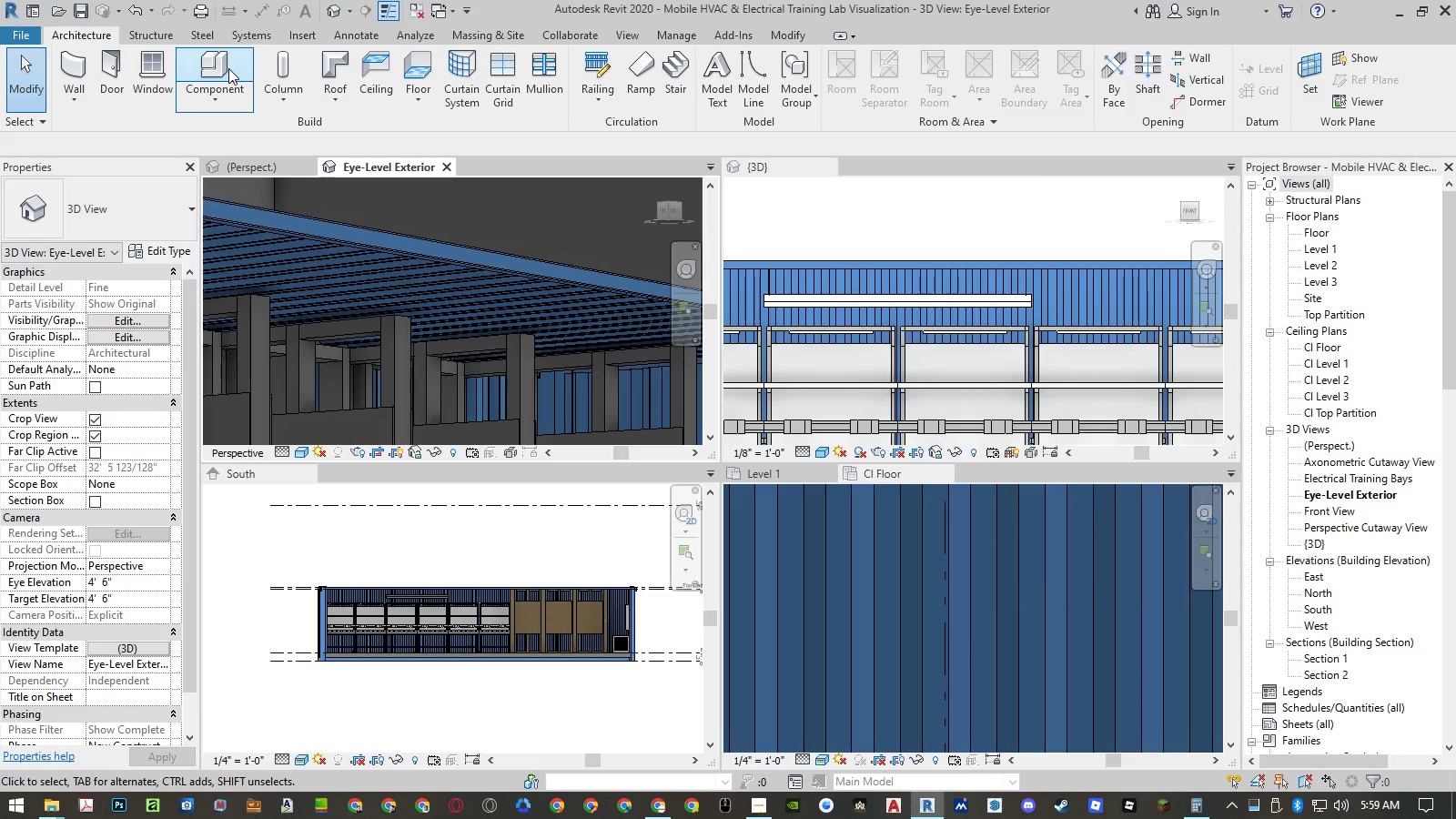 
left_click([228, 68])
 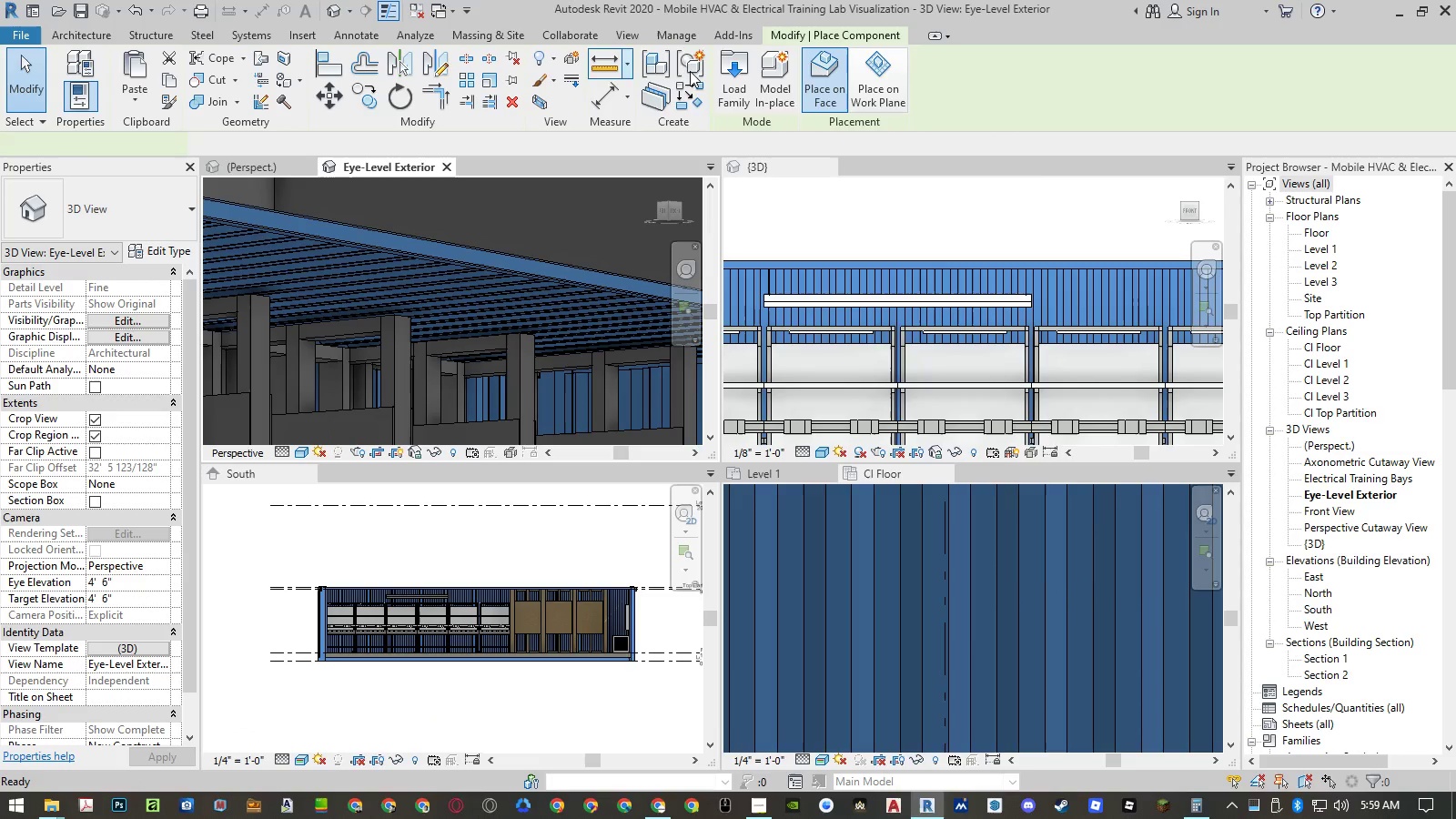 
left_click([727, 79])
 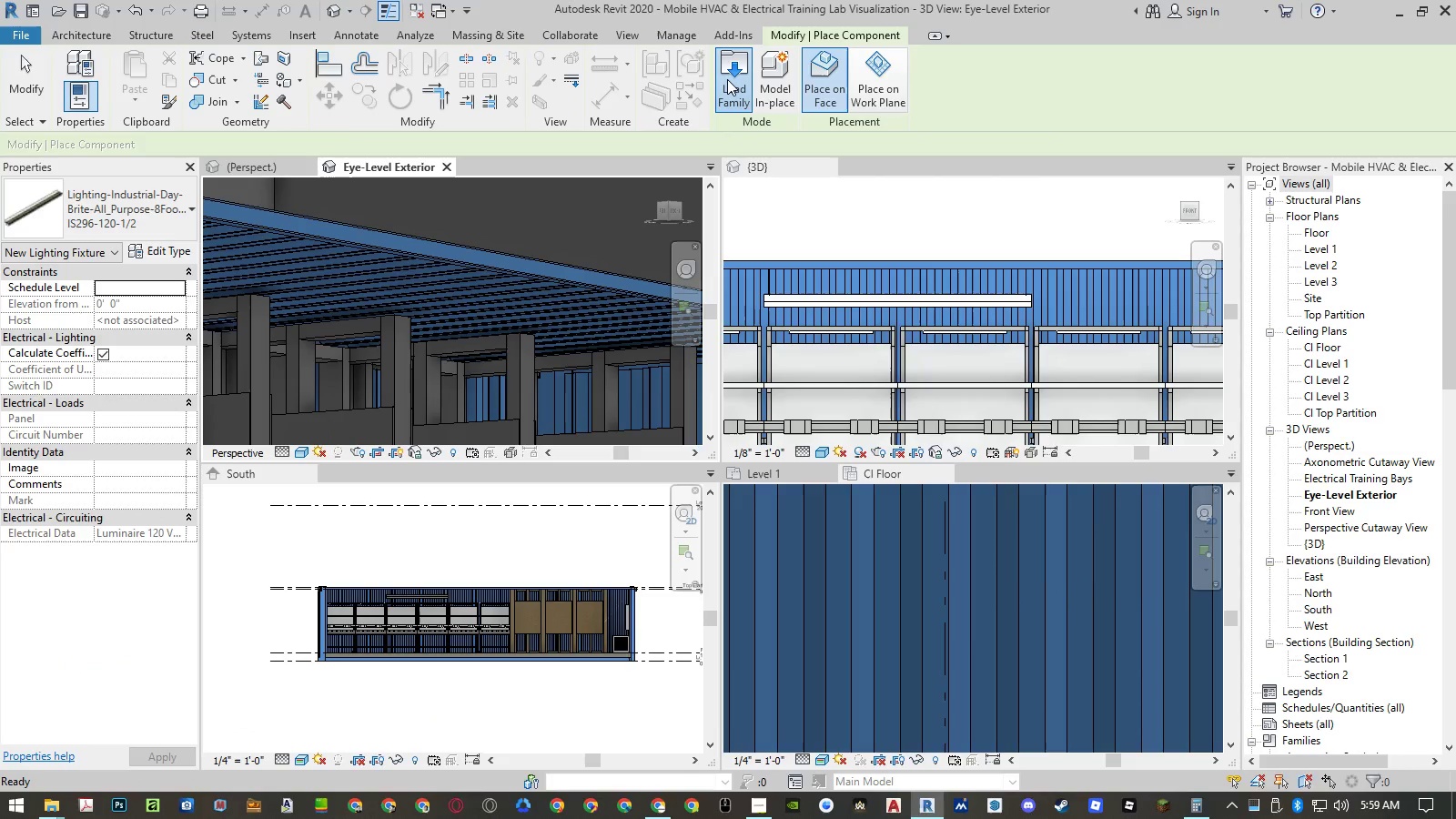 
mouse_move([881, 575])
 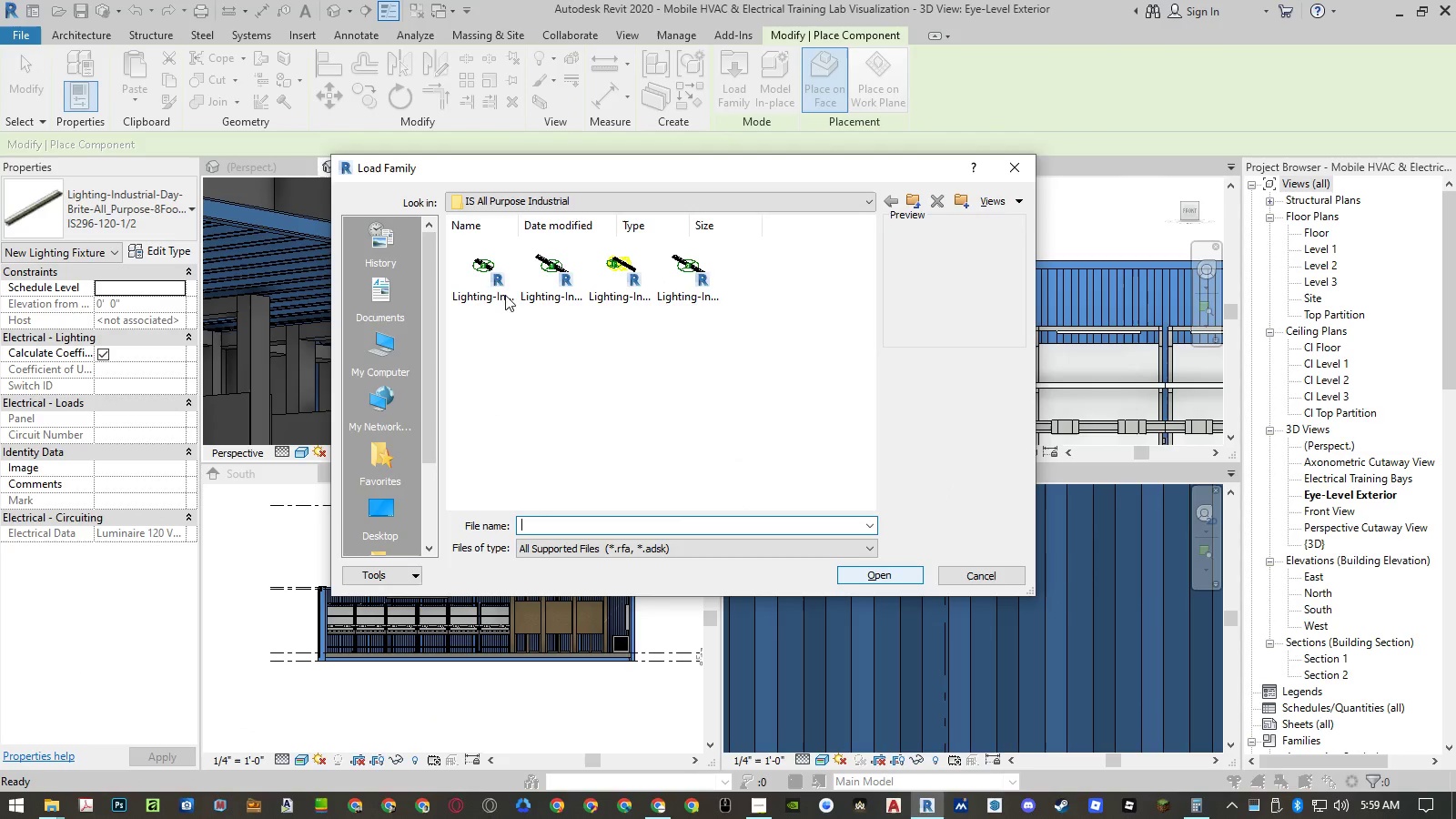 
left_click([491, 280])
 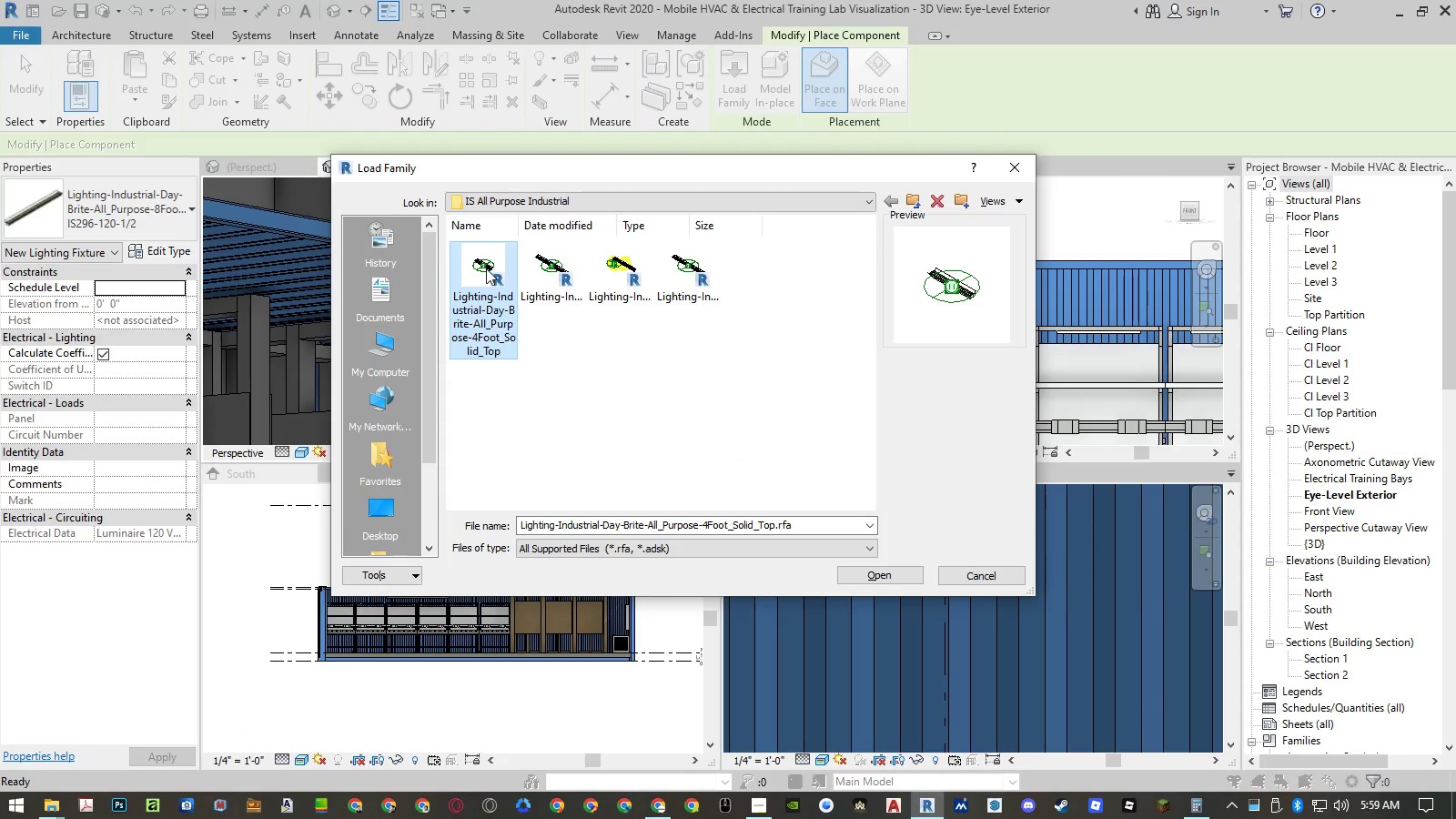 
double_click([486, 268])
 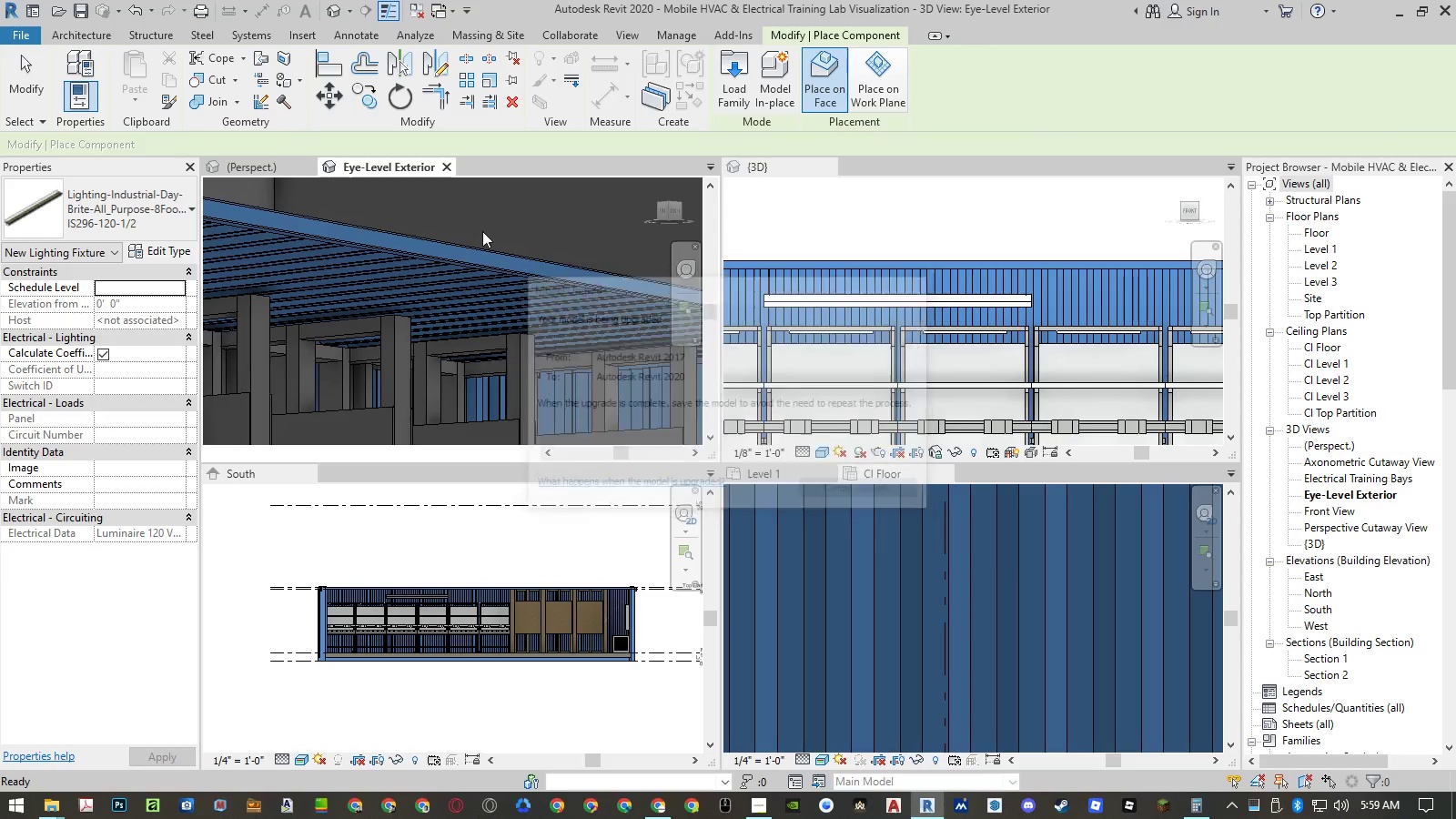 
left_click([98, 36])
 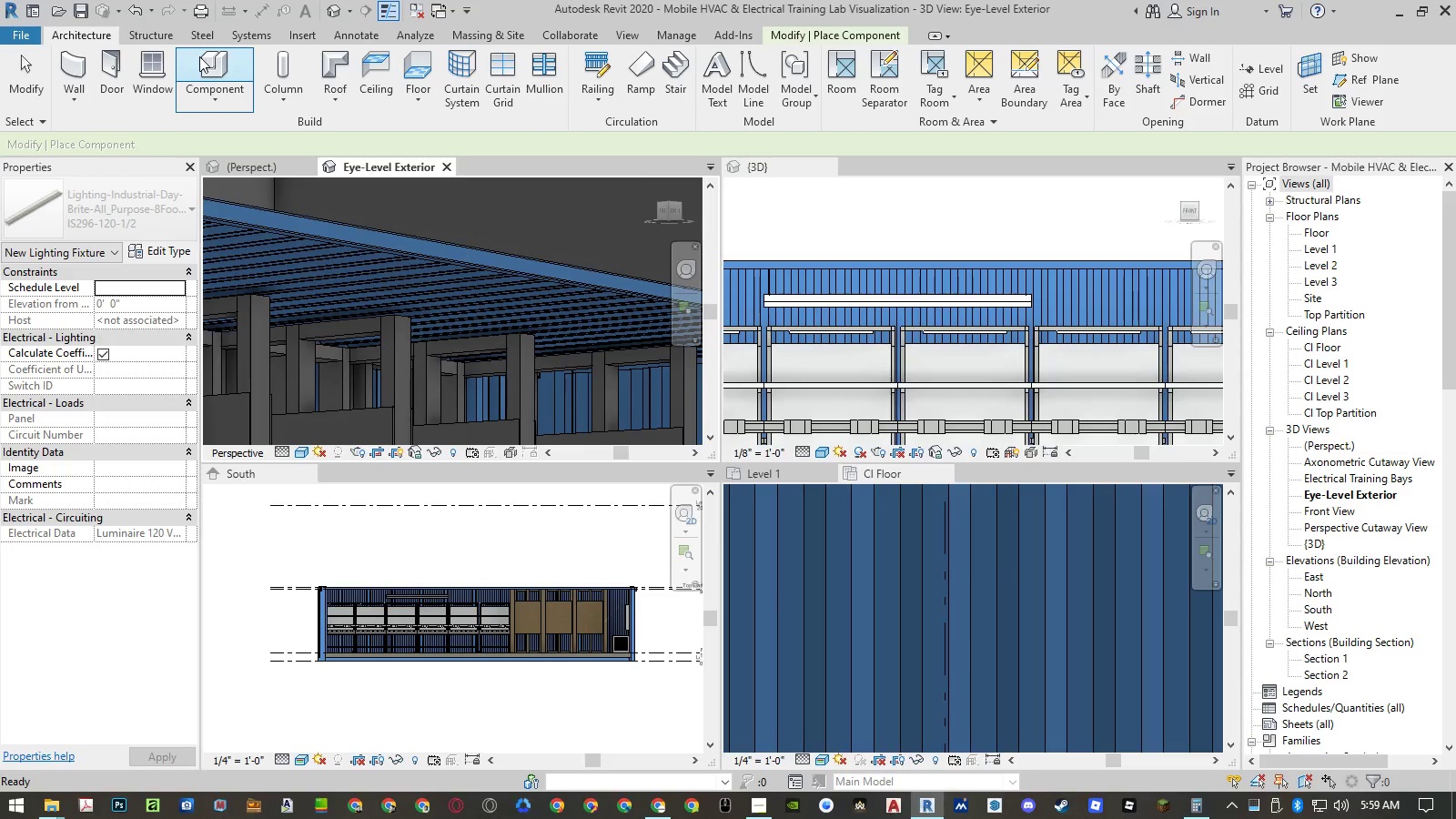 
left_click([204, 62])
 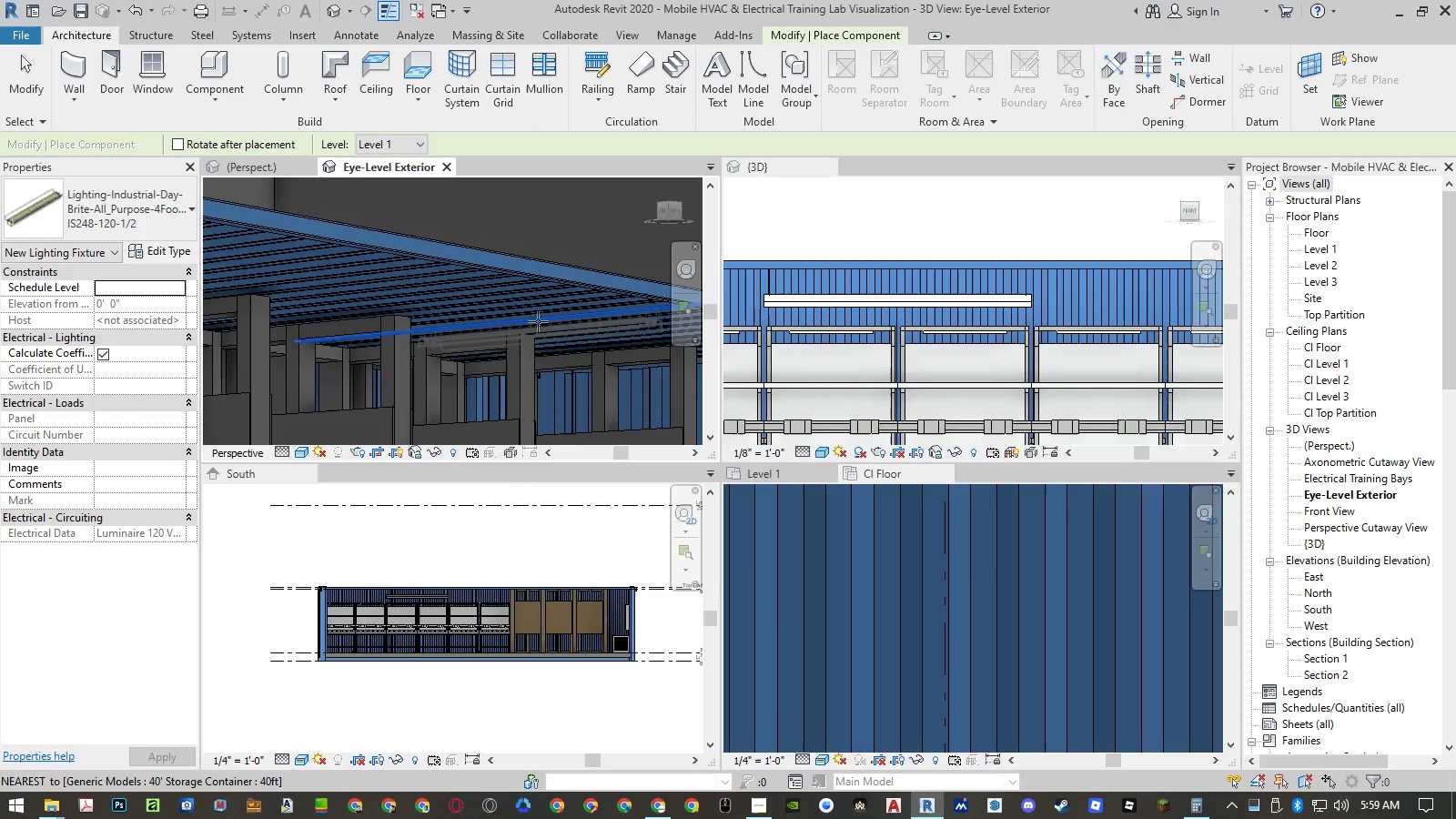 
wait(6.05)
 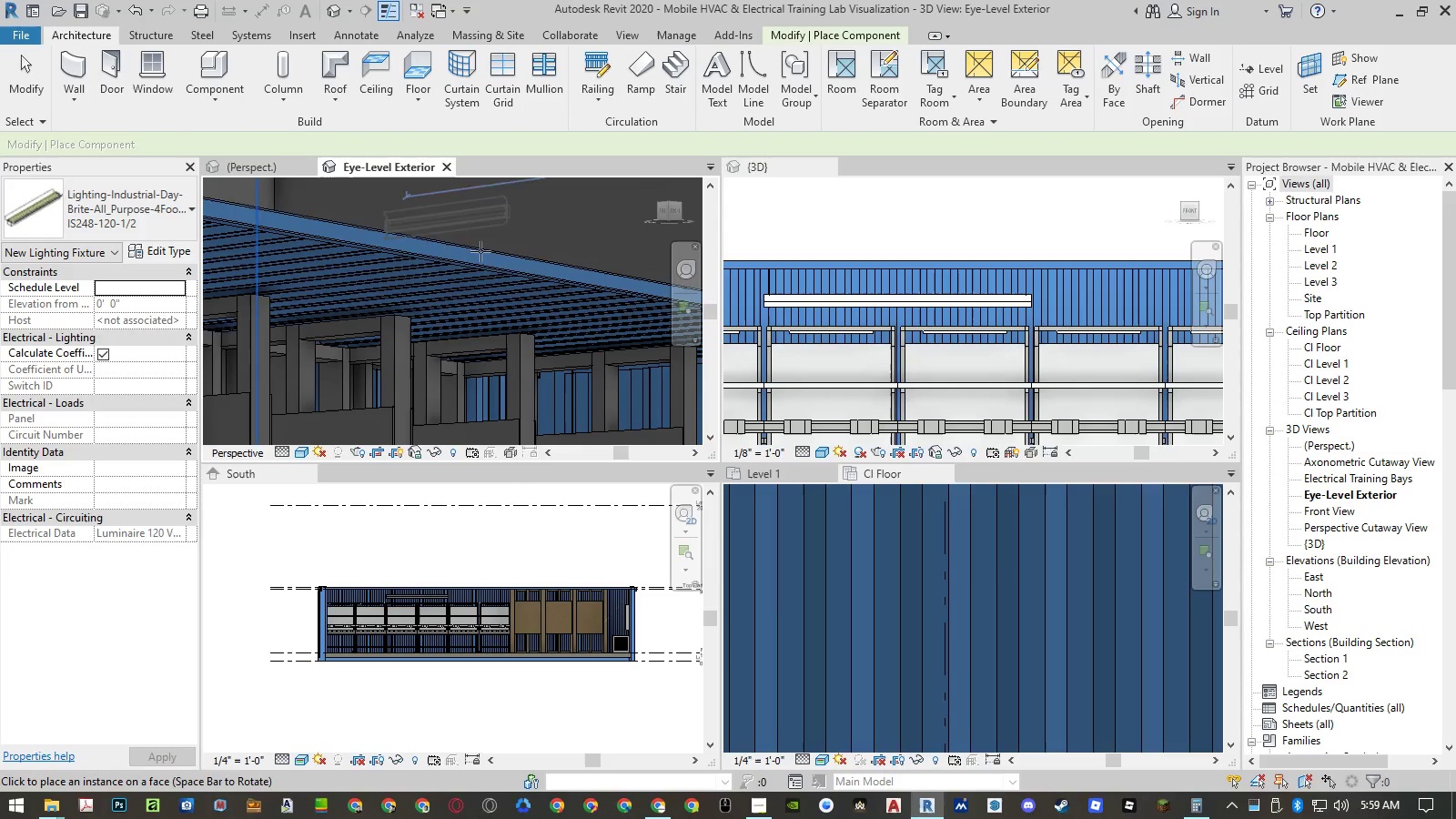 
left_click([1003, 472])
 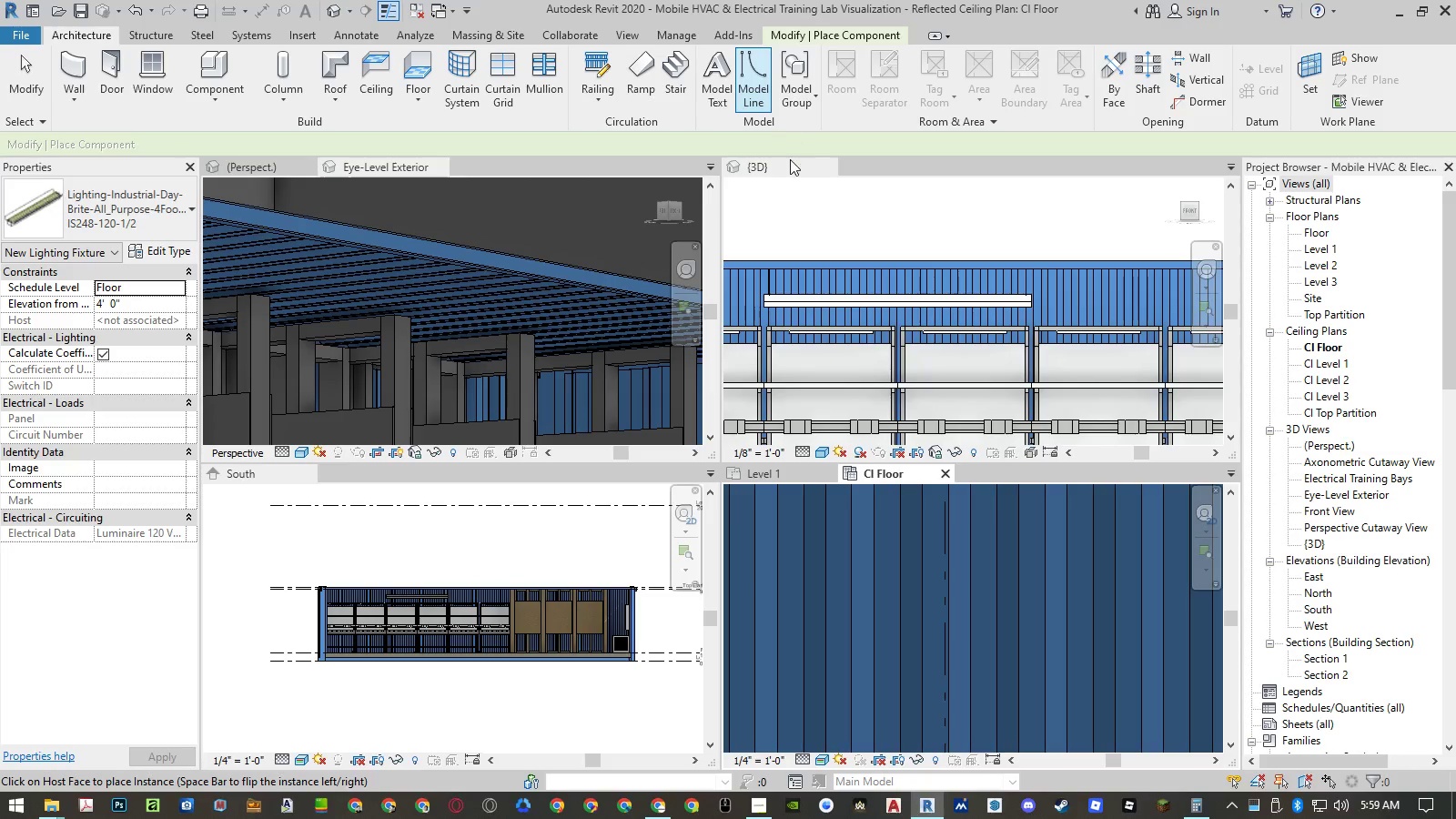 
left_click([227, 63])
 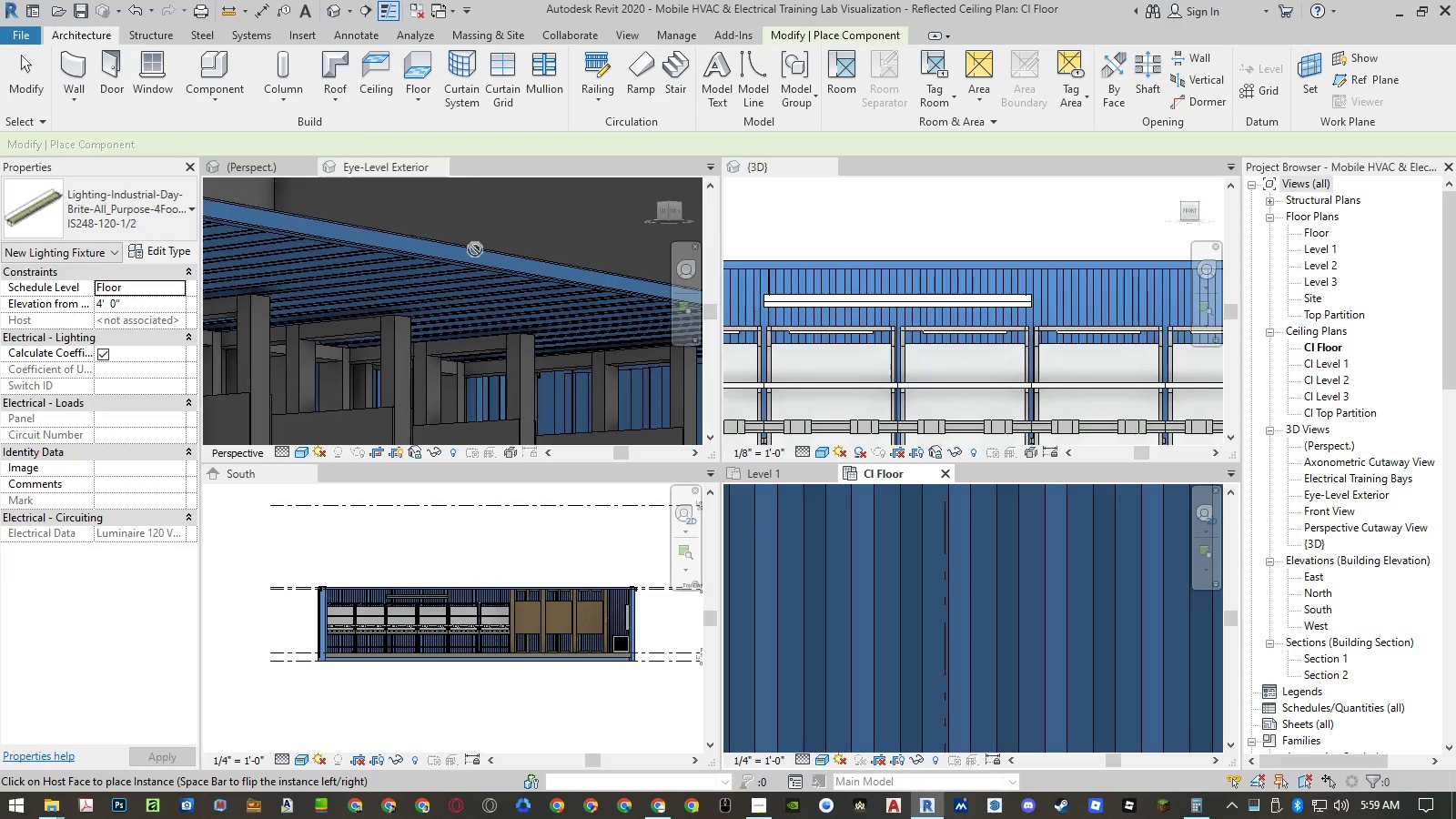 
scroll: coordinate [838, 614], scroll_direction: down, amount: 4.0
 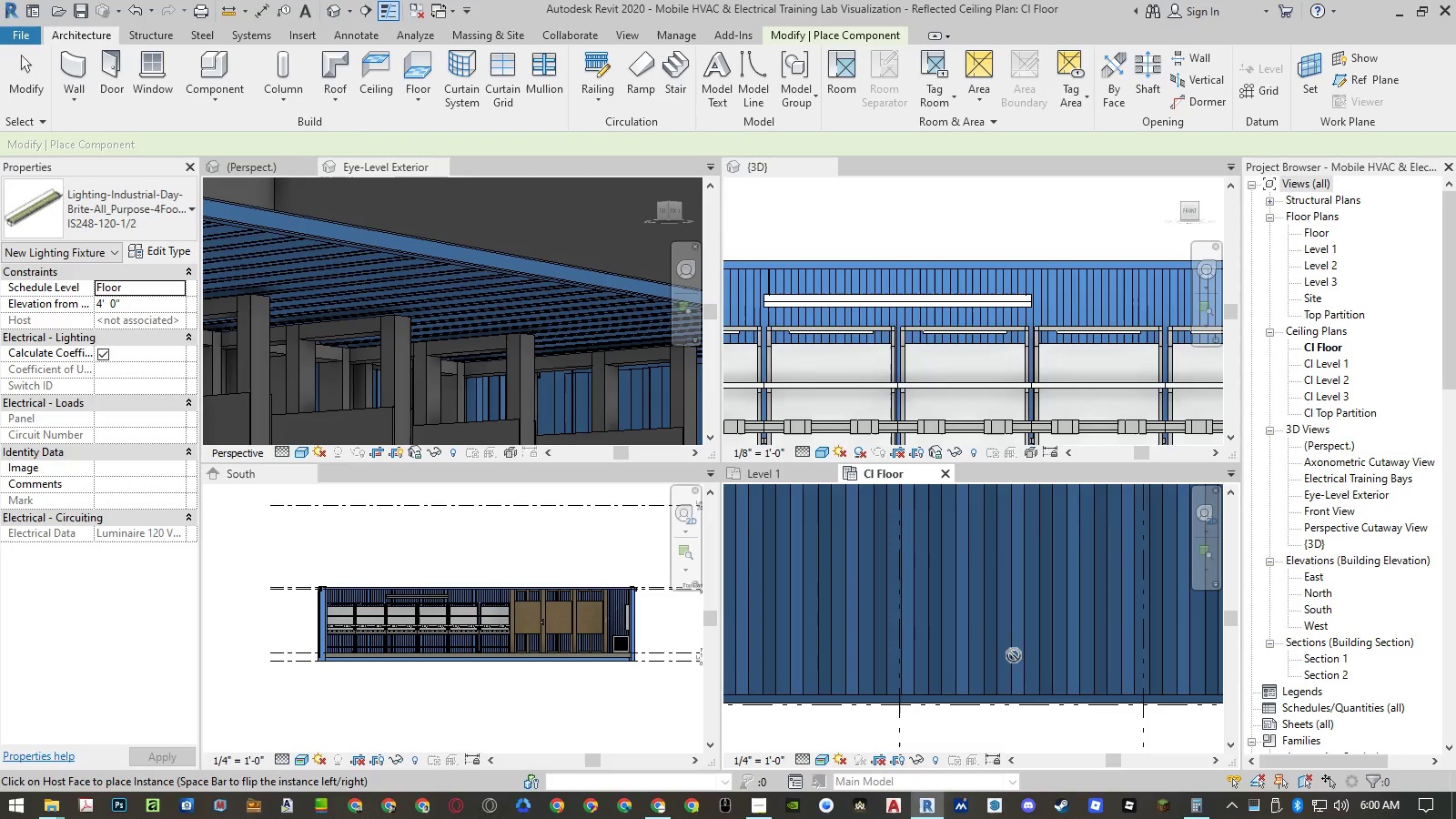 
left_click([996, 719])
 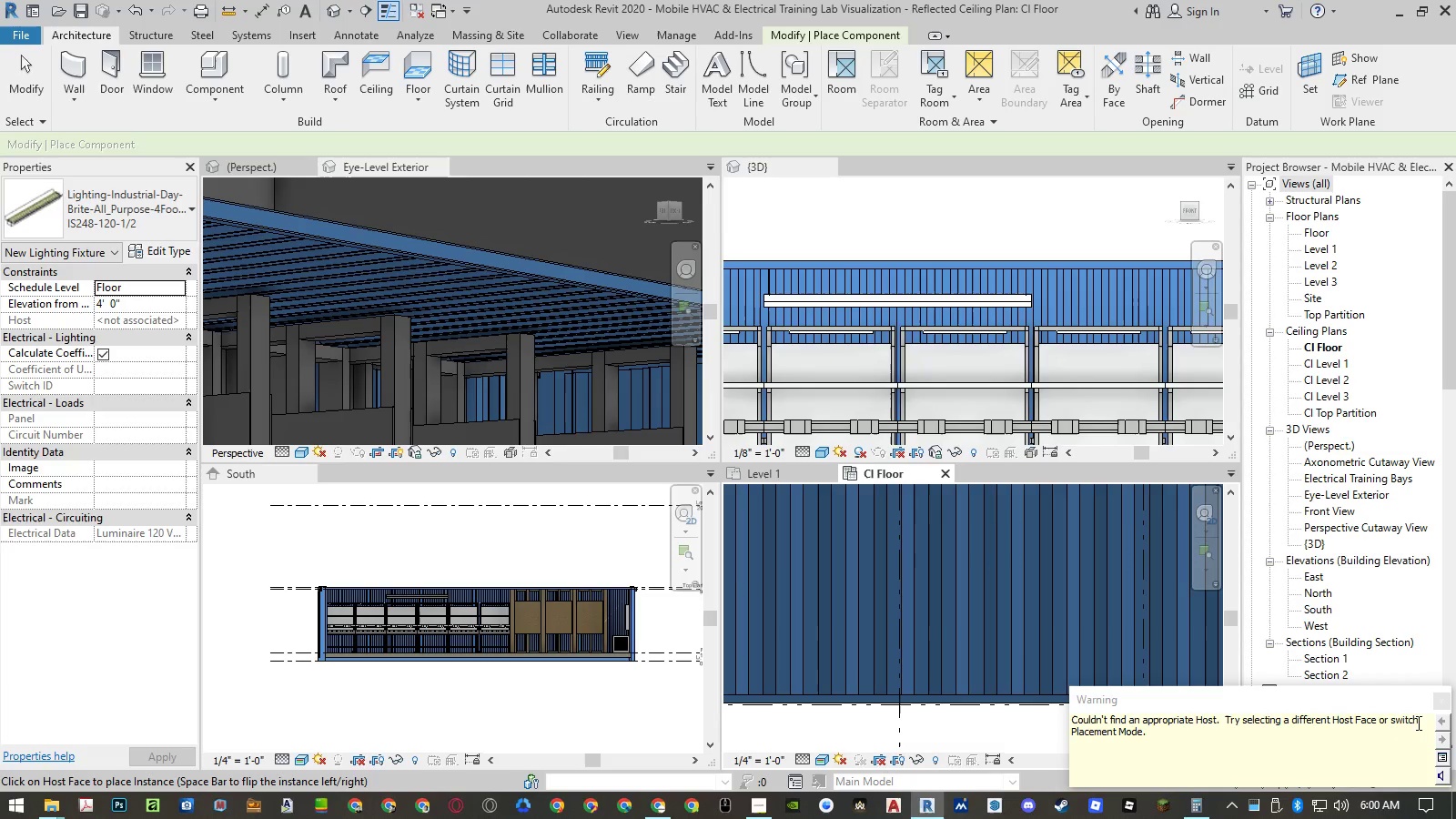 
left_click([1437, 704])
 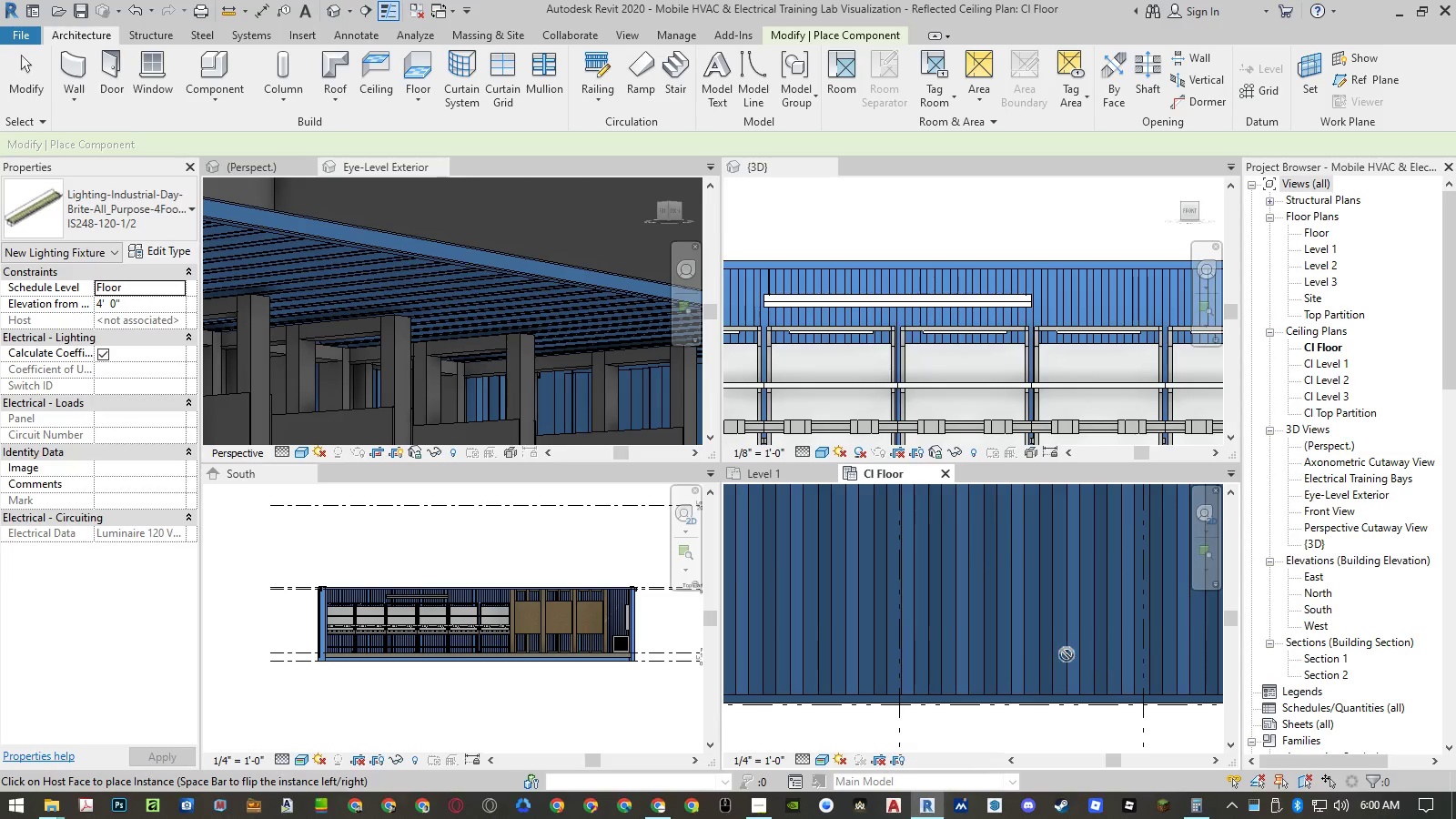 
key(Escape)
 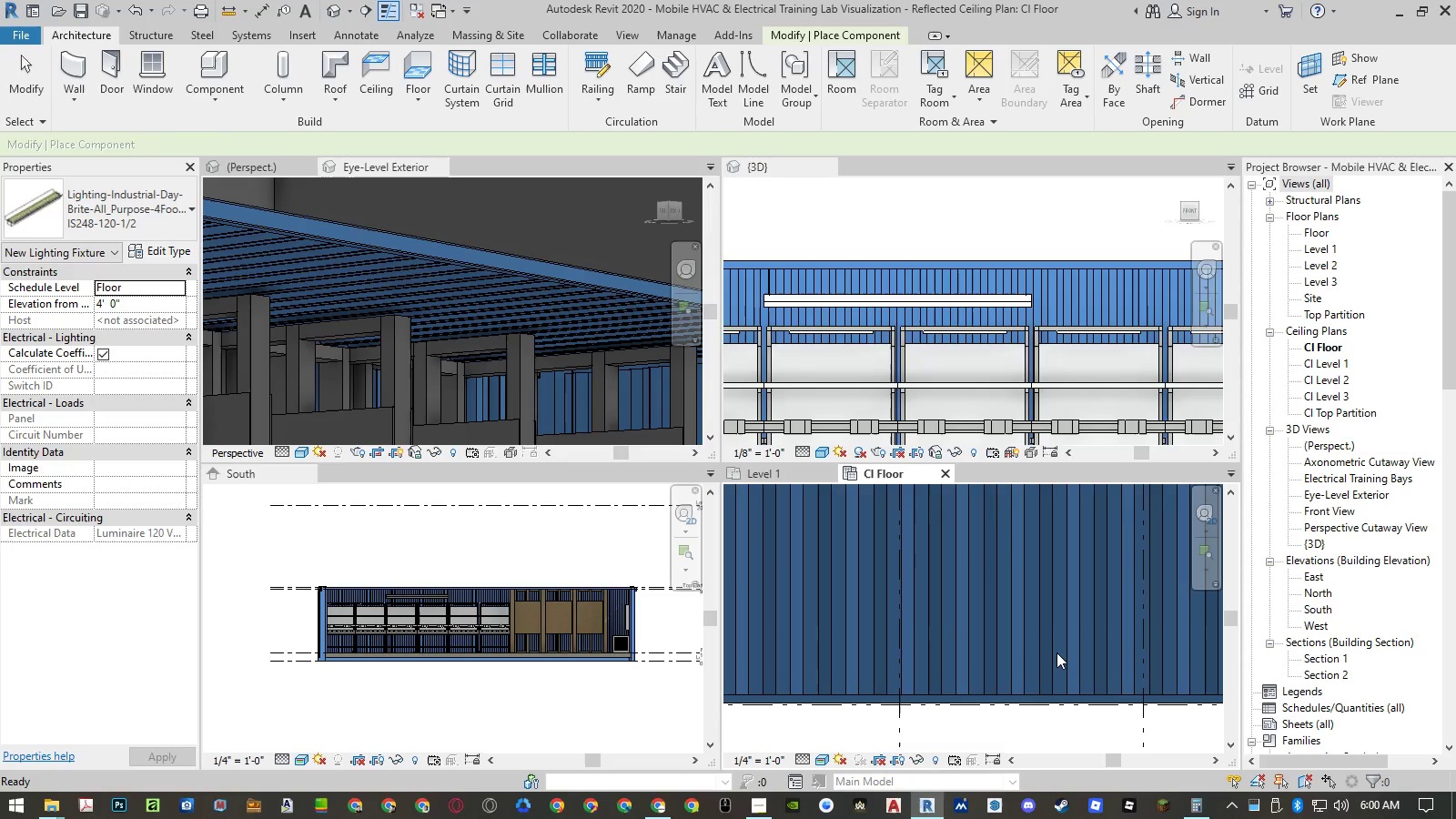 
key(Escape)
 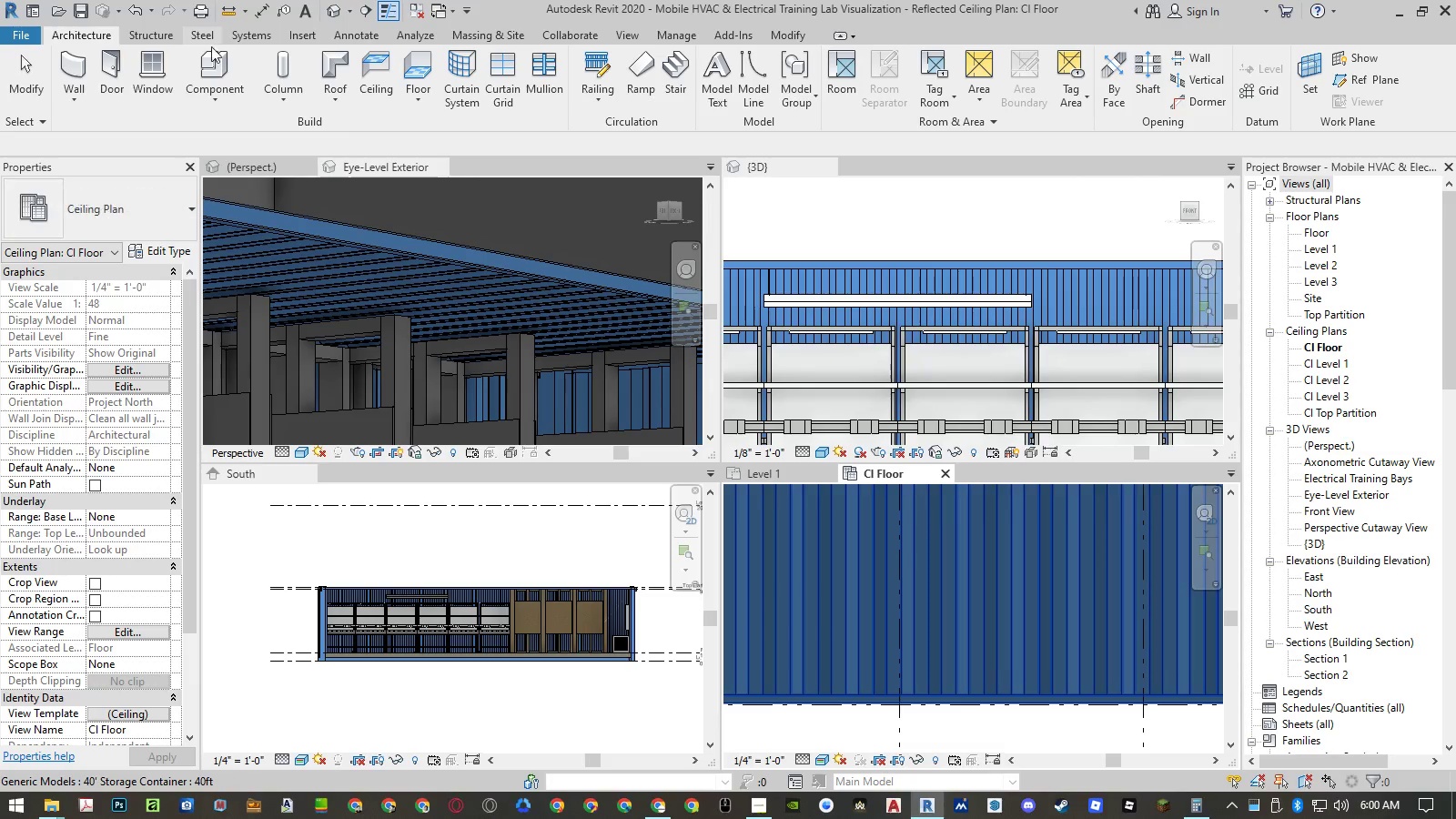 
left_click([209, 69])
 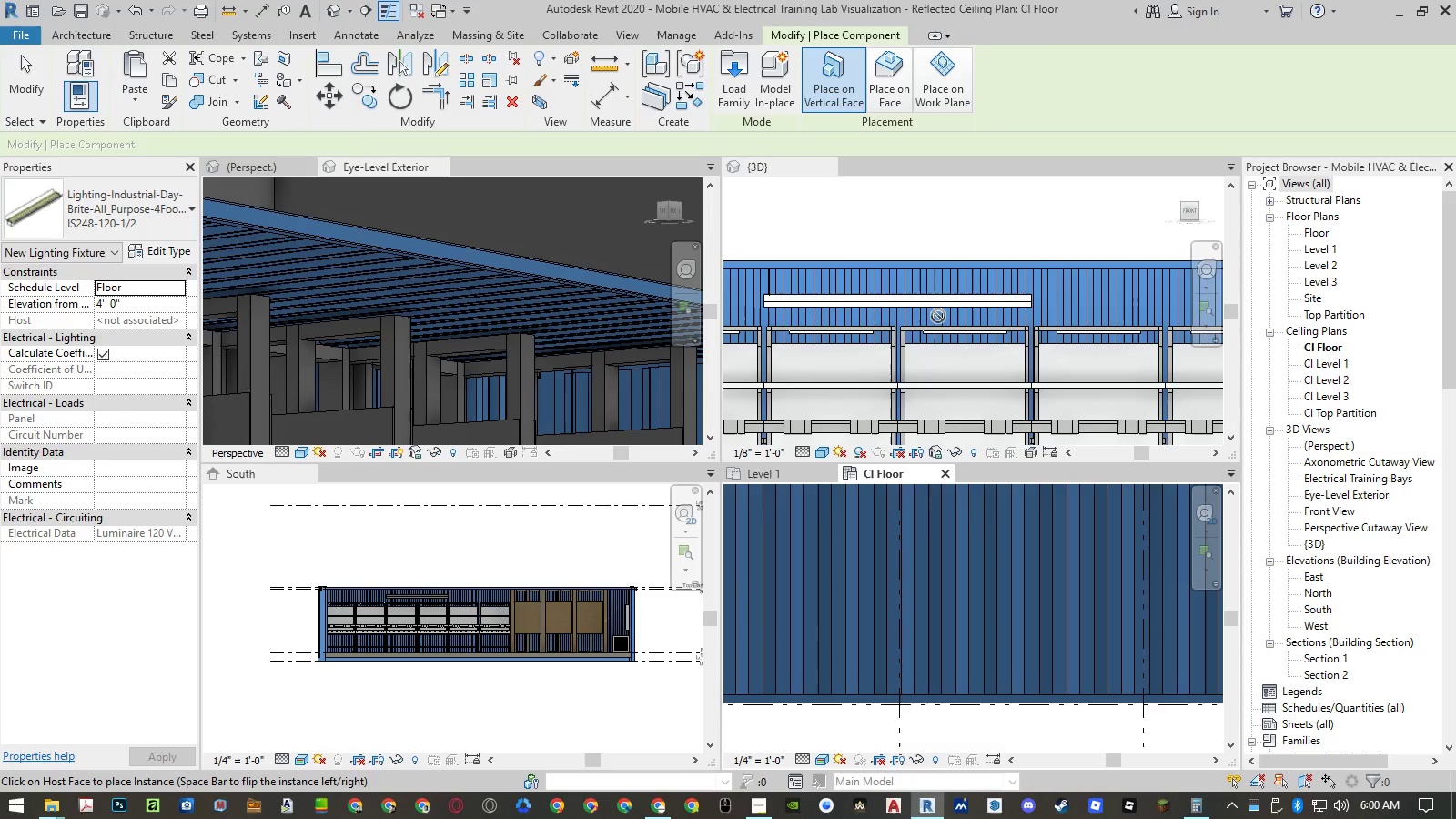 
left_click([885, 92])
 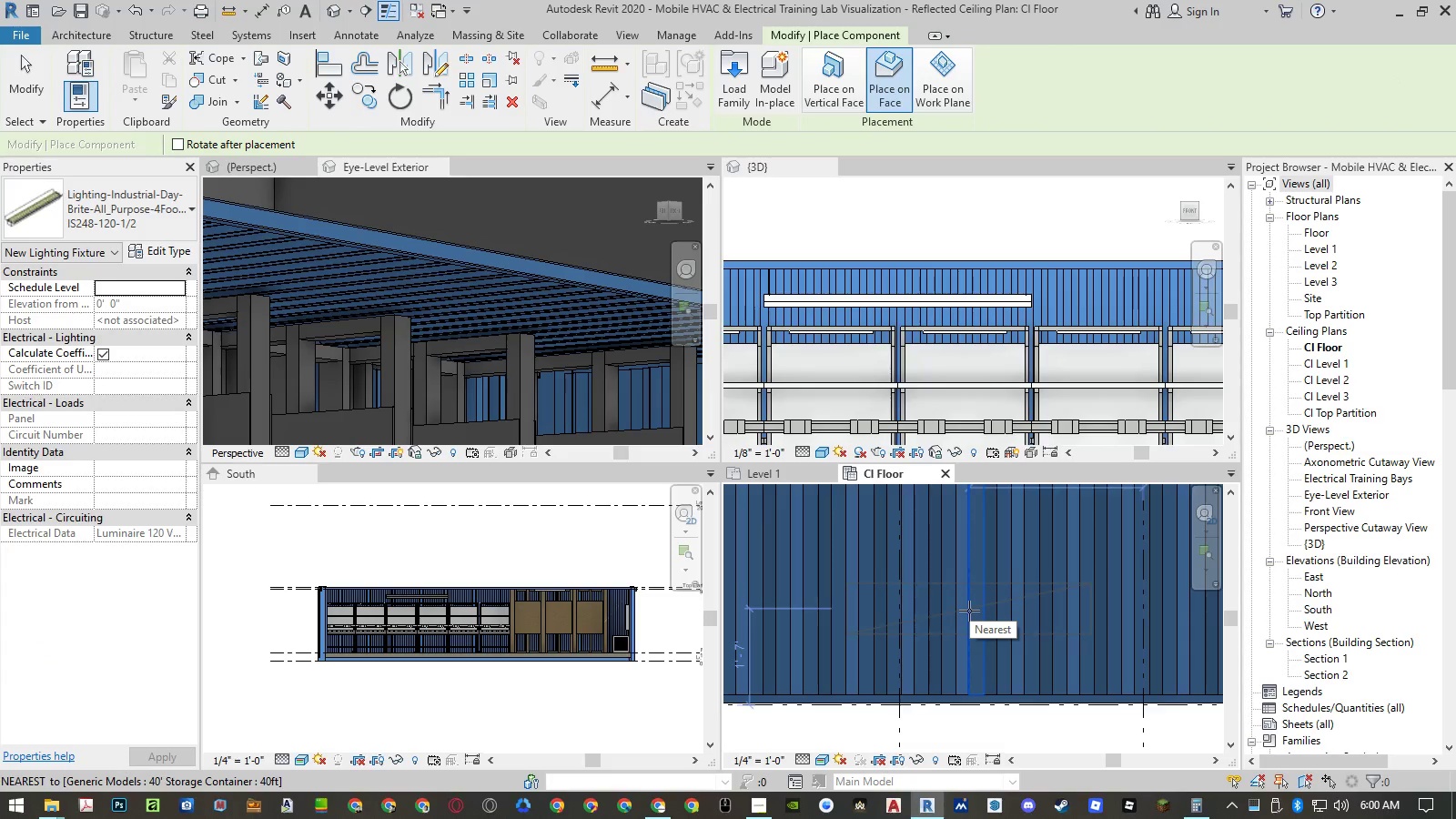 
scroll: coordinate [973, 612], scroll_direction: up, amount: 2.0
 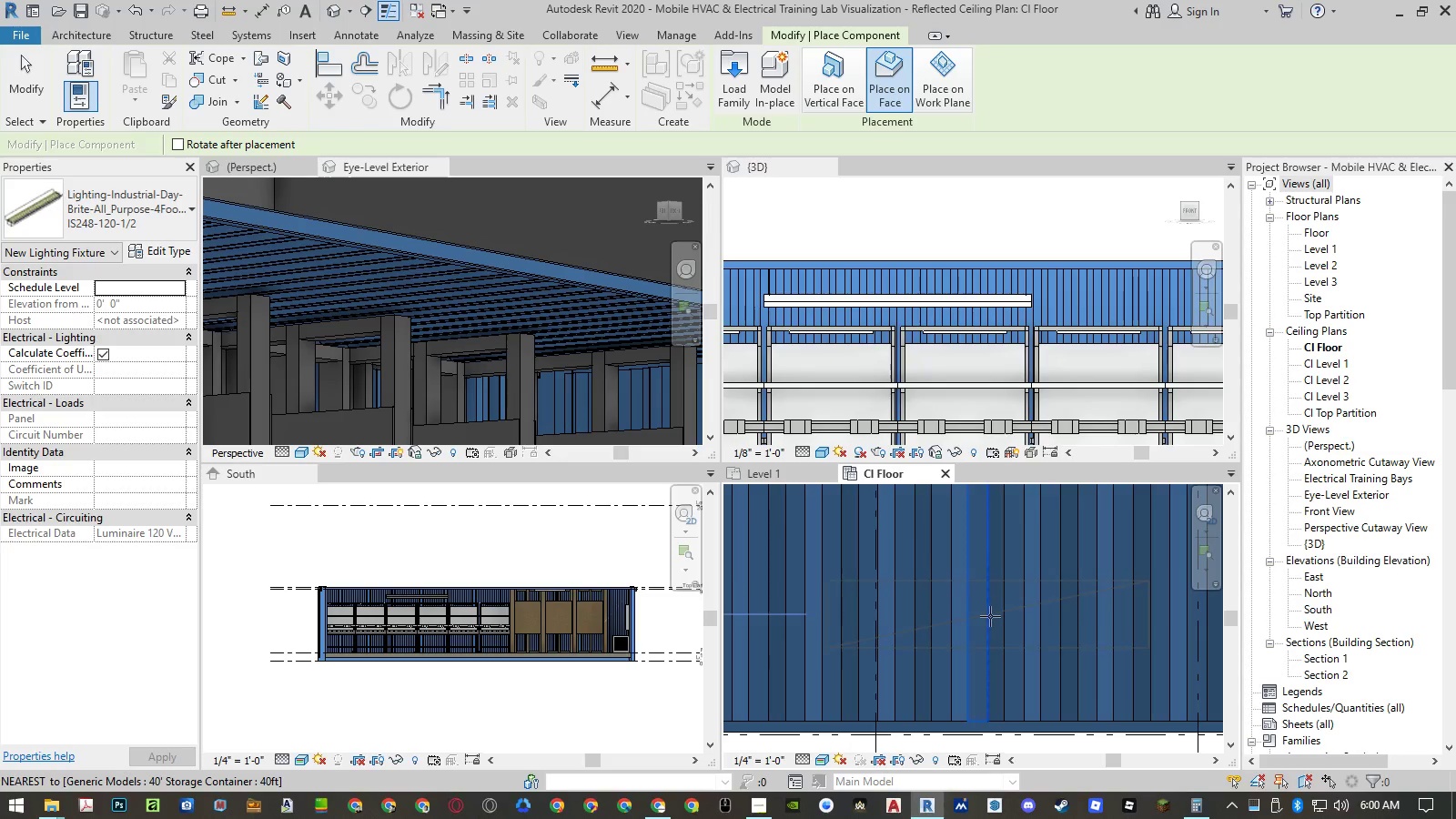 
wait(7.16)
 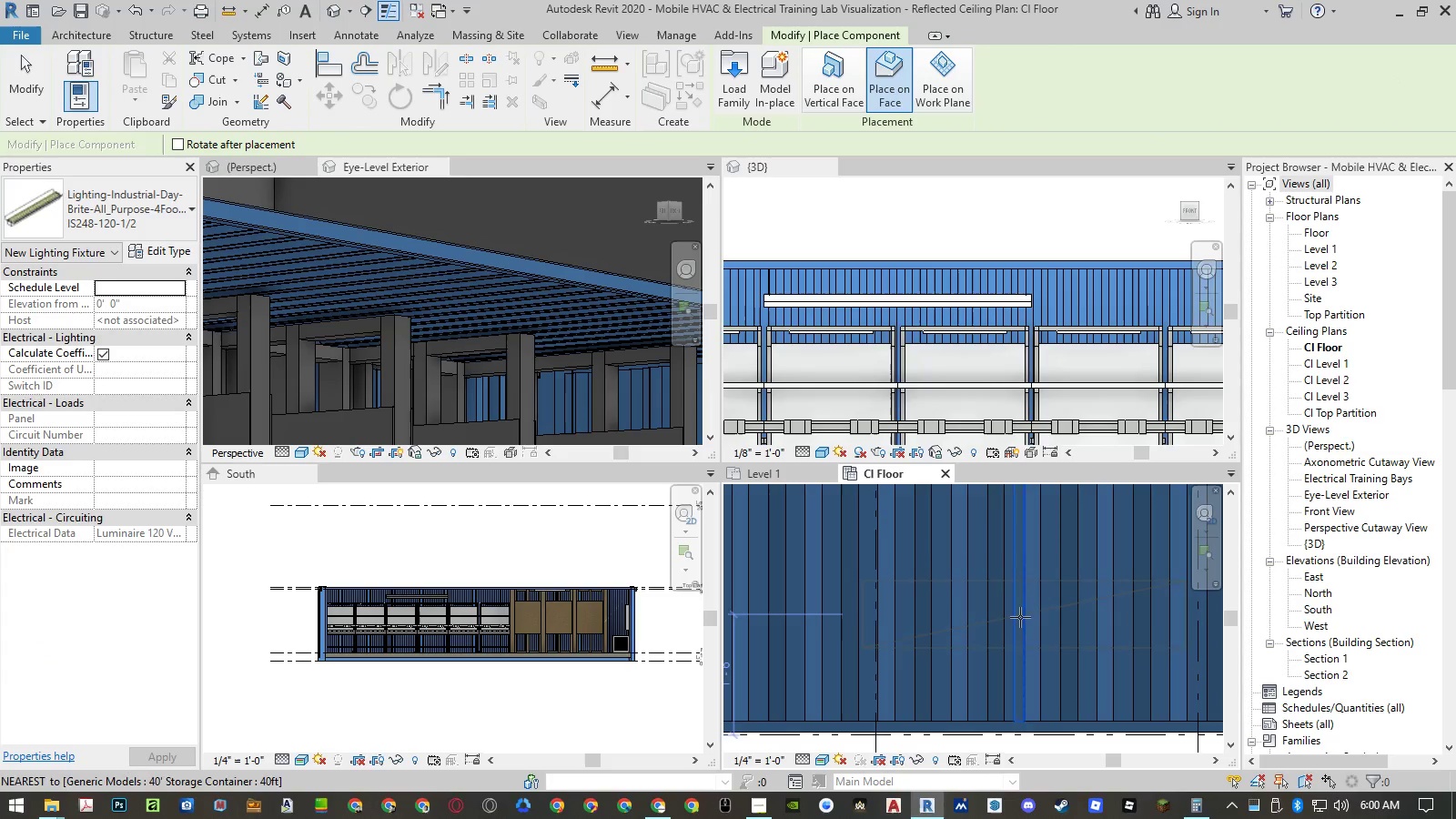 
left_click([995, 617])
 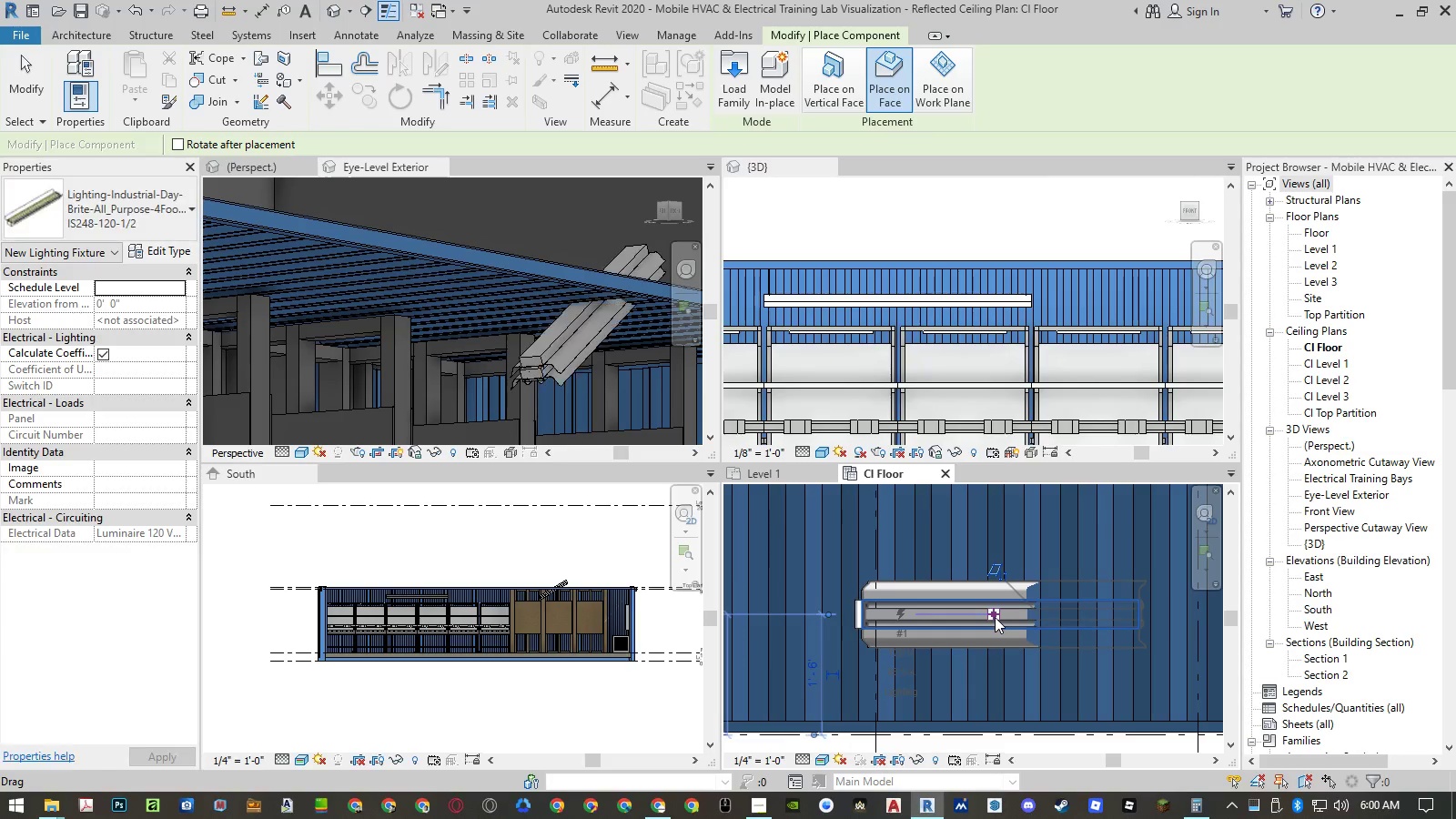 
key(Escape)
 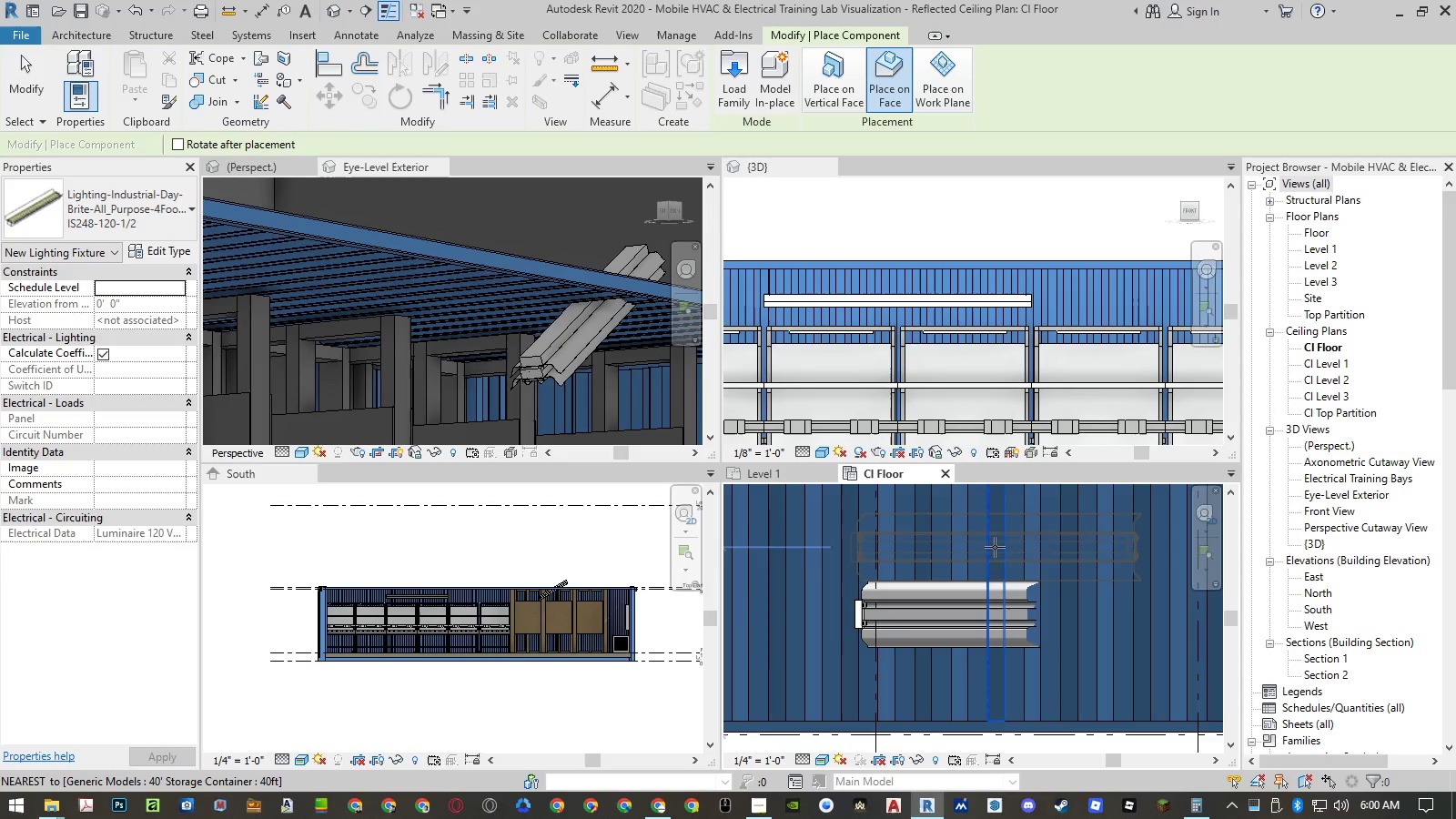 
left_click([959, 544])
 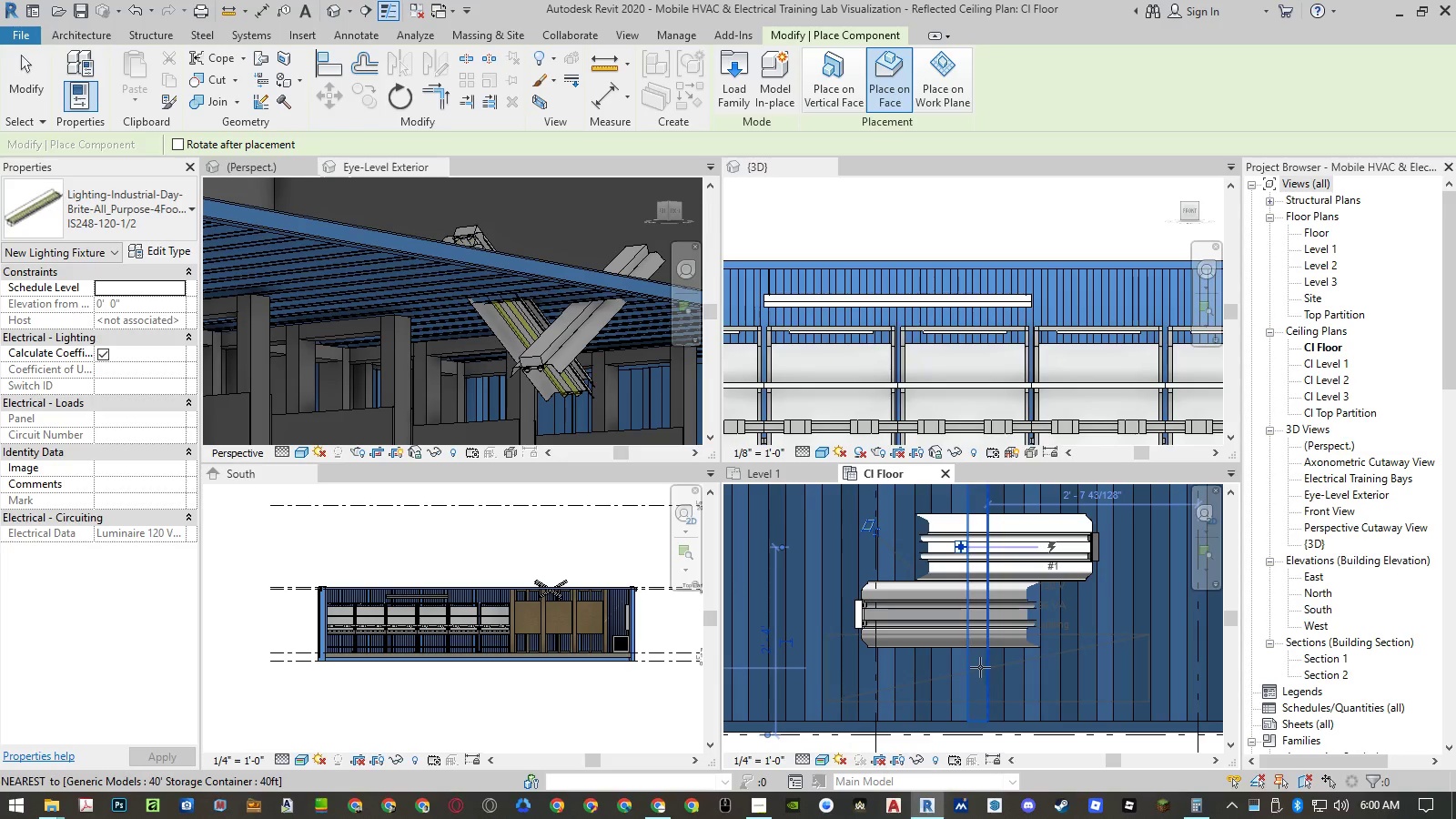 
left_click([976, 667])
 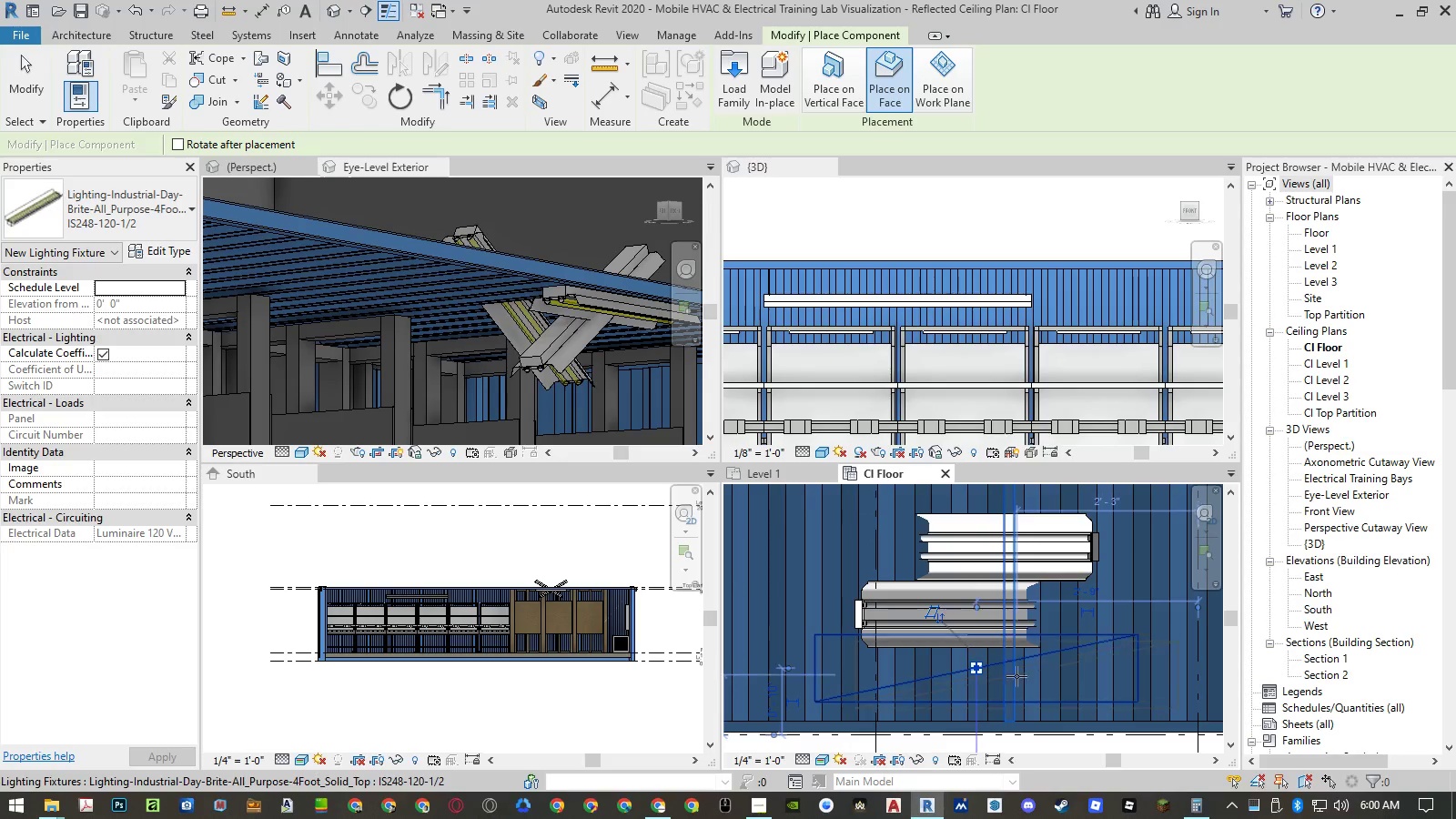 
wait(5.72)
 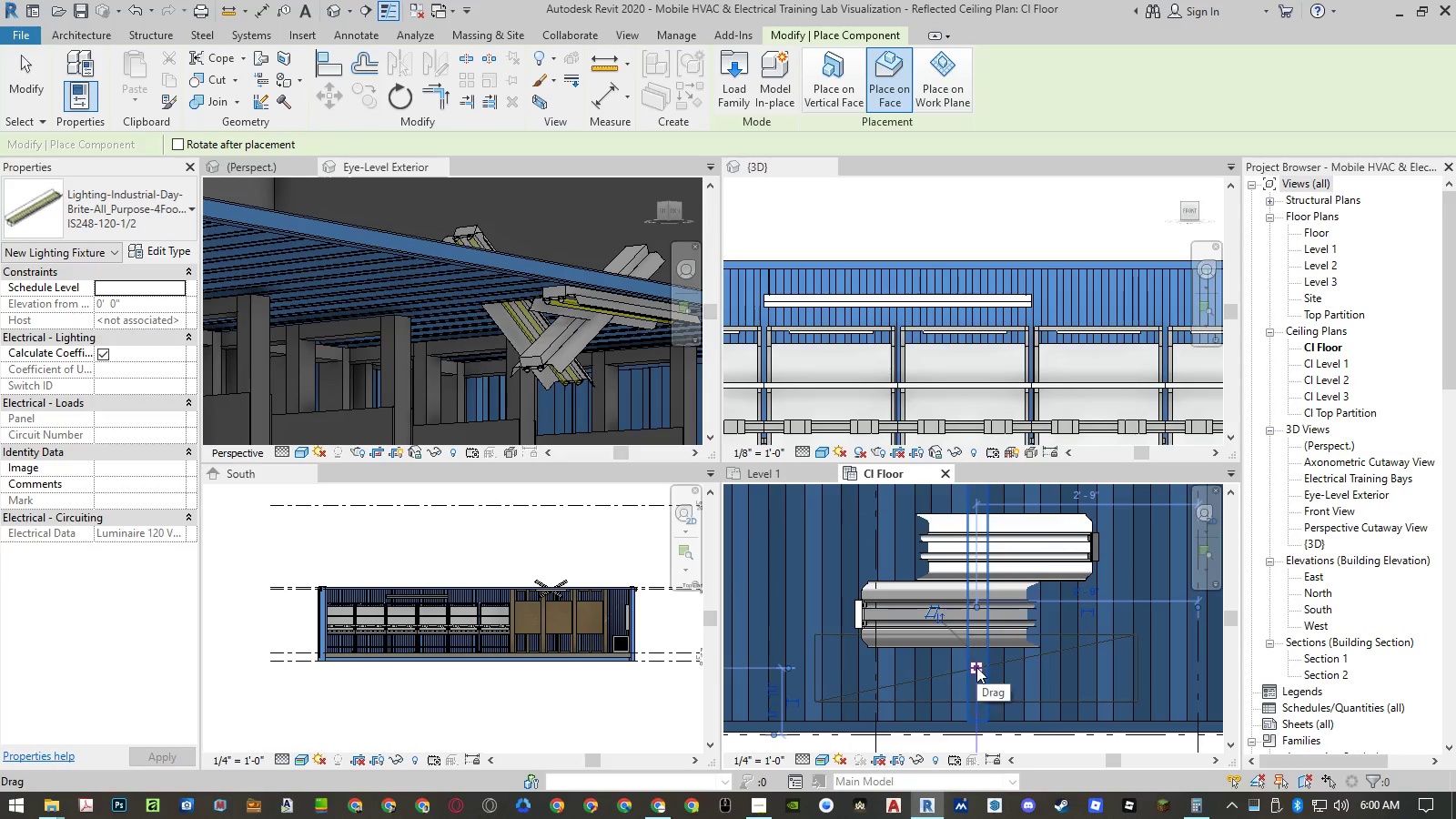 
scroll: coordinate [1014, 679], scroll_direction: up, amount: 3.0
 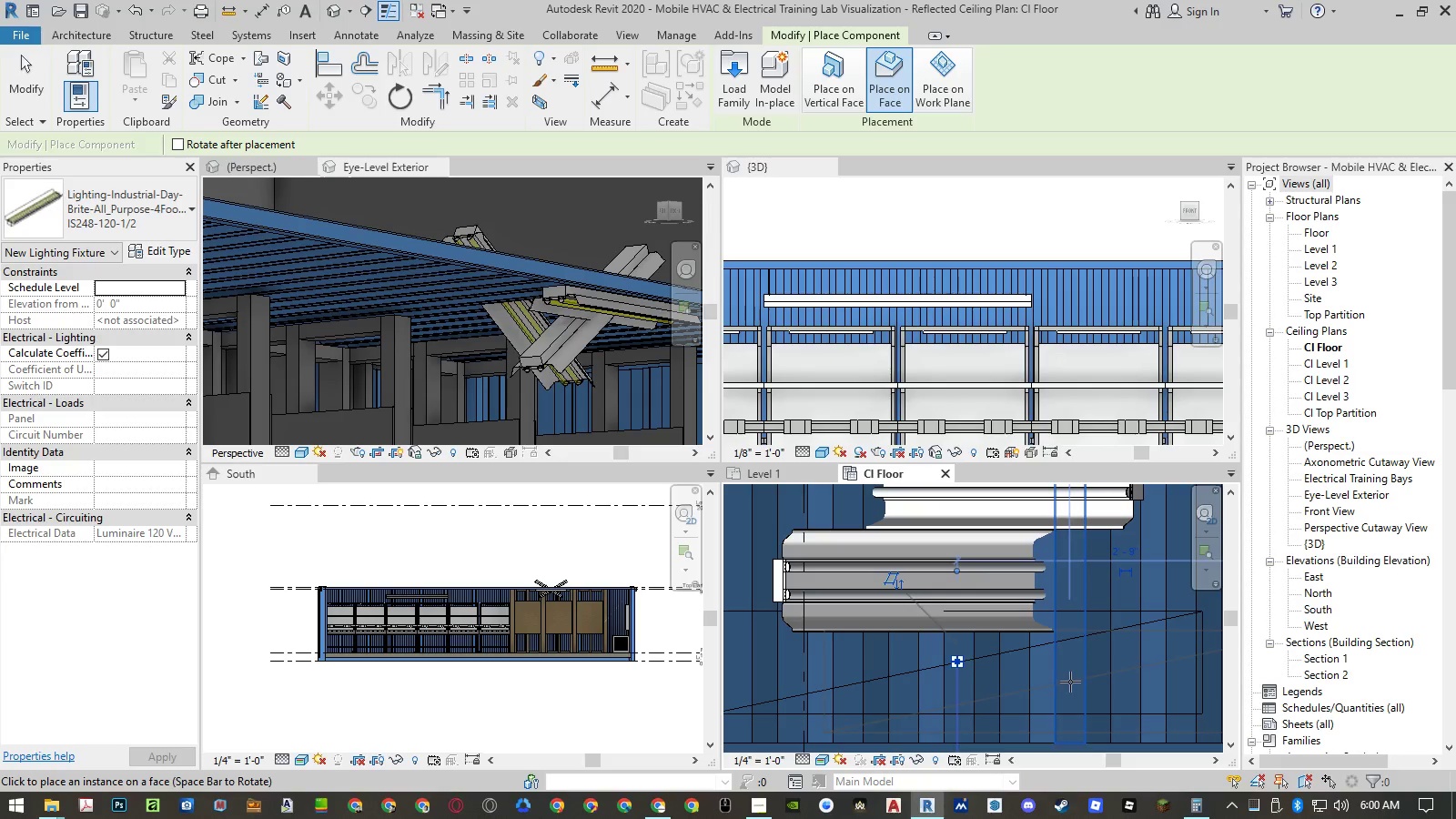 
wait(18.85)
 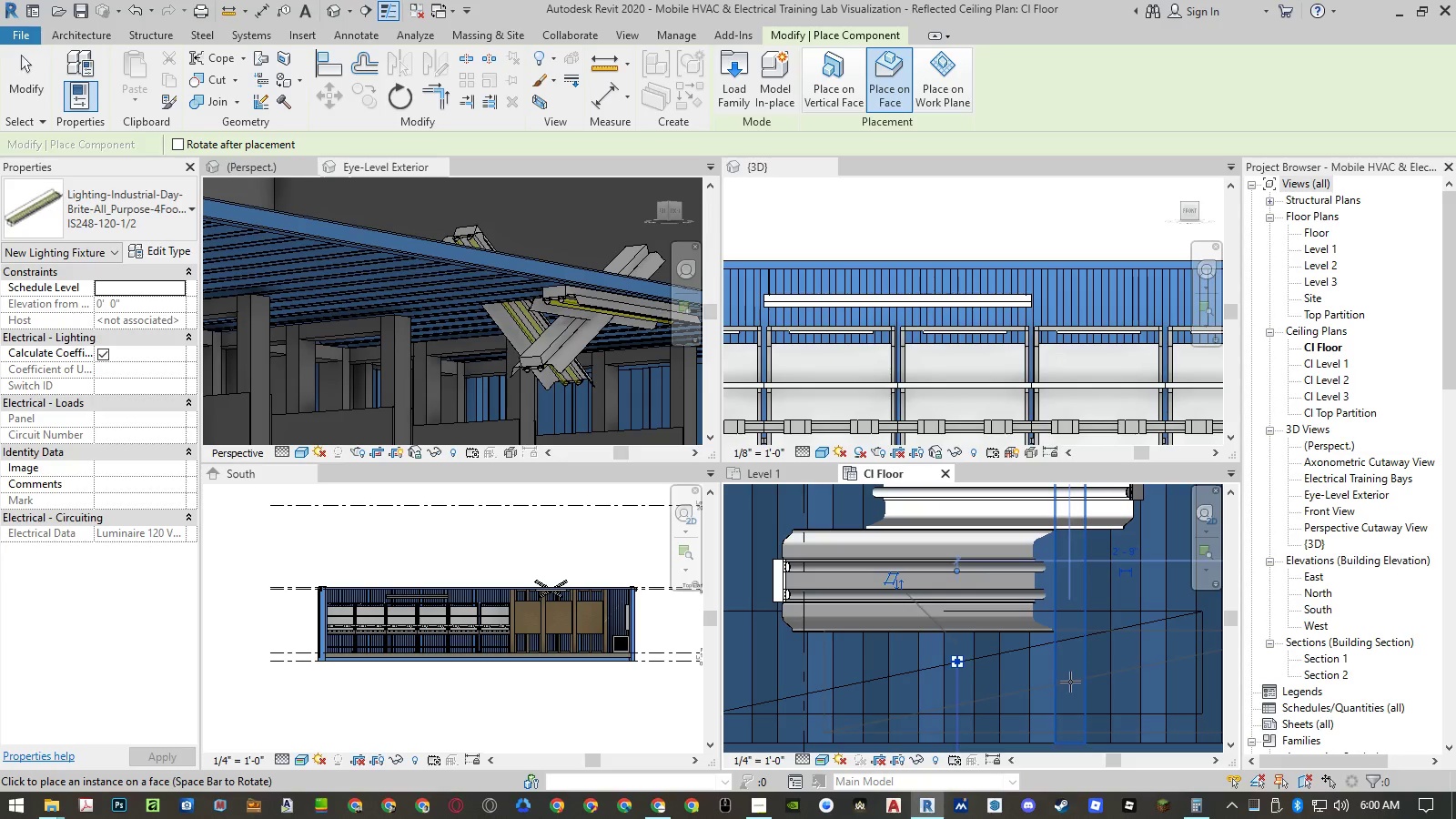 
key(Escape)
 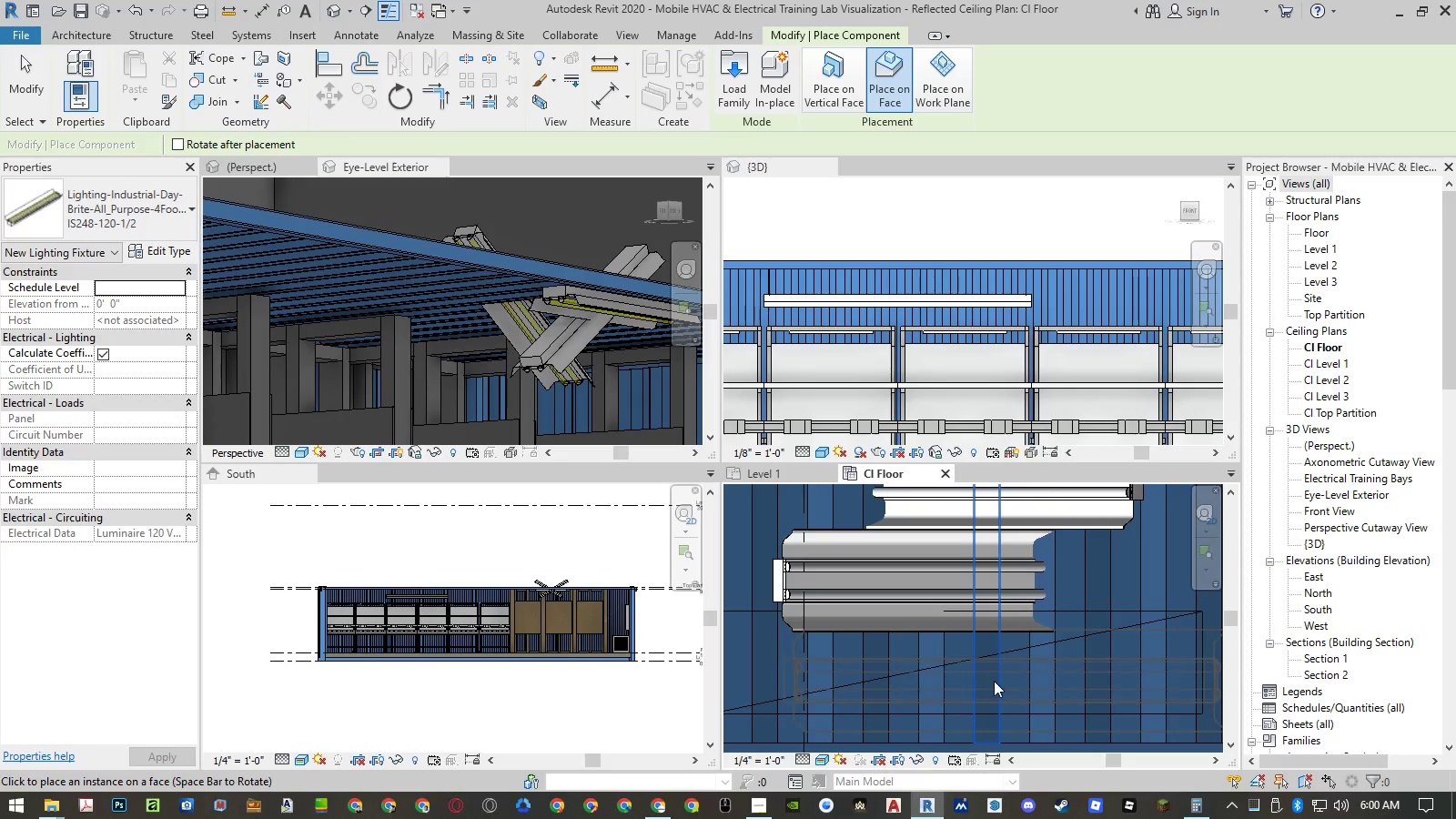 
key(Escape)
 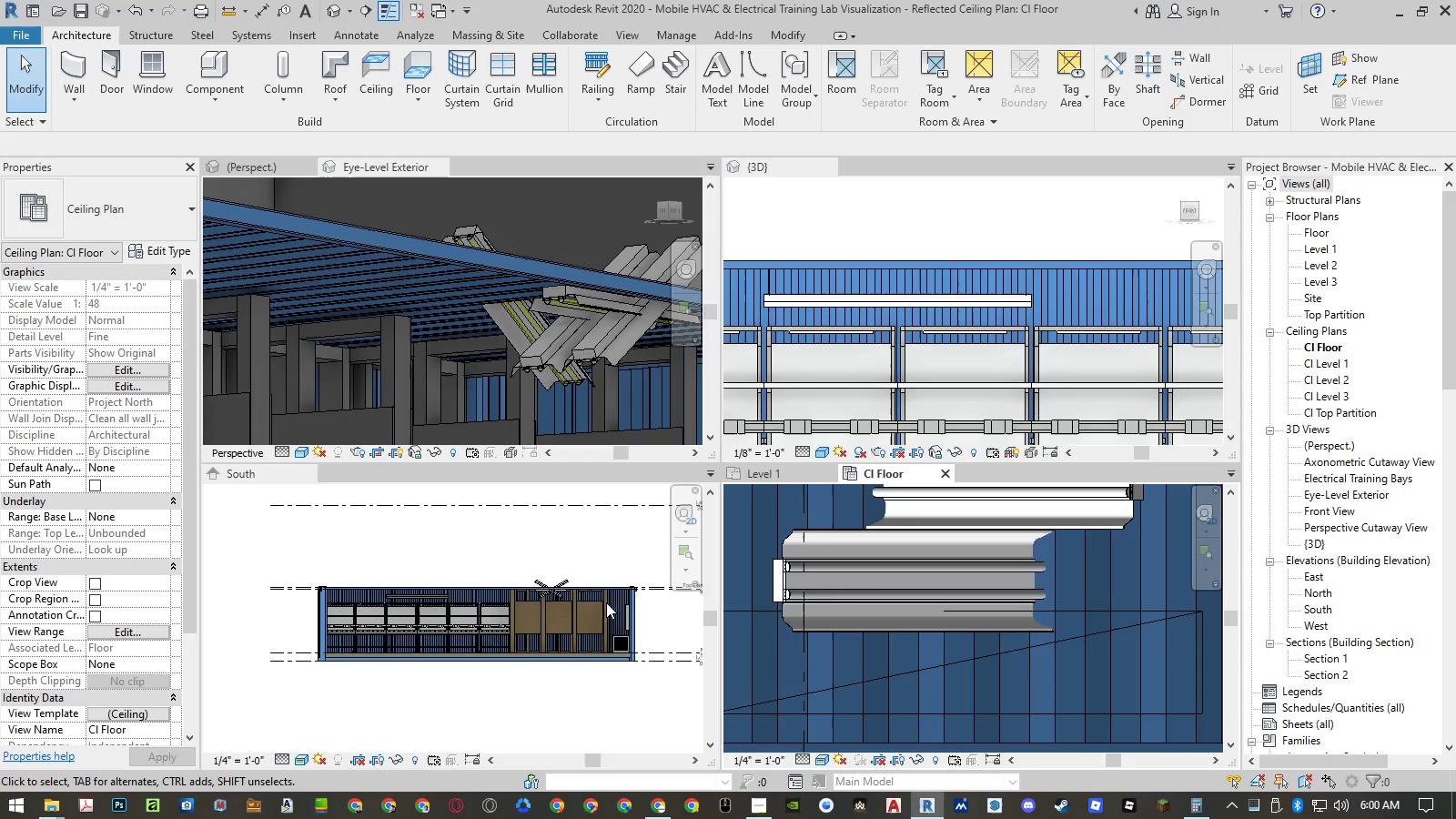 
left_click([575, 555])
 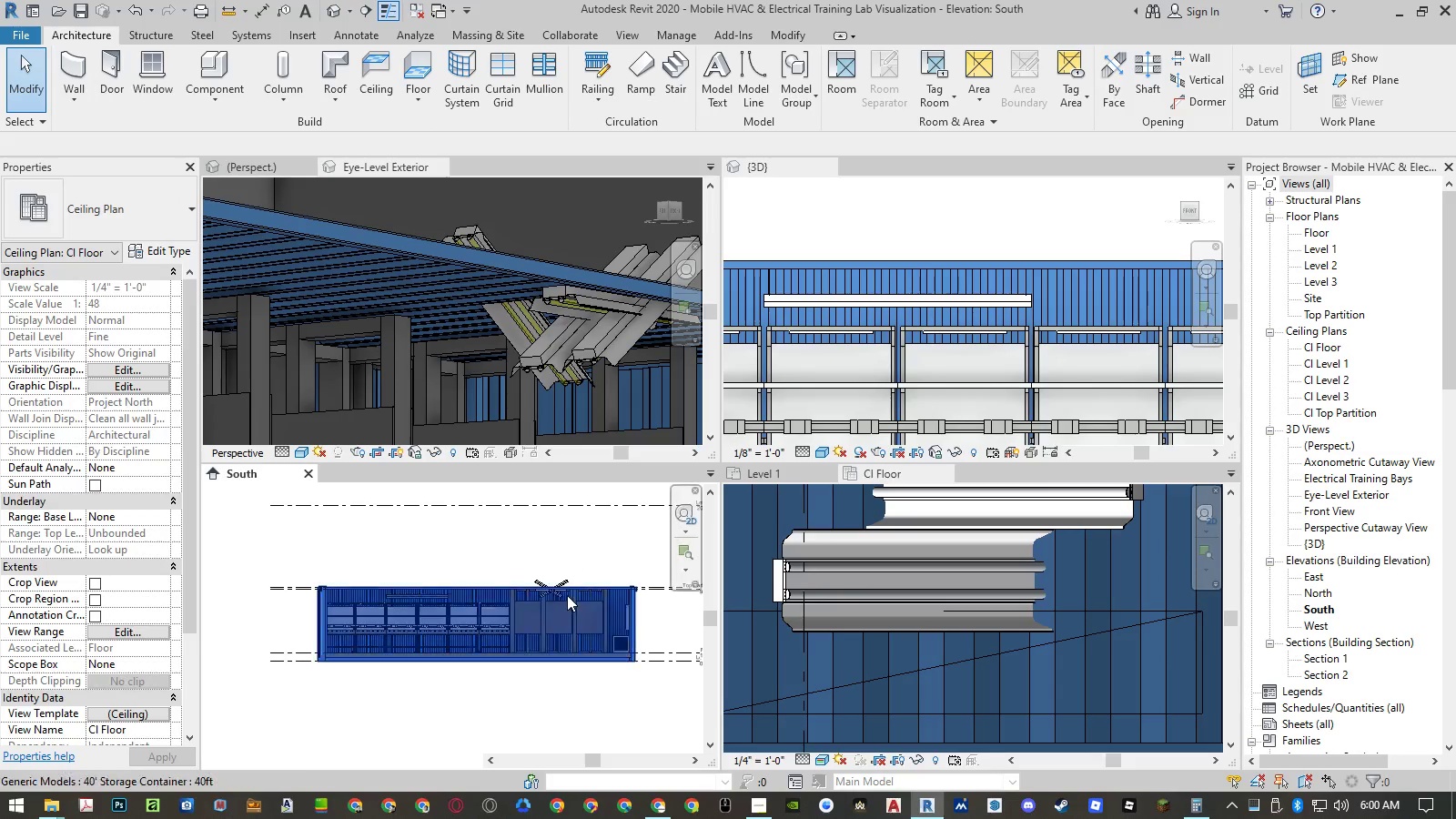 
scroll: coordinate [543, 583], scroll_direction: up, amount: 17.0
 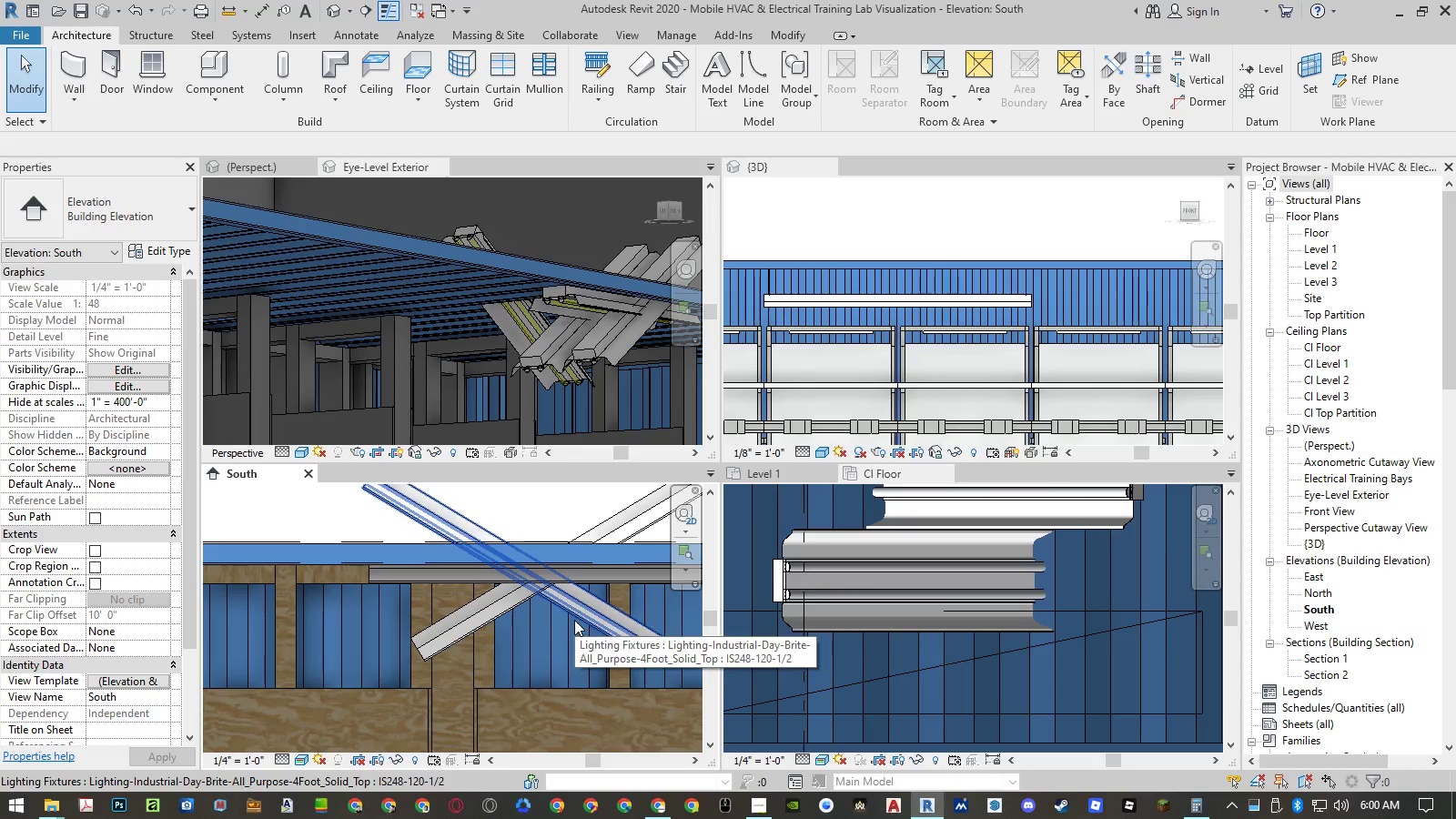 
left_click([575, 620])
 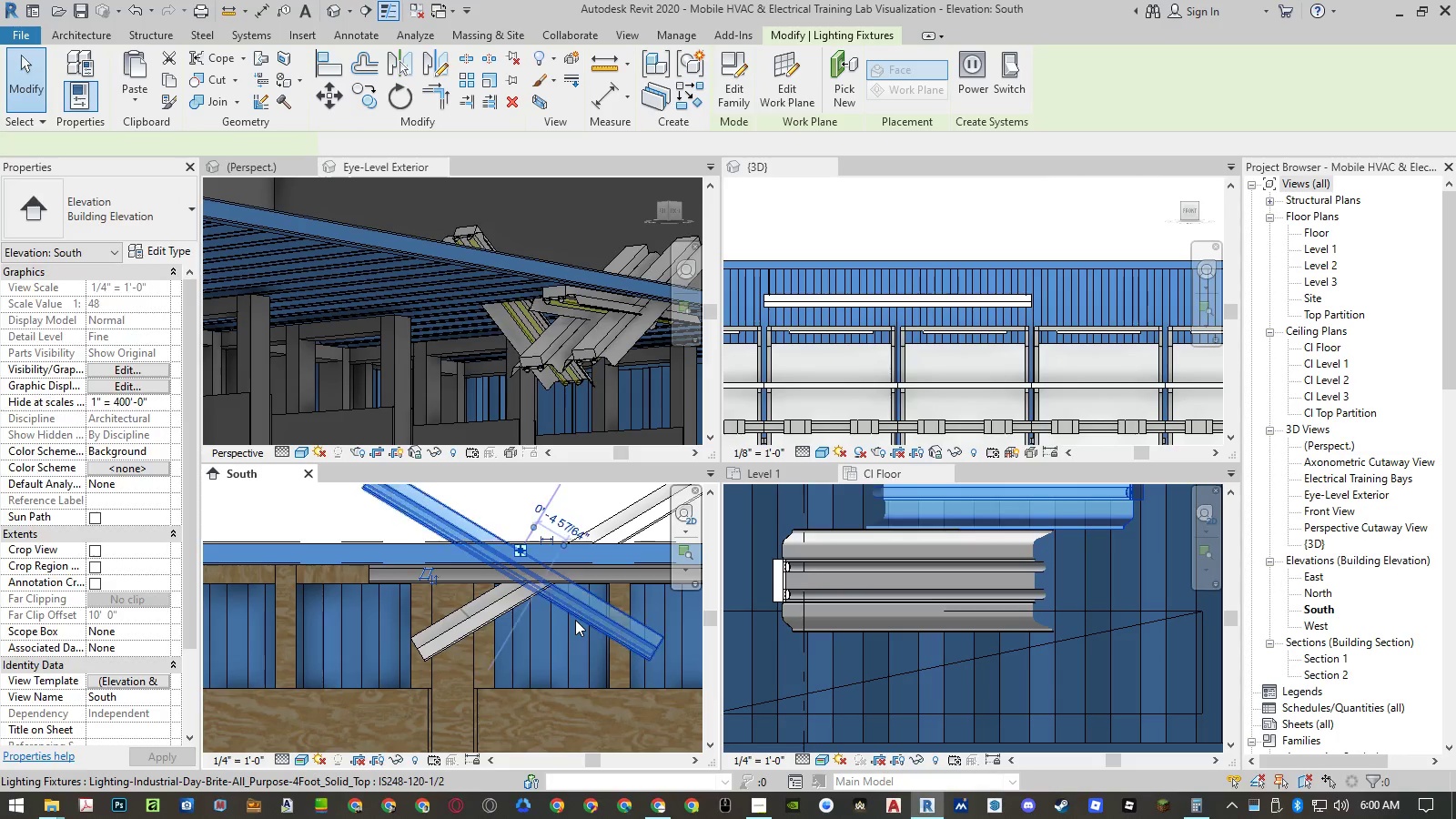 
key(Delete)
 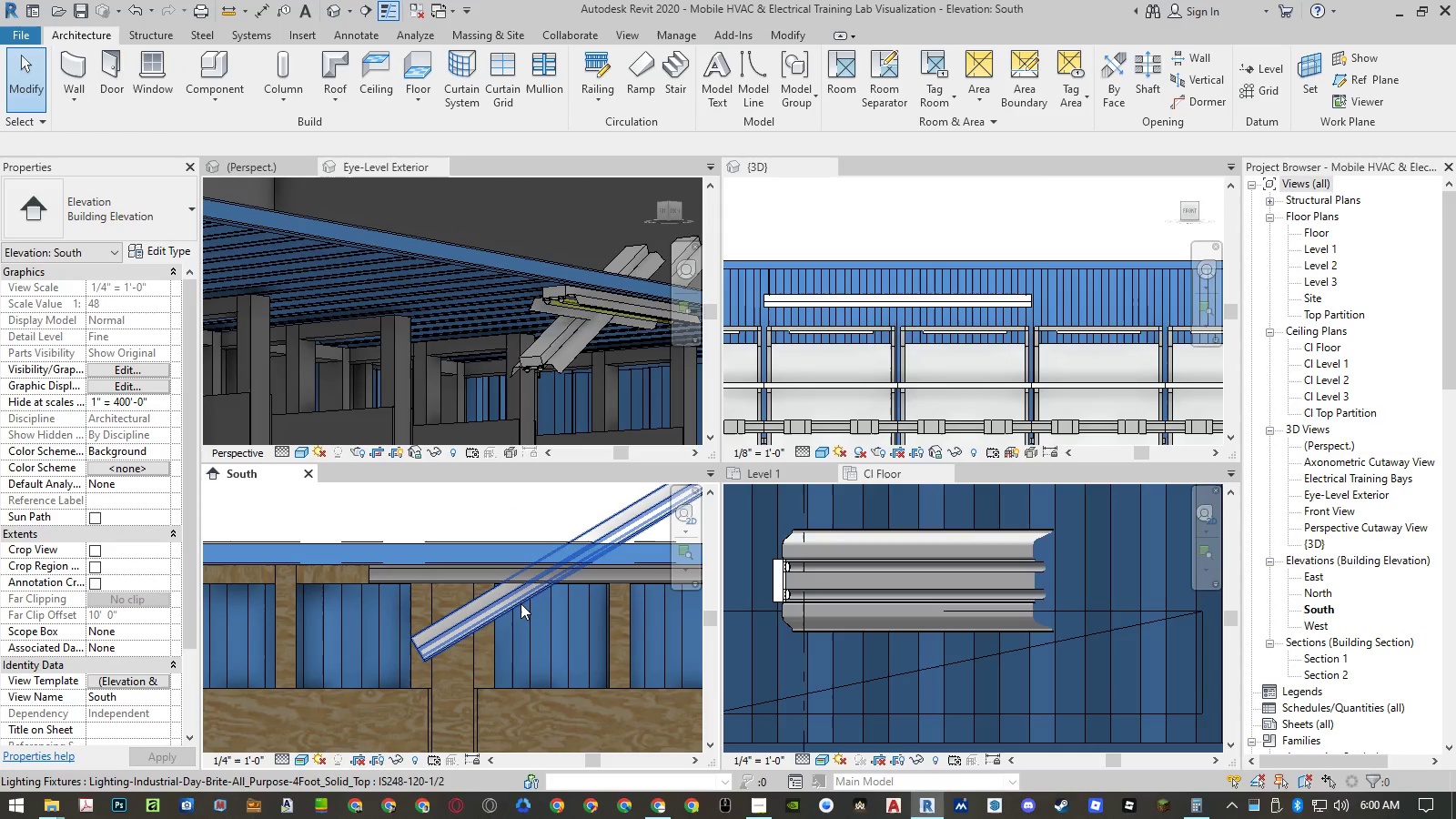 
left_click([521, 603])
 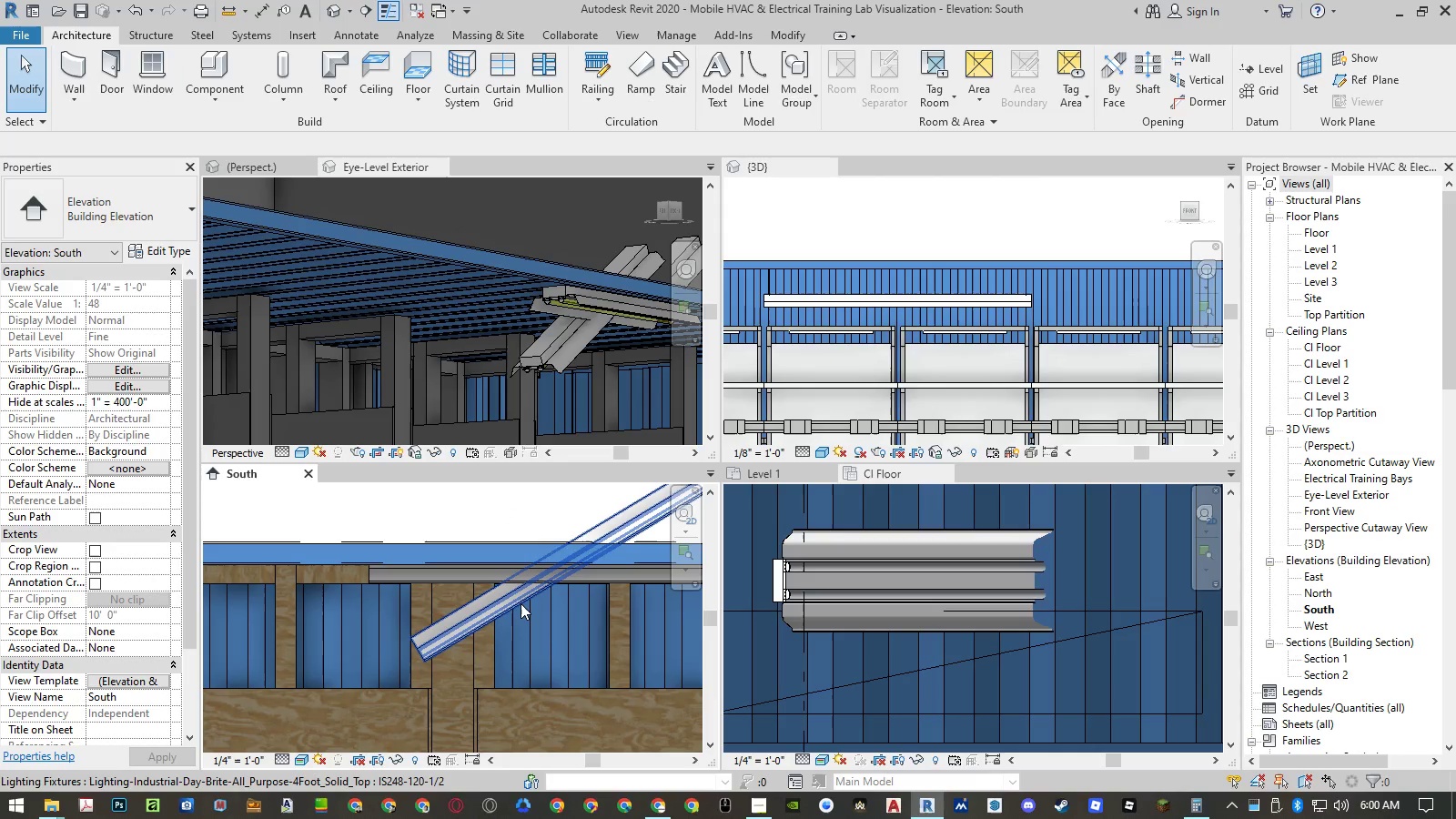 
key(Delete)
 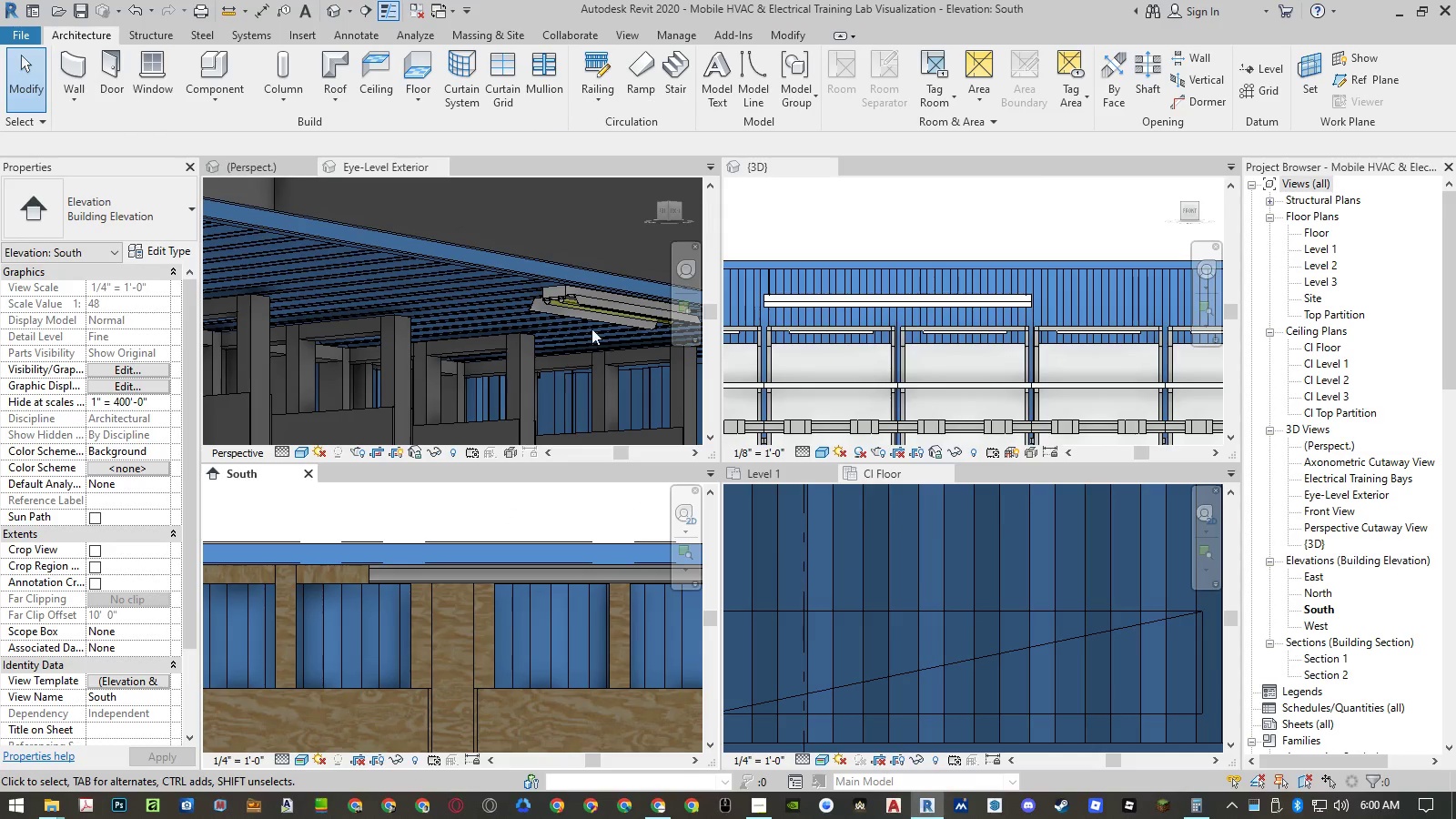 
scroll: coordinate [543, 288], scroll_direction: up, amount: 9.0
 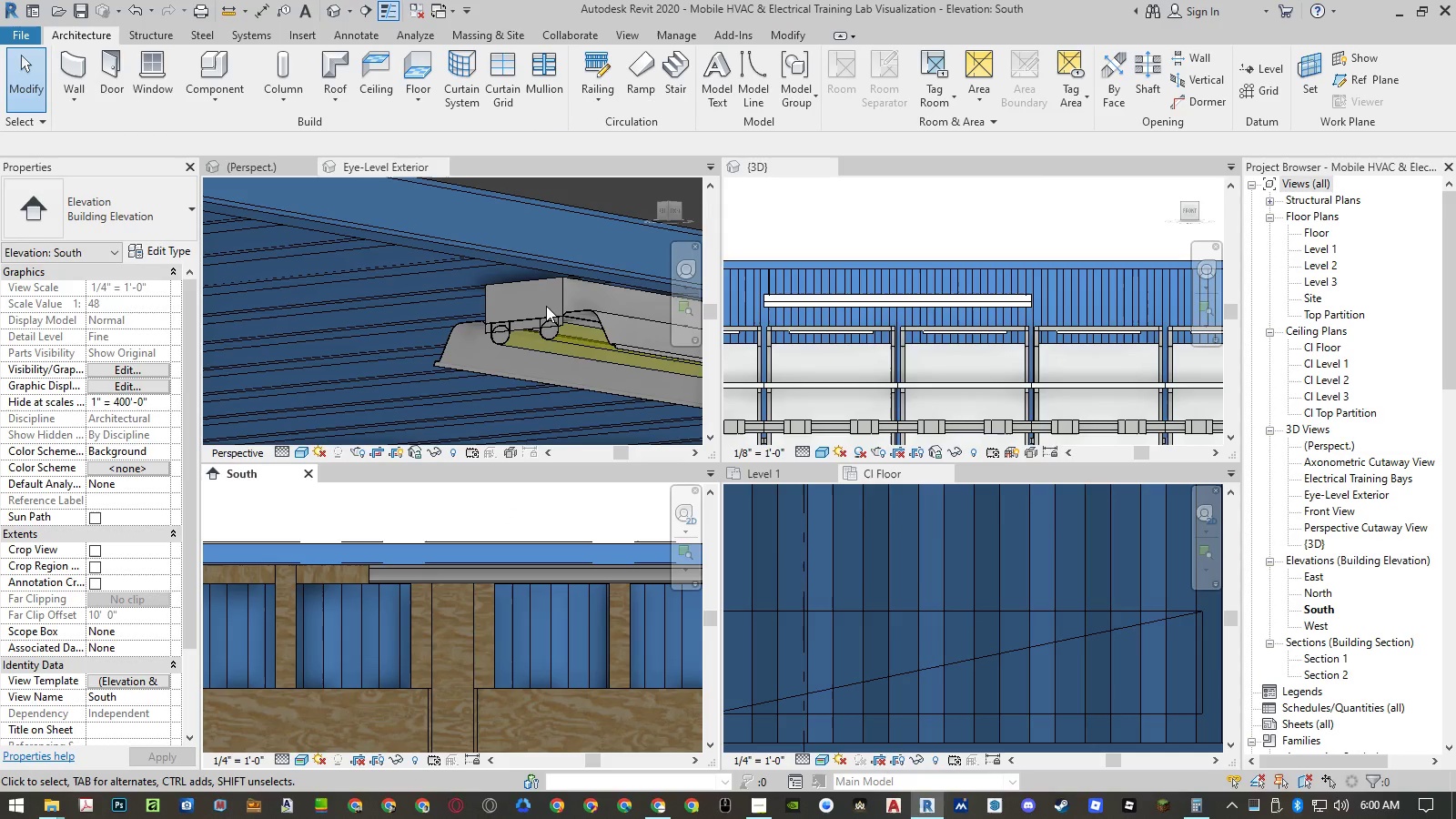 
left_click([546, 306])
 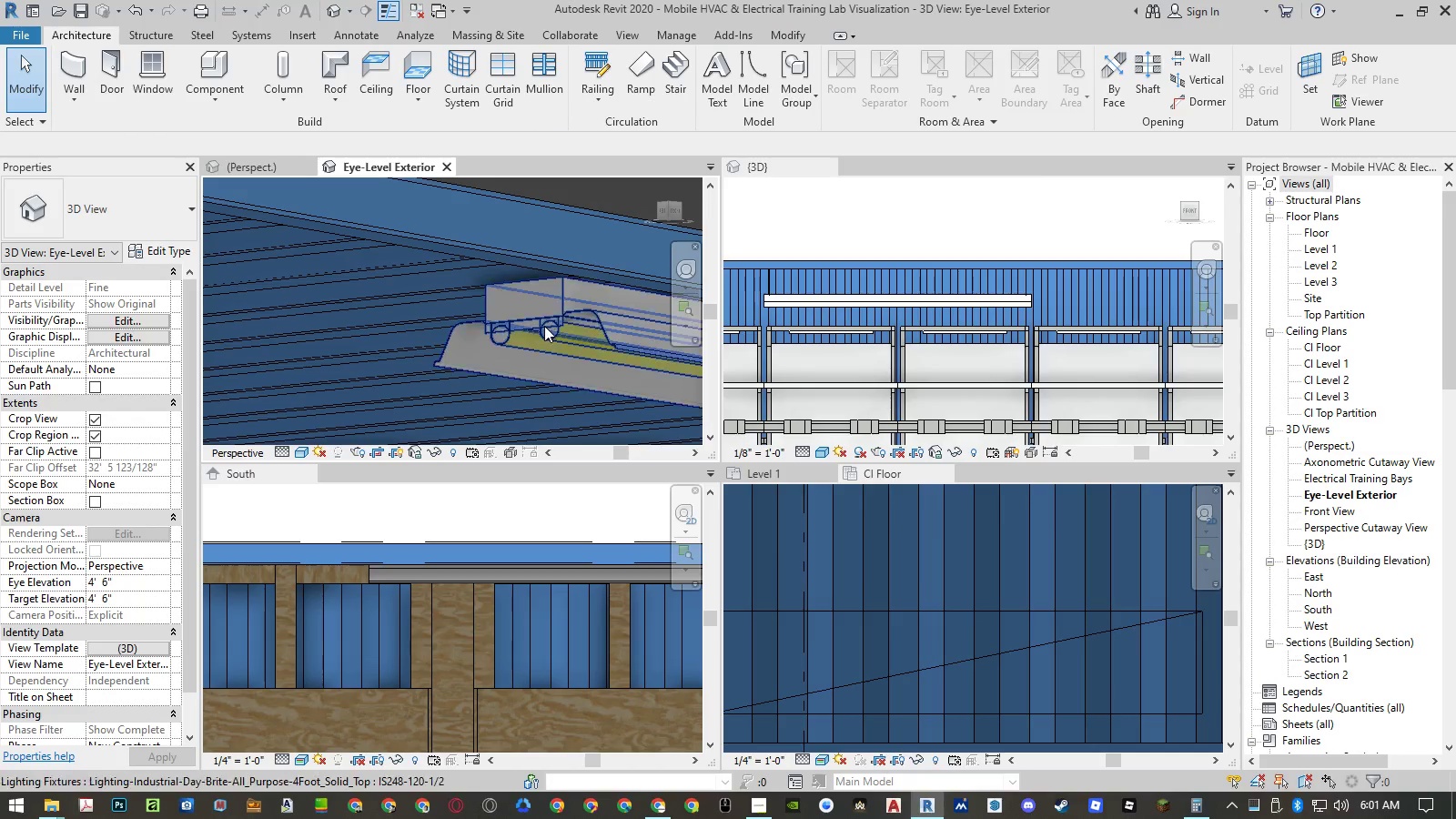 
left_click([543, 329])
 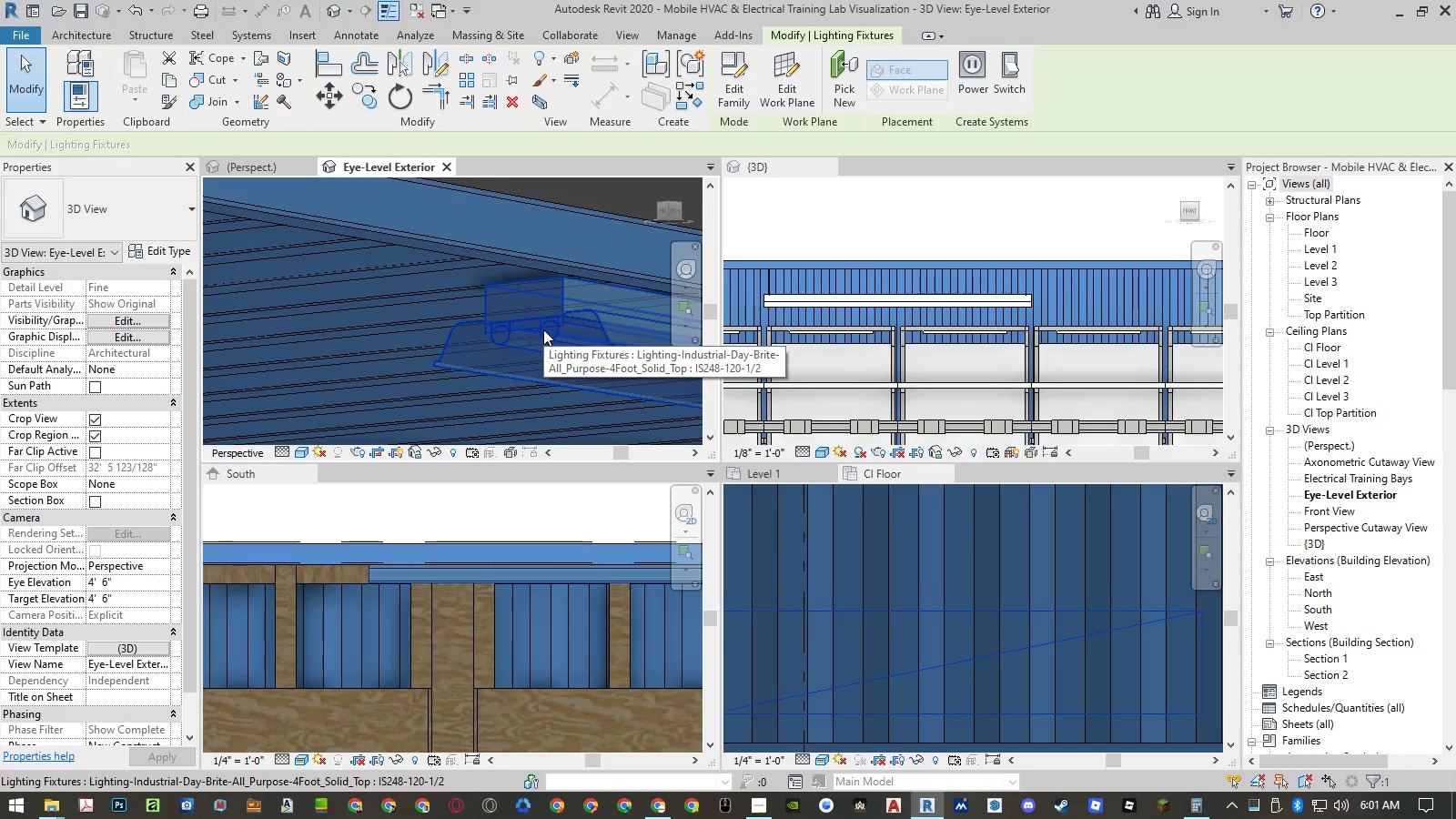 
type(cs)
 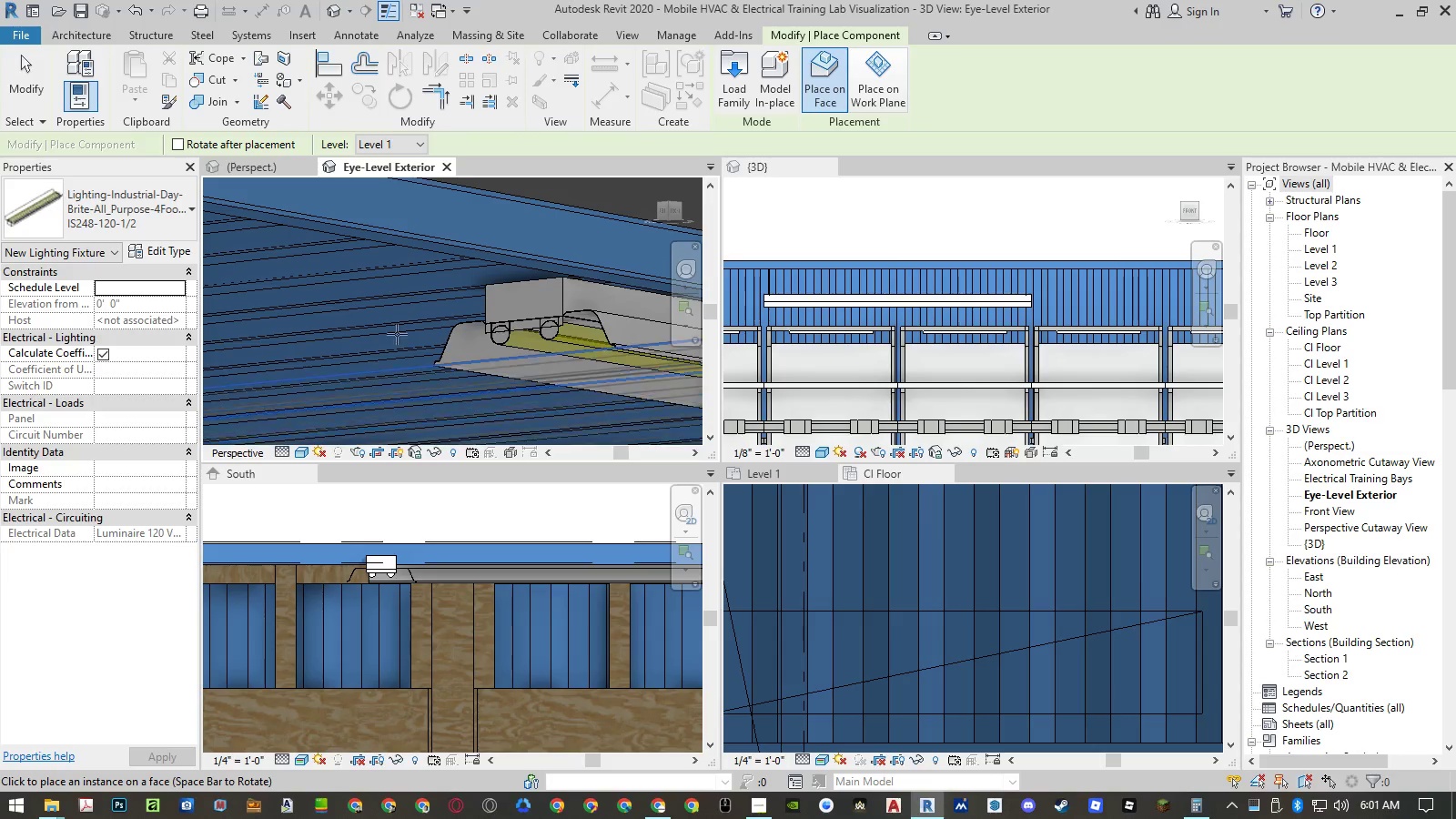 
wait(6.89)
 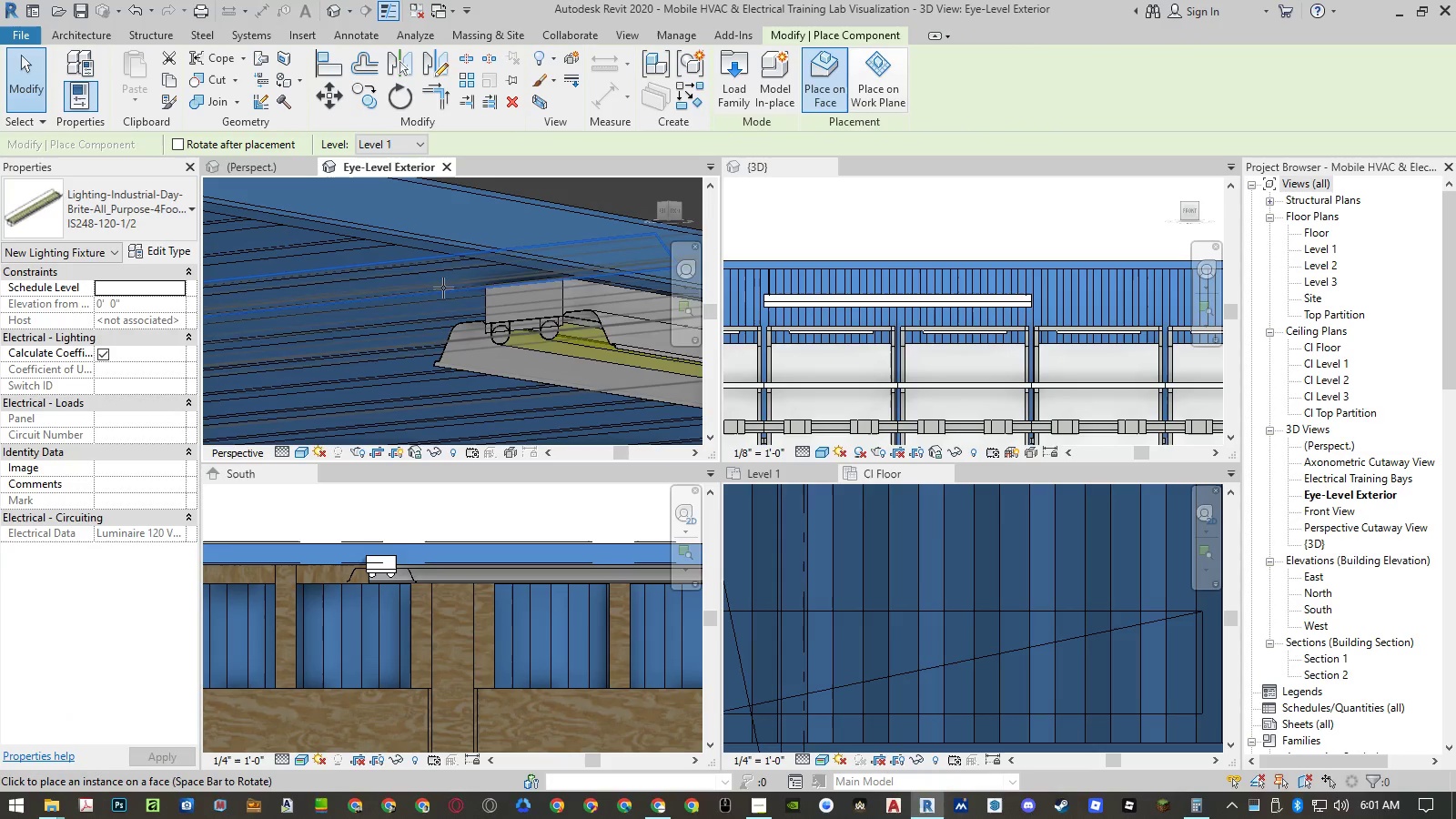 
left_click([342, 250])
 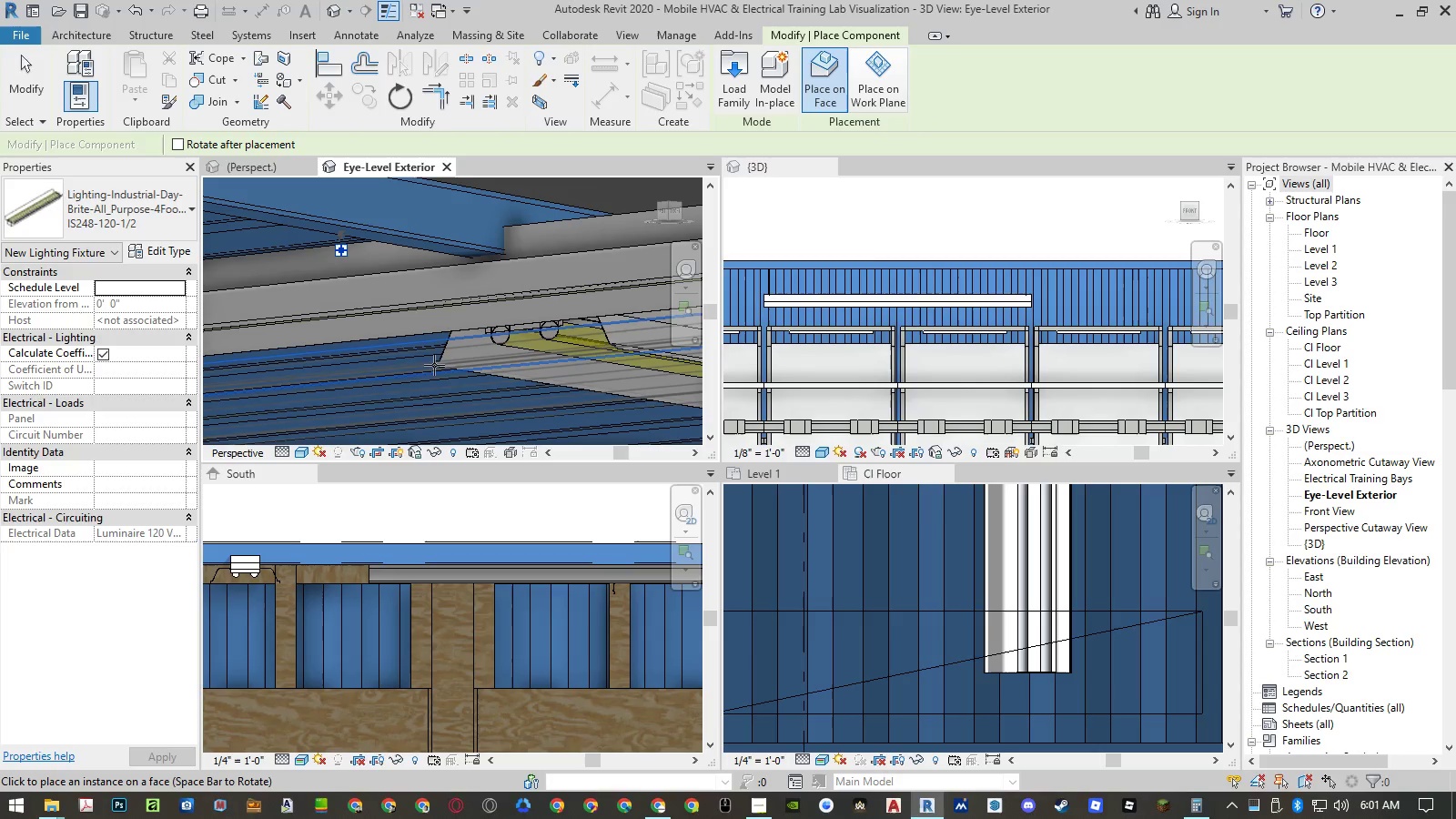 
key(Escape)
 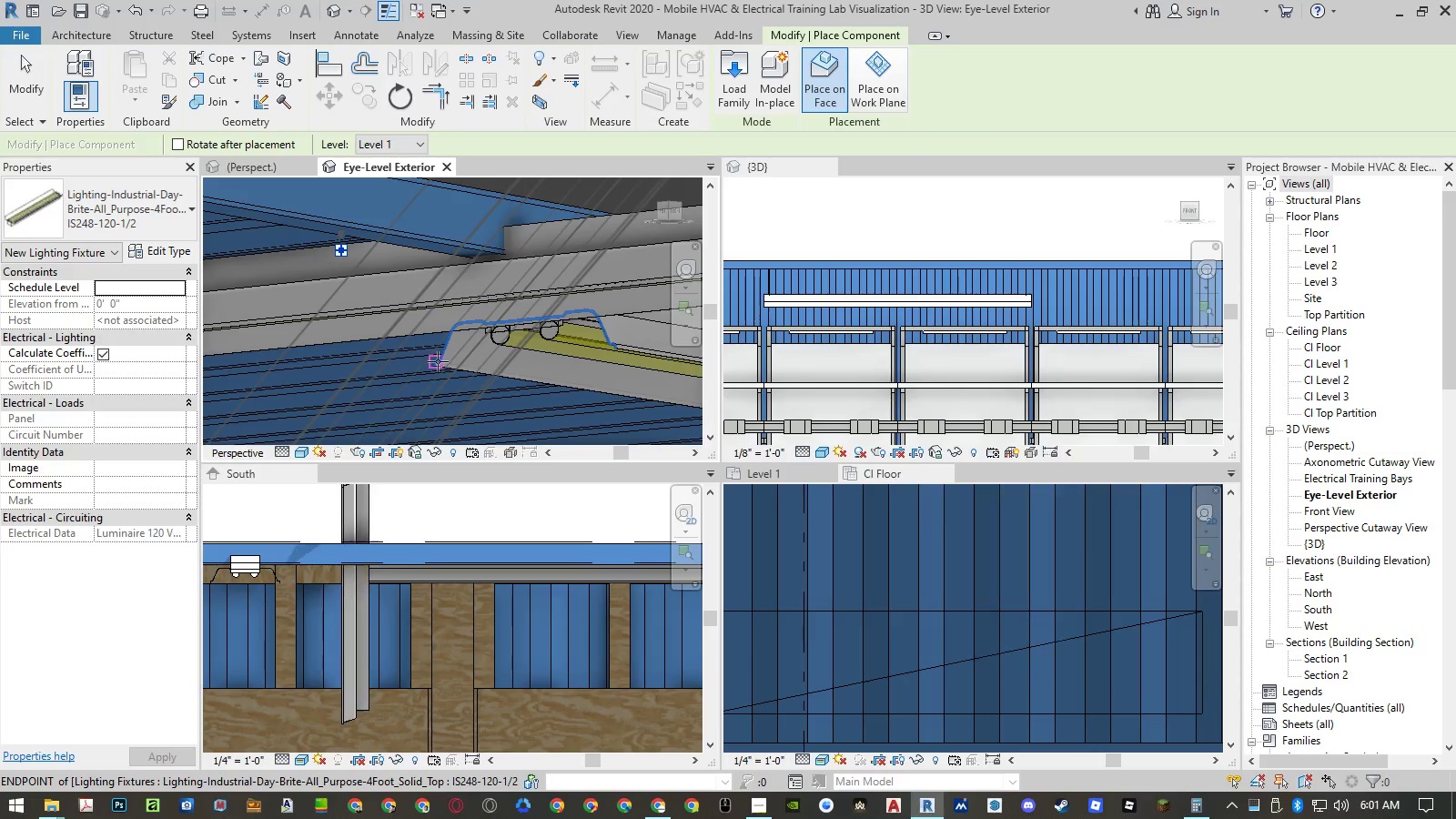 
key(Escape)
 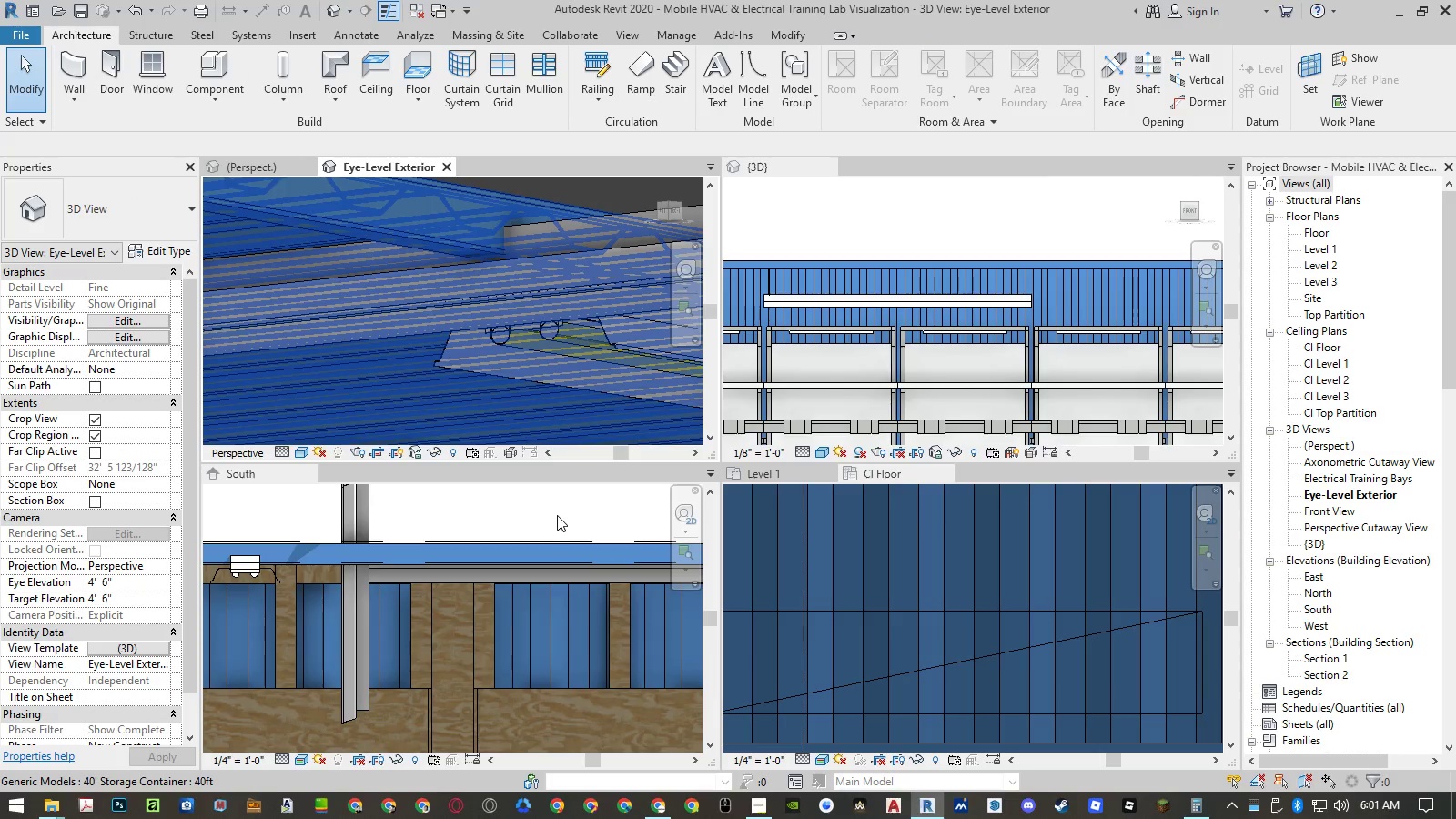 
left_click([363, 631])
 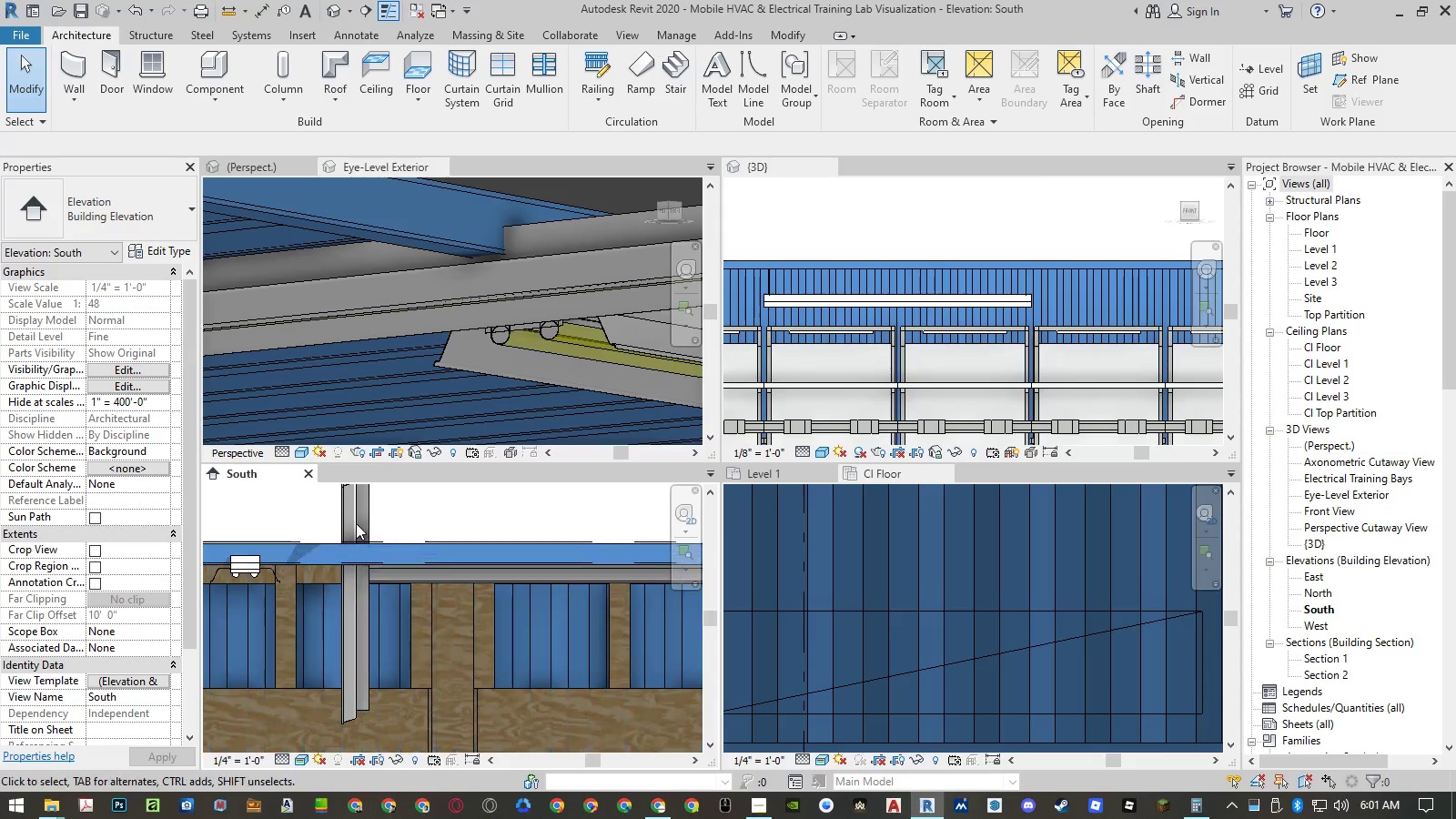 
left_click([338, 505])
 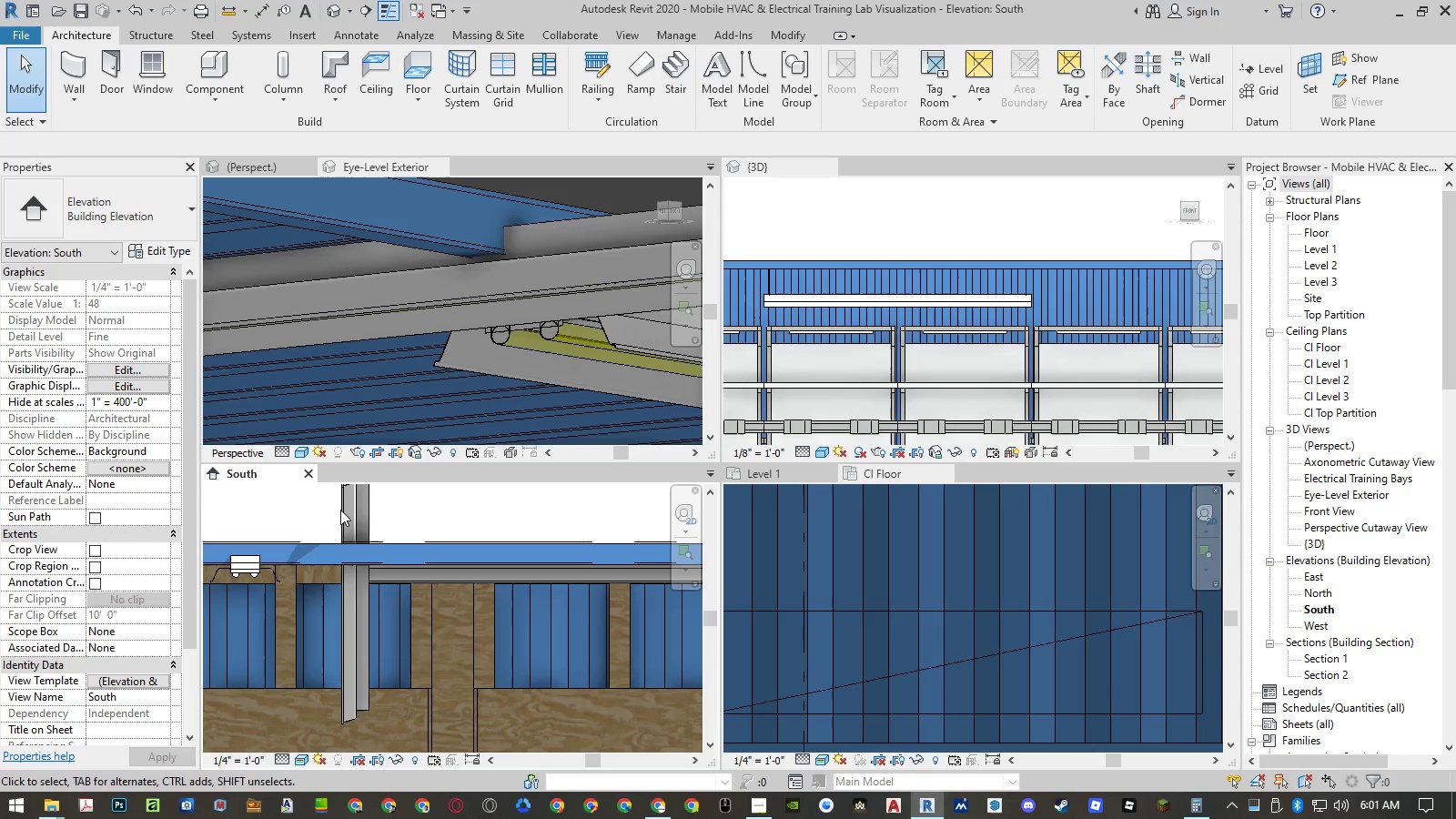 
scroll: coordinate [513, 579], scroll_direction: down, amount: 9.0
 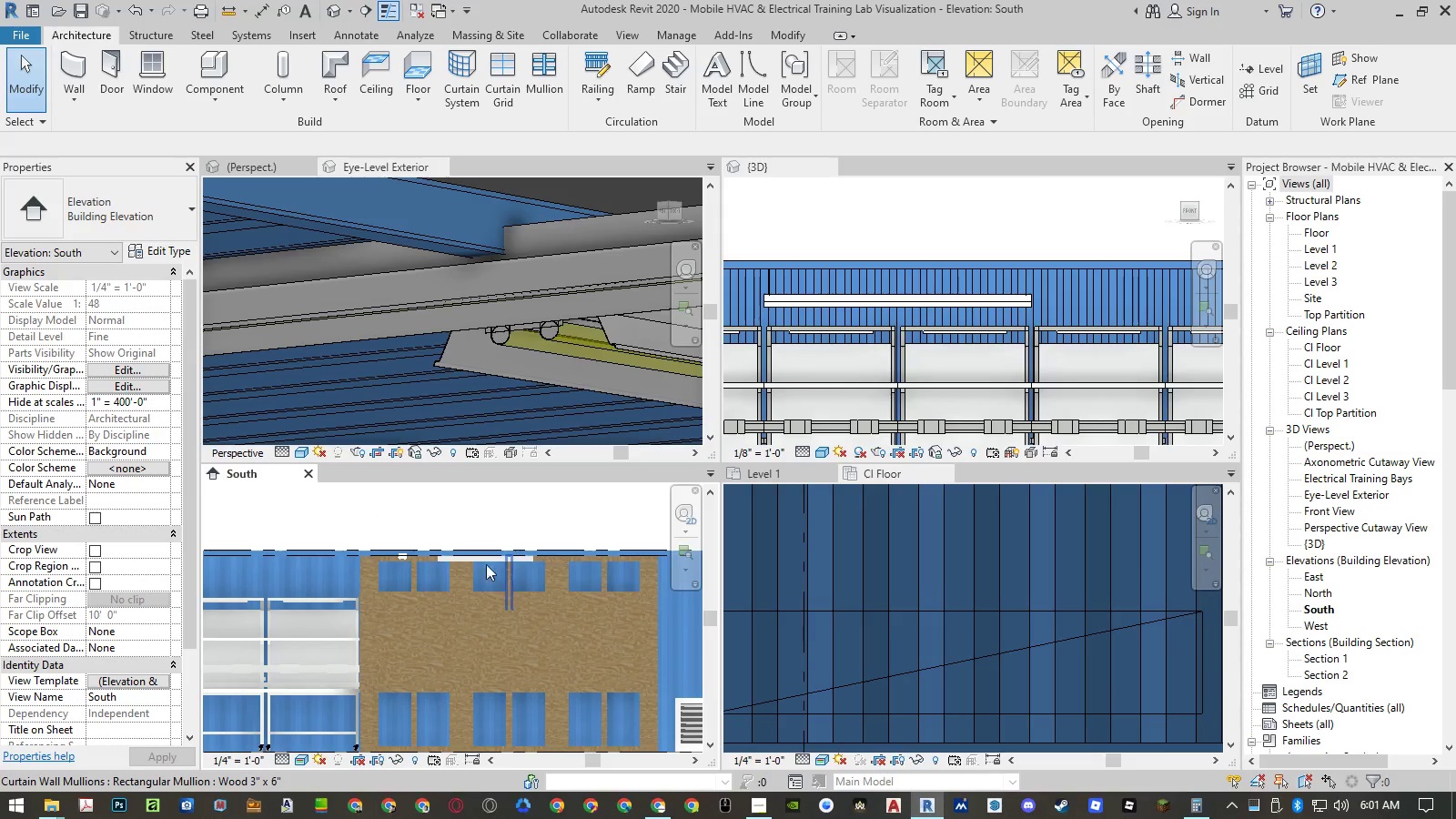 
scroll: coordinate [310, 570], scroll_direction: up, amount: 10.0
 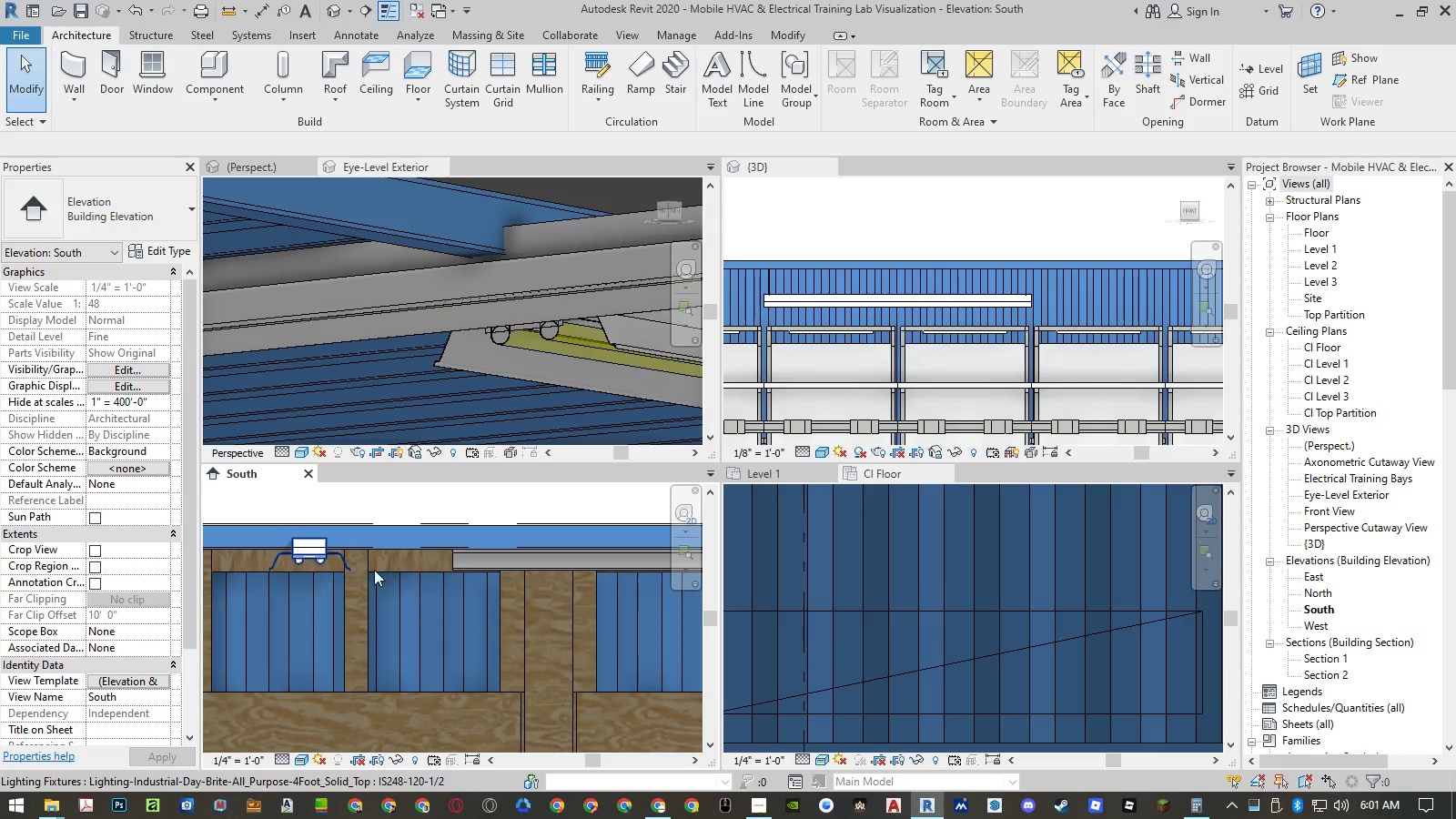 
mouse_move([471, 566])
 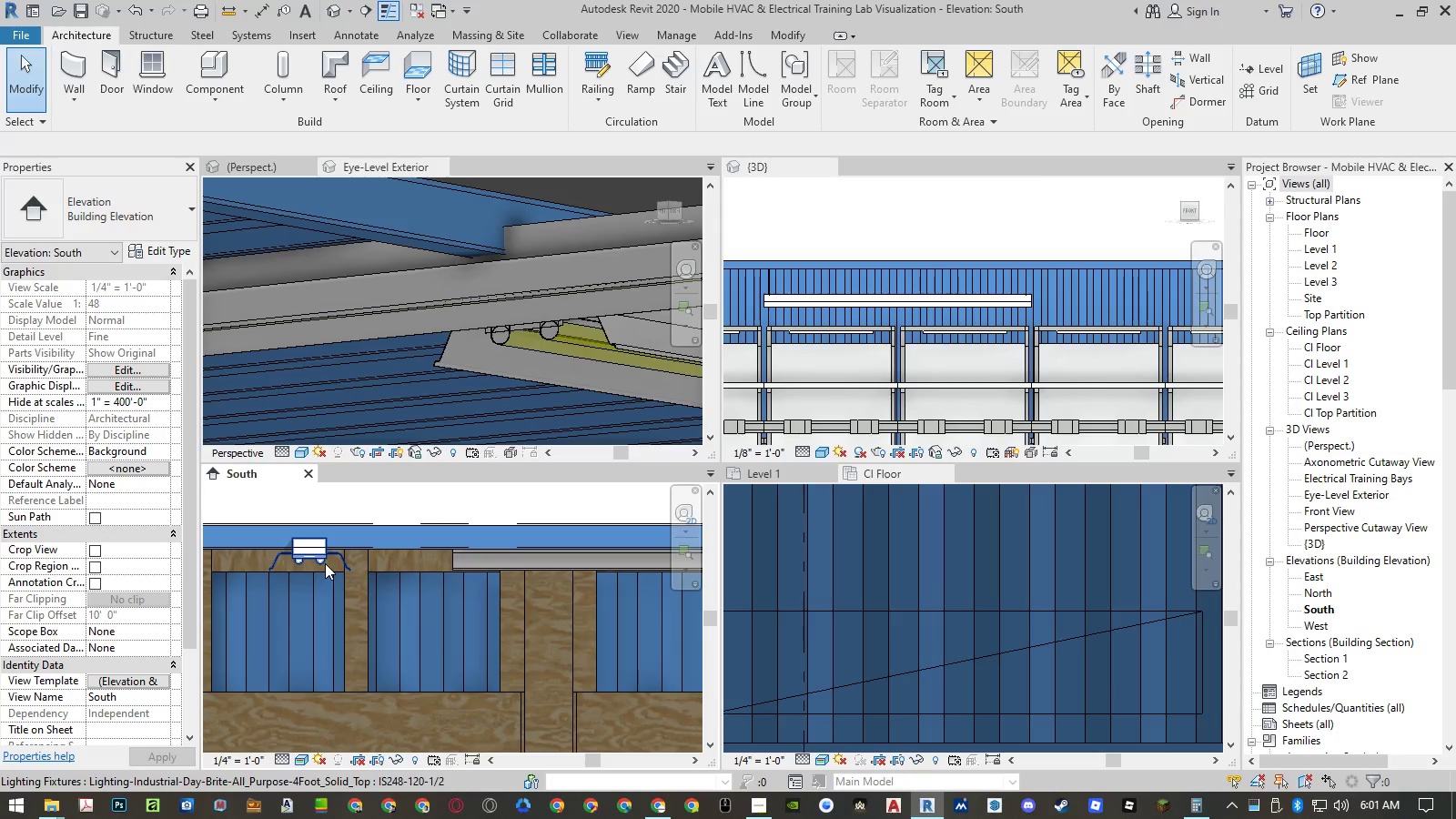 
left_click([325, 563])
 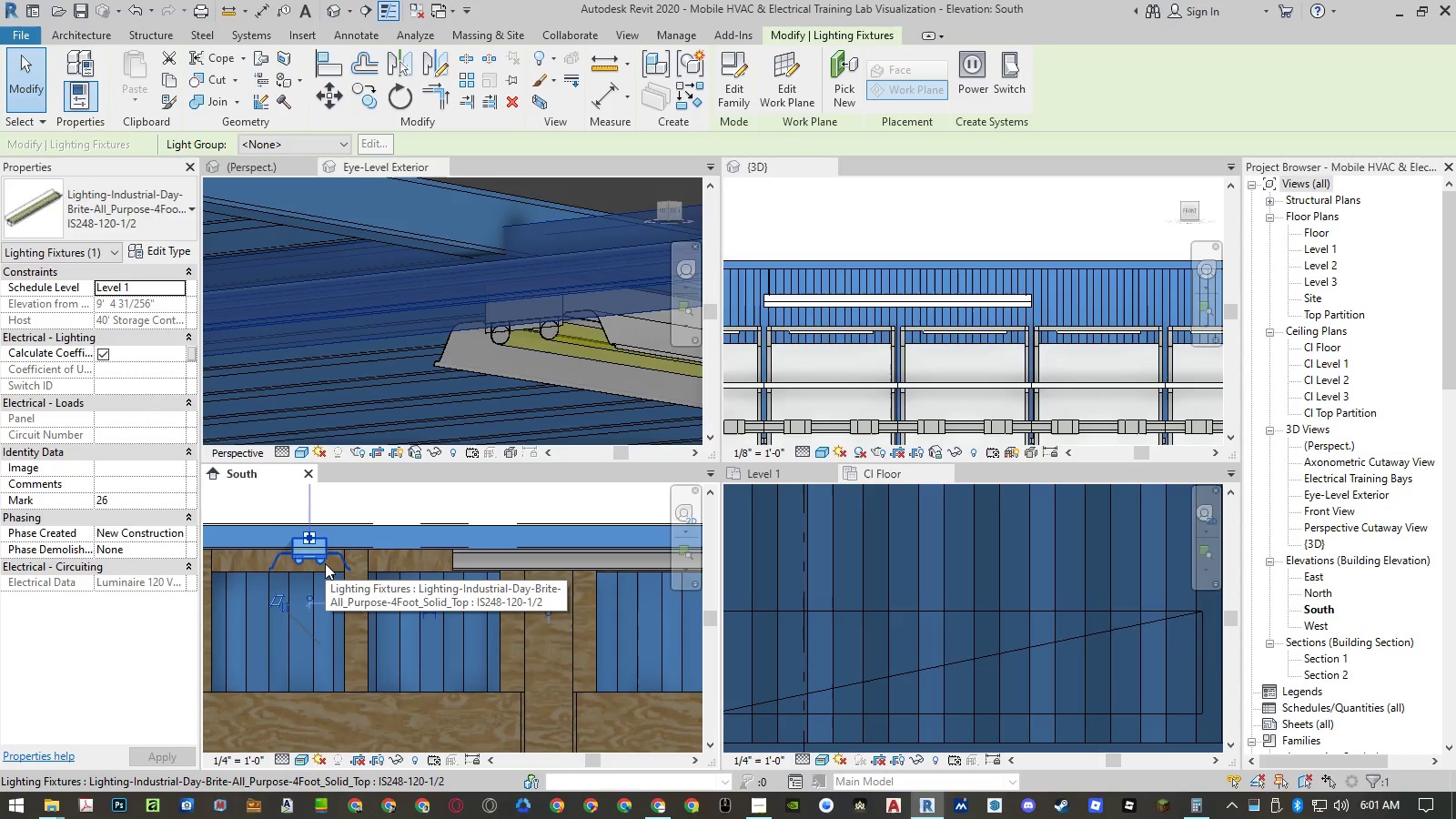 
key(Delete)
 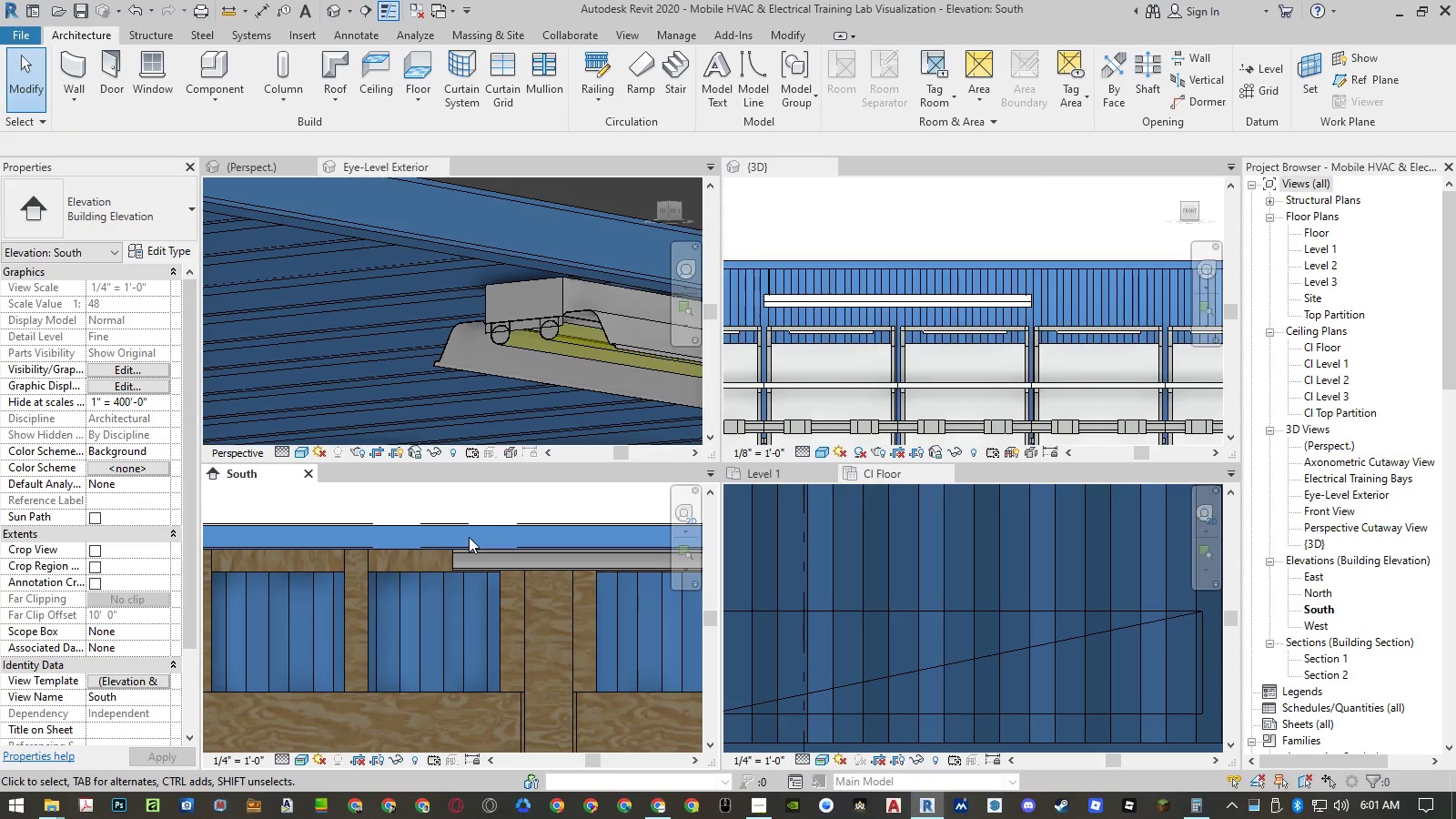 
scroll: coordinate [591, 343], scroll_direction: down, amount: 15.0
 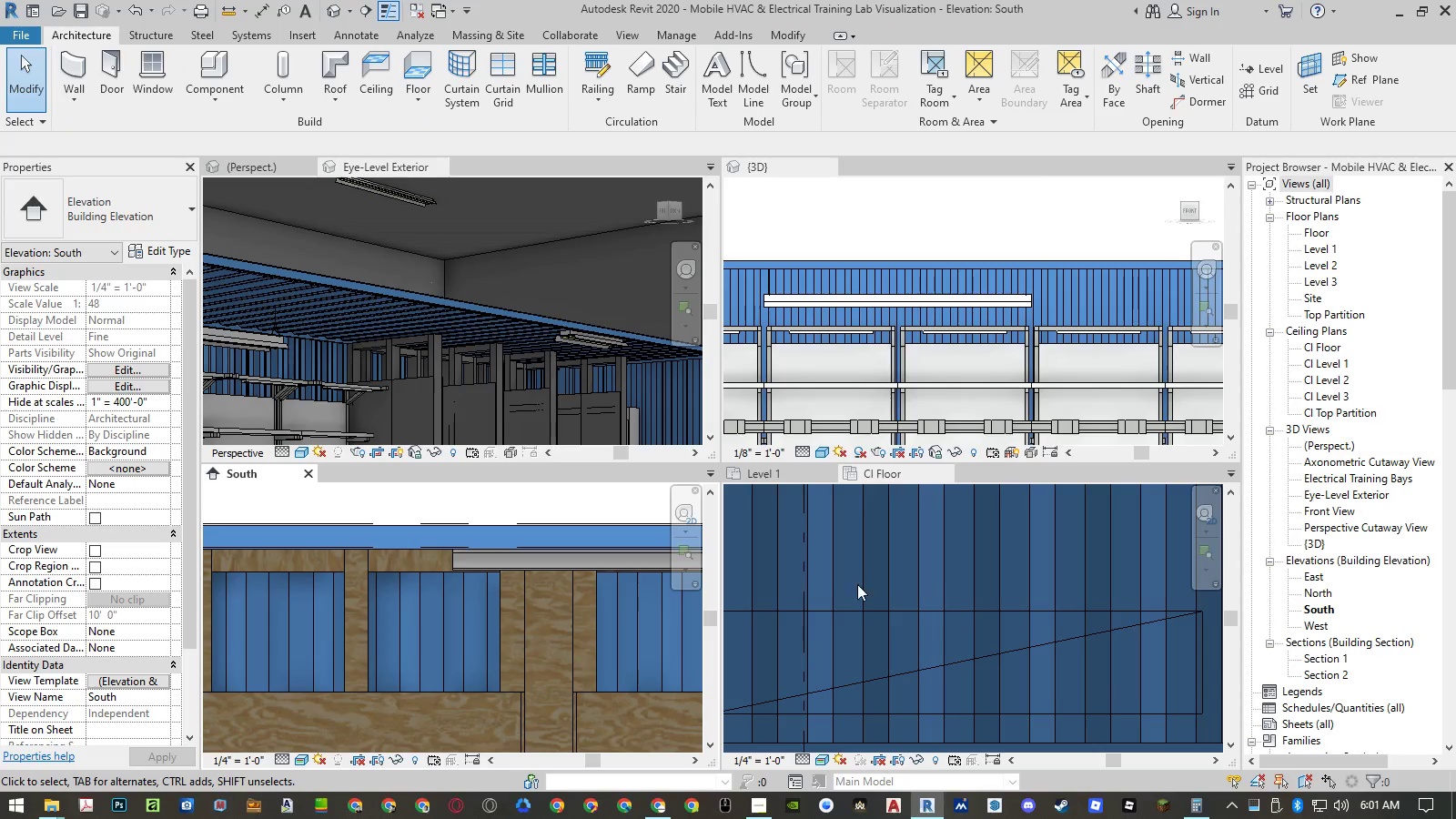 
left_click([876, 612])
 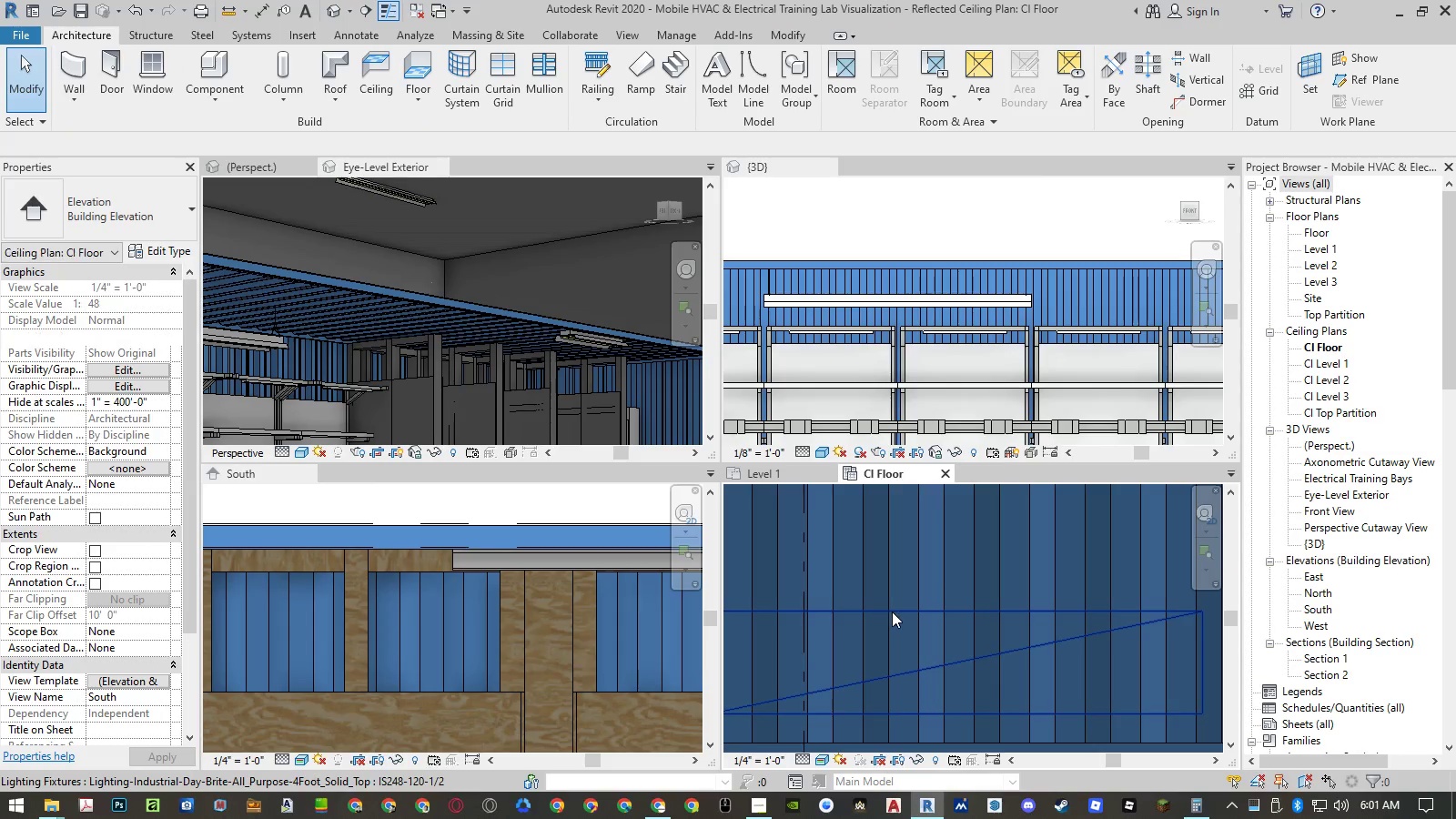 
left_click([892, 612])
 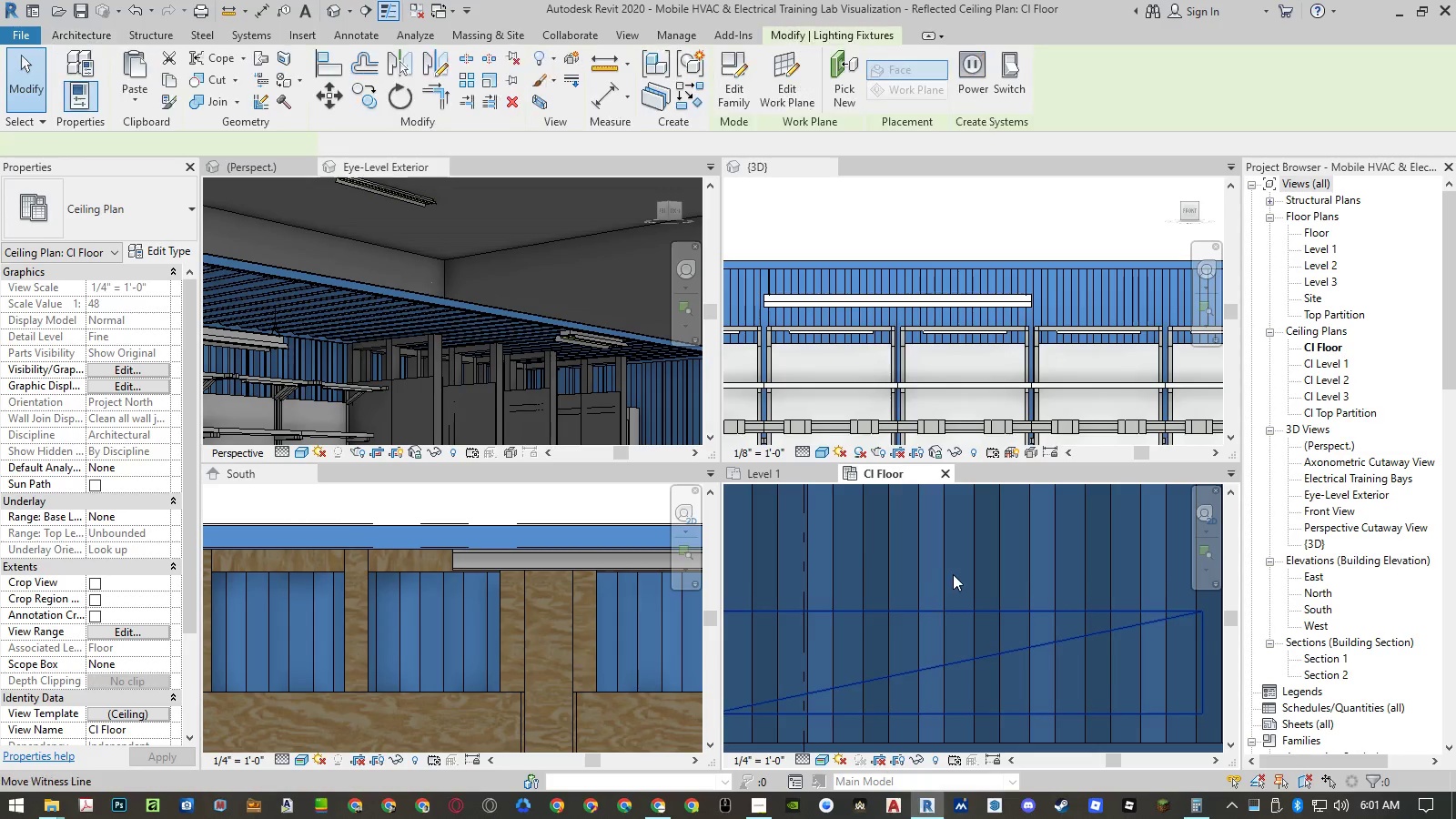 
scroll: coordinate [972, 570], scroll_direction: down, amount: 8.0
 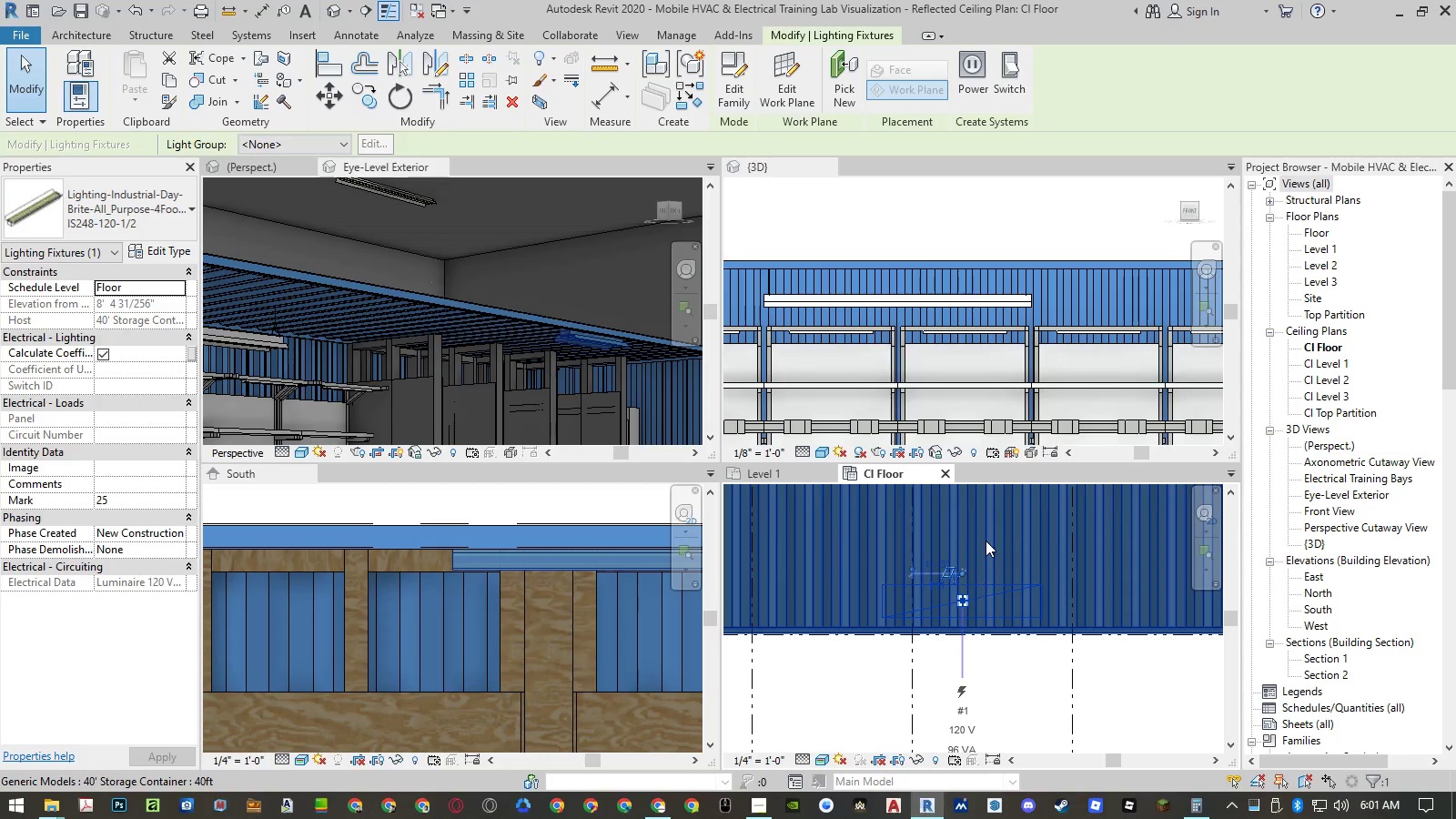 
key(Space)
 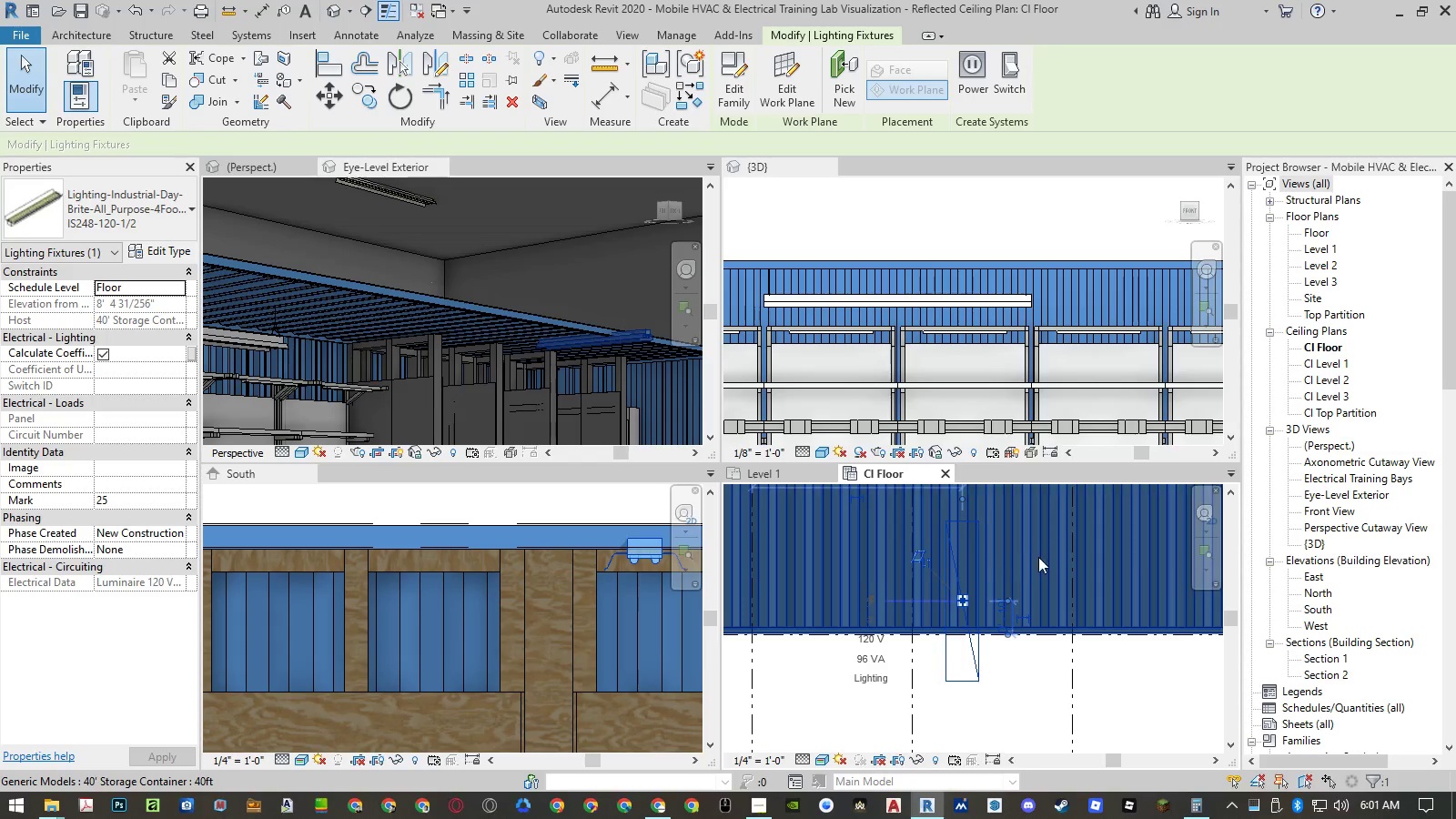 
scroll: coordinate [951, 610], scroll_direction: down, amount: 7.0
 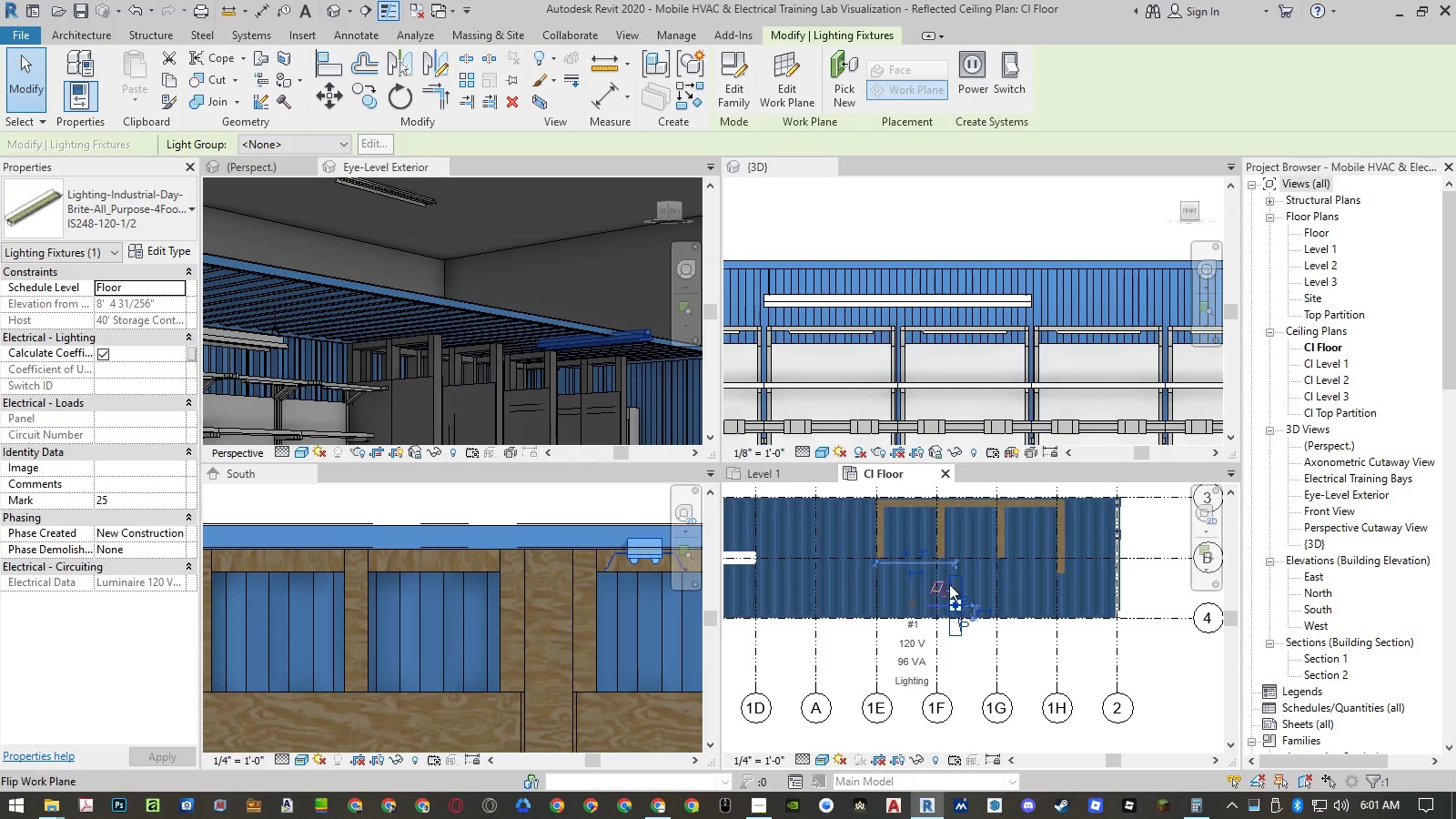 
scroll: coordinate [949, 584], scroll_direction: up, amount: 2.0
 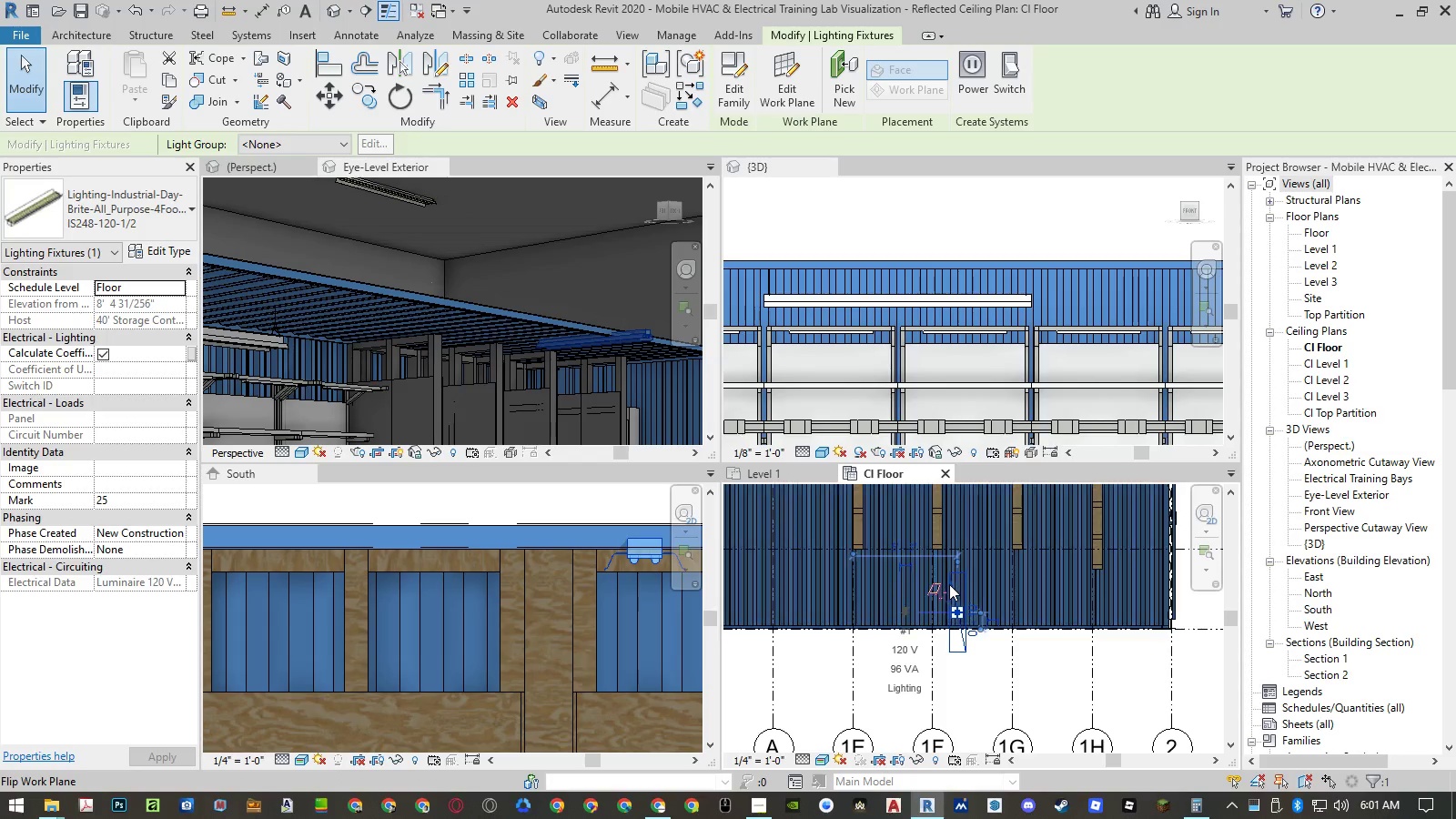 
type(al)
 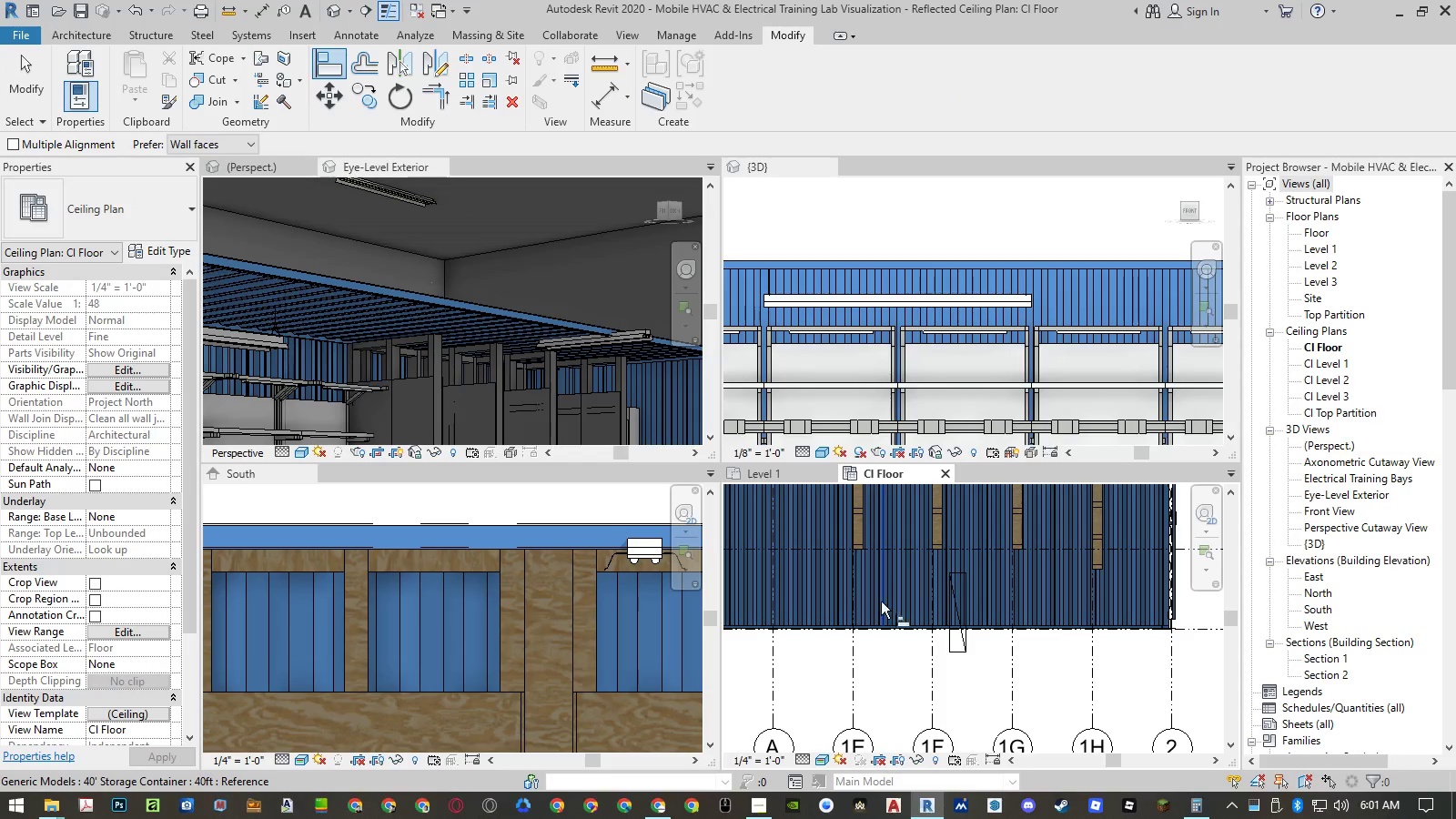 
left_click([857, 654])
 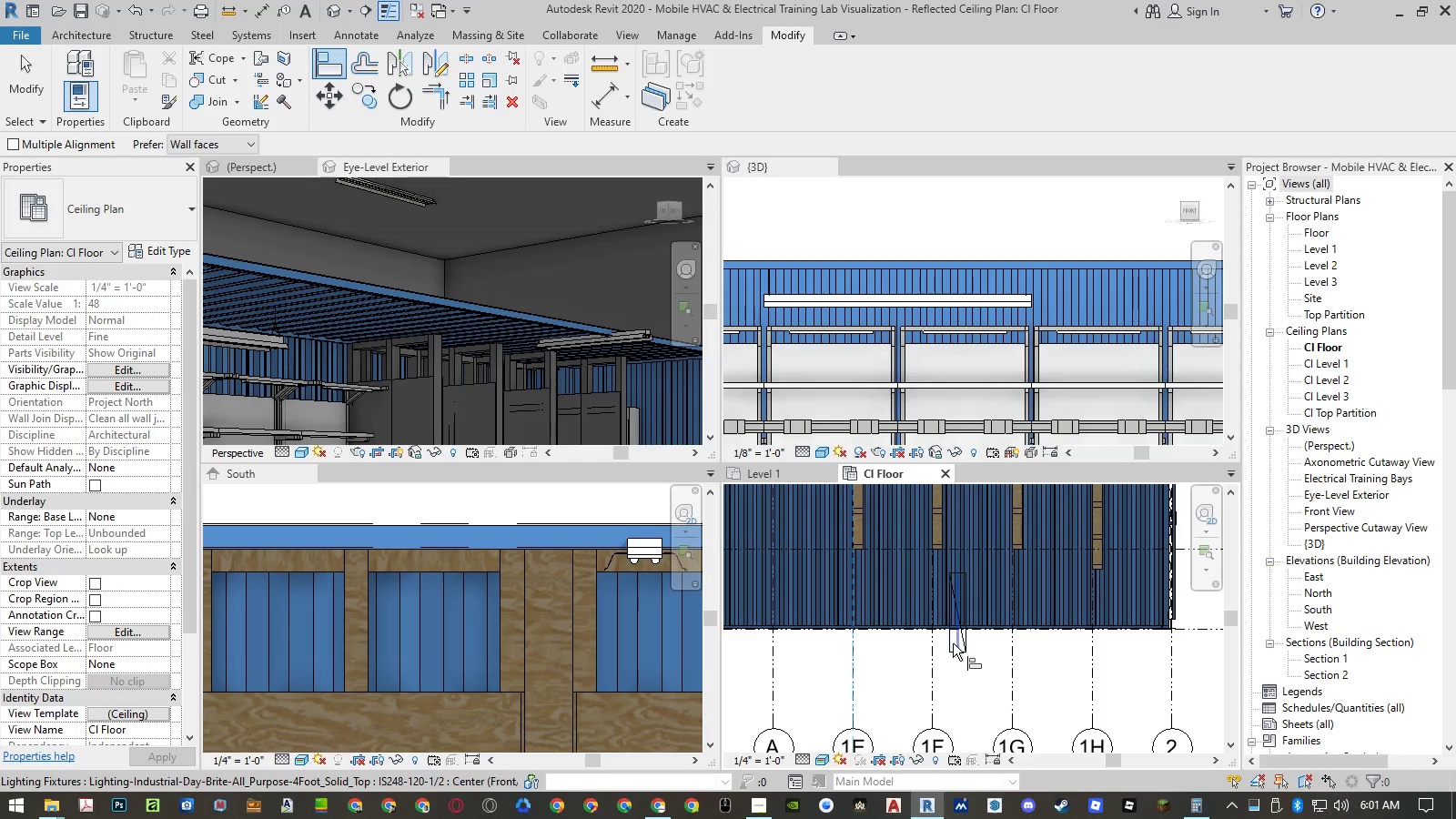 
left_click([956, 643])
 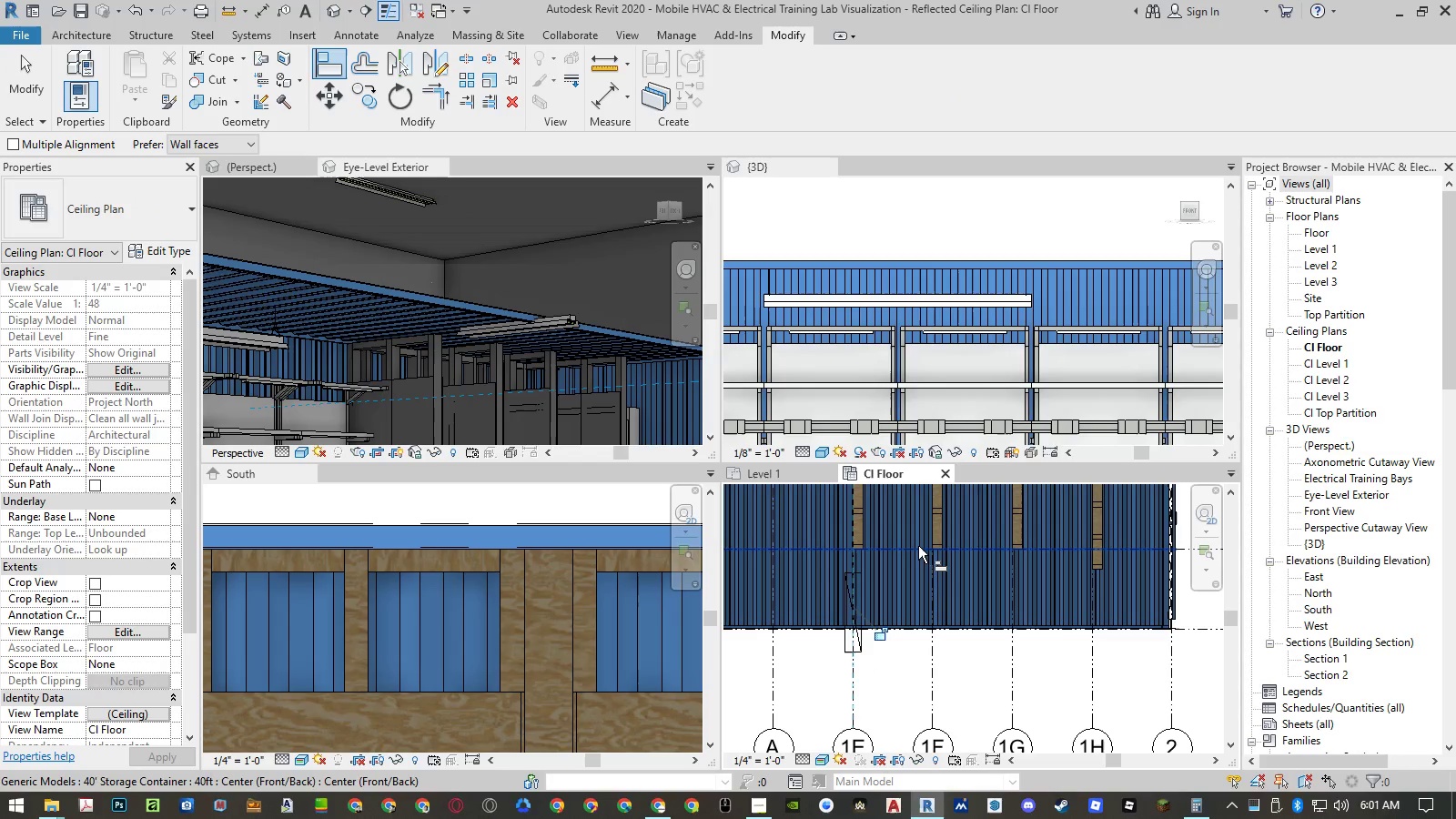 
left_click([918, 546])
 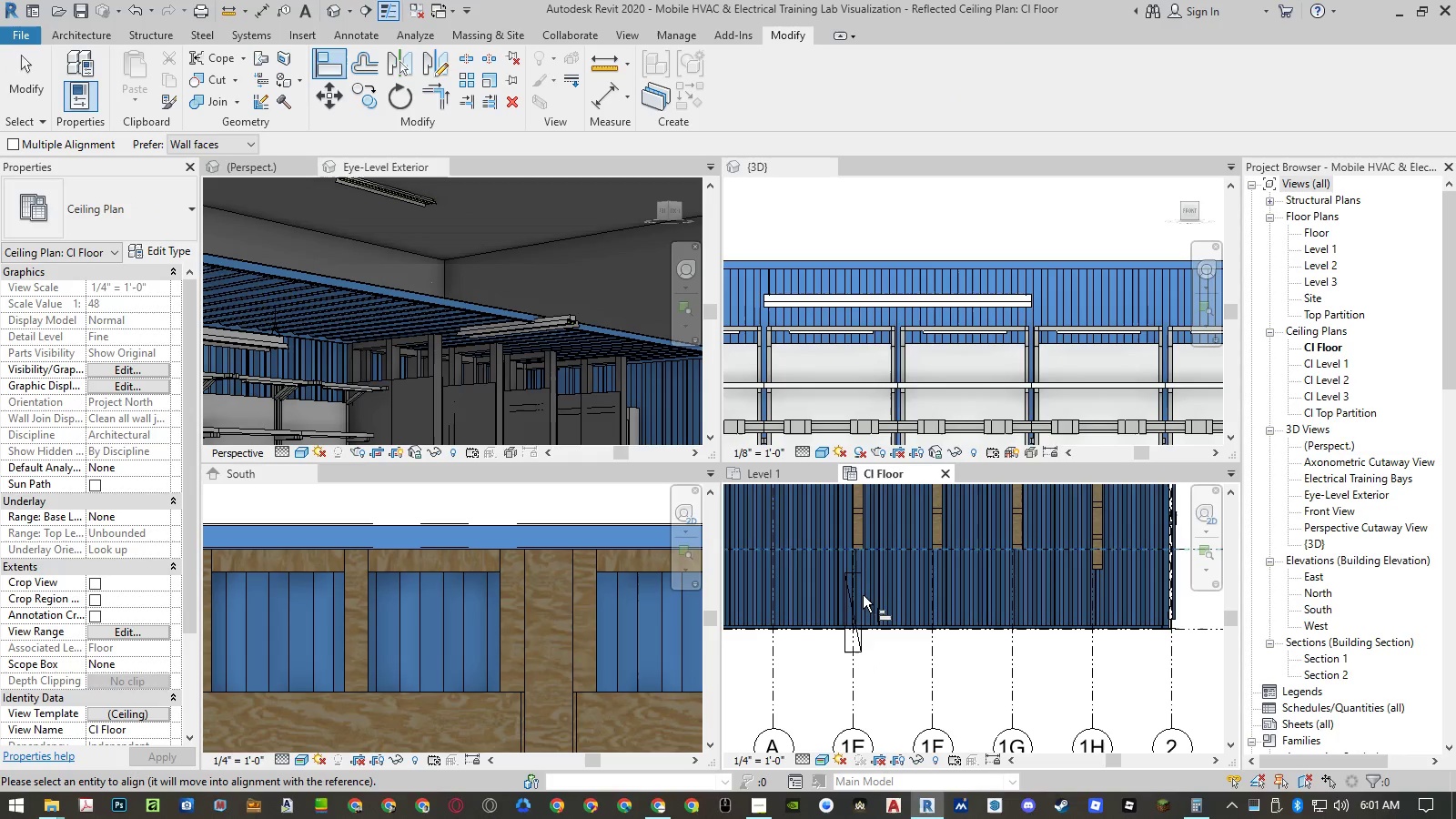 
scroll: coordinate [862, 601], scroll_direction: up, amount: 4.0
 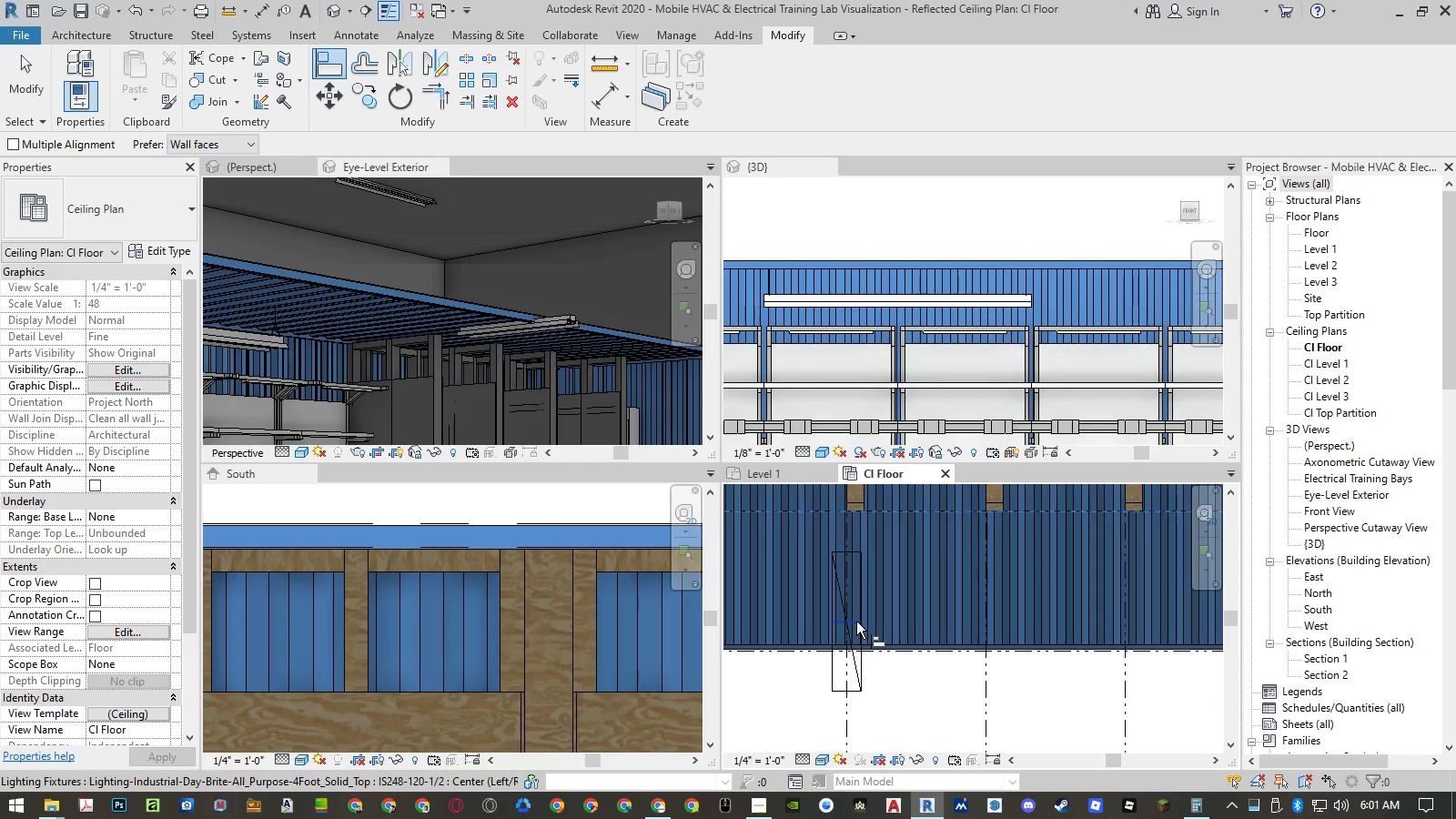 
left_click([856, 622])
 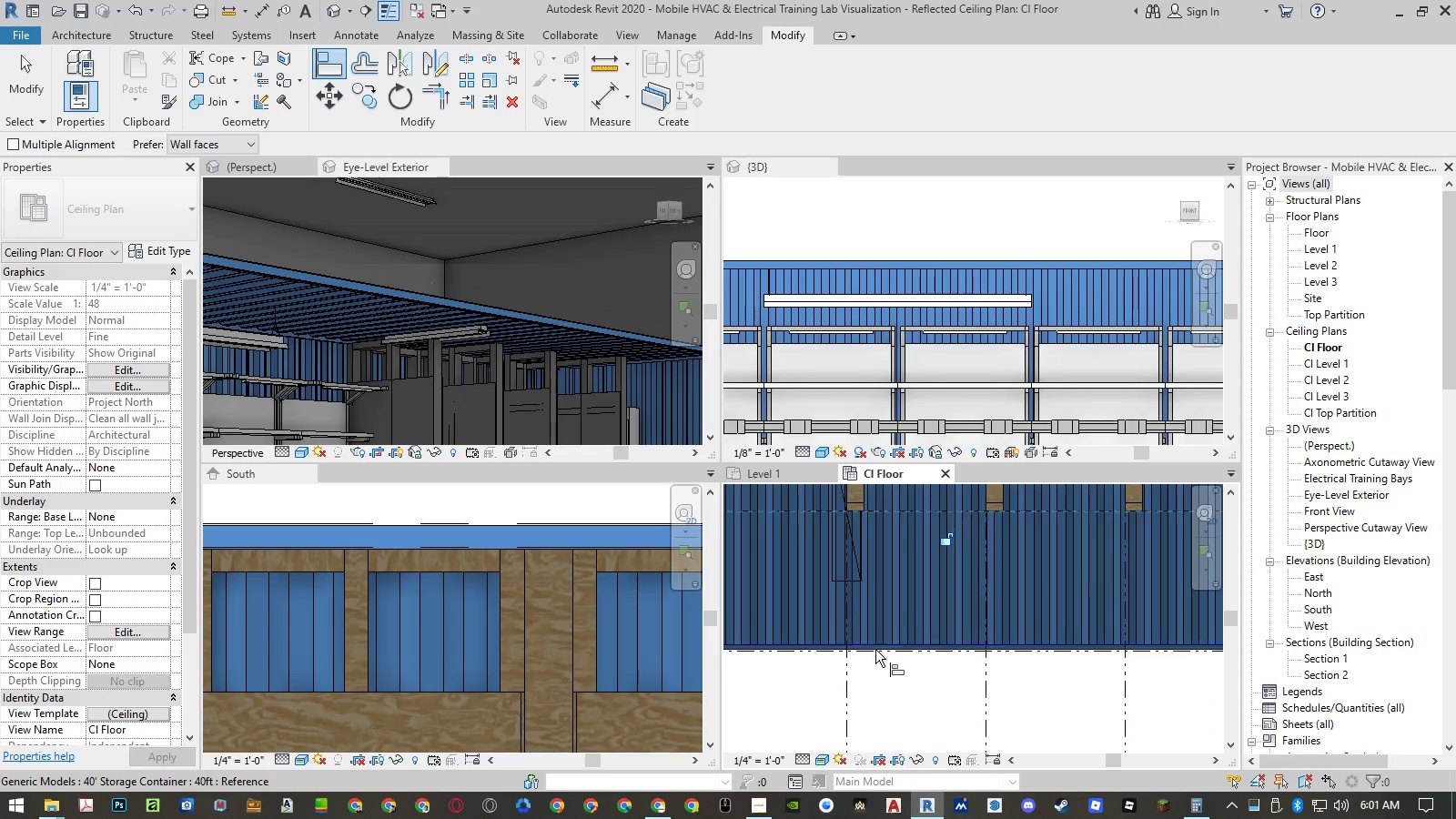 
key(Escape)
 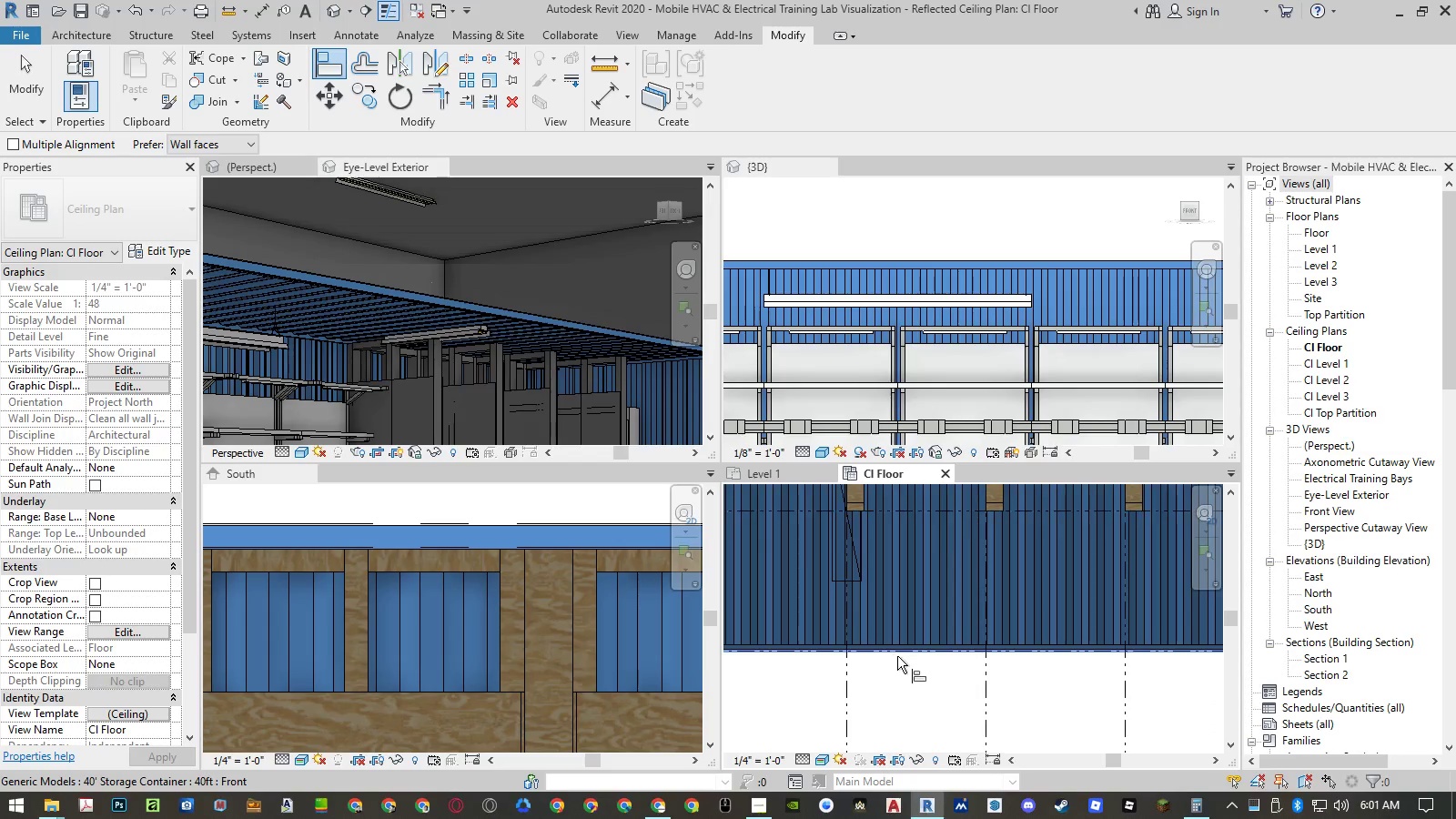 
key(Escape)
 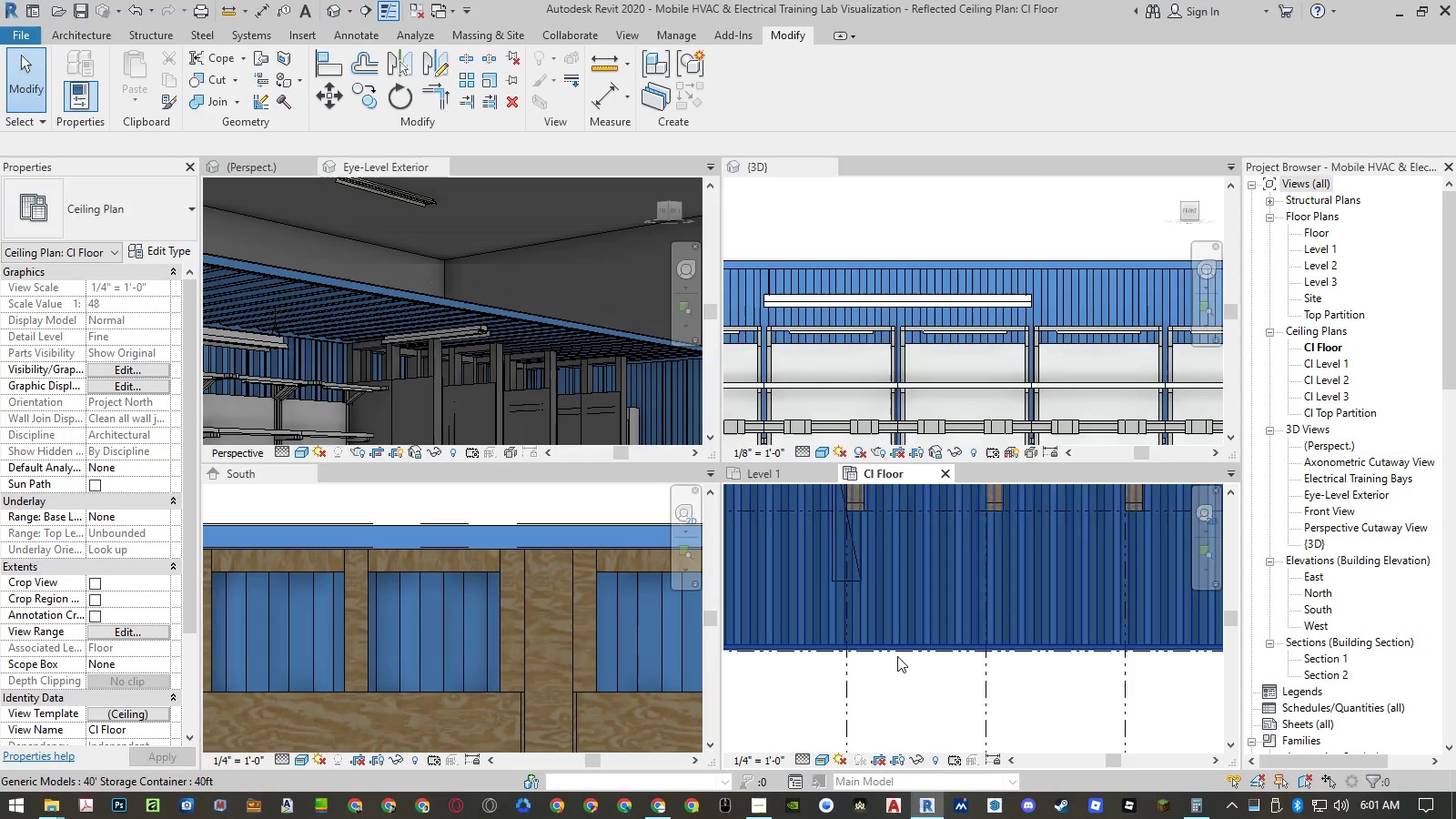 
scroll: coordinate [897, 656], scroll_direction: down, amount: 4.0
 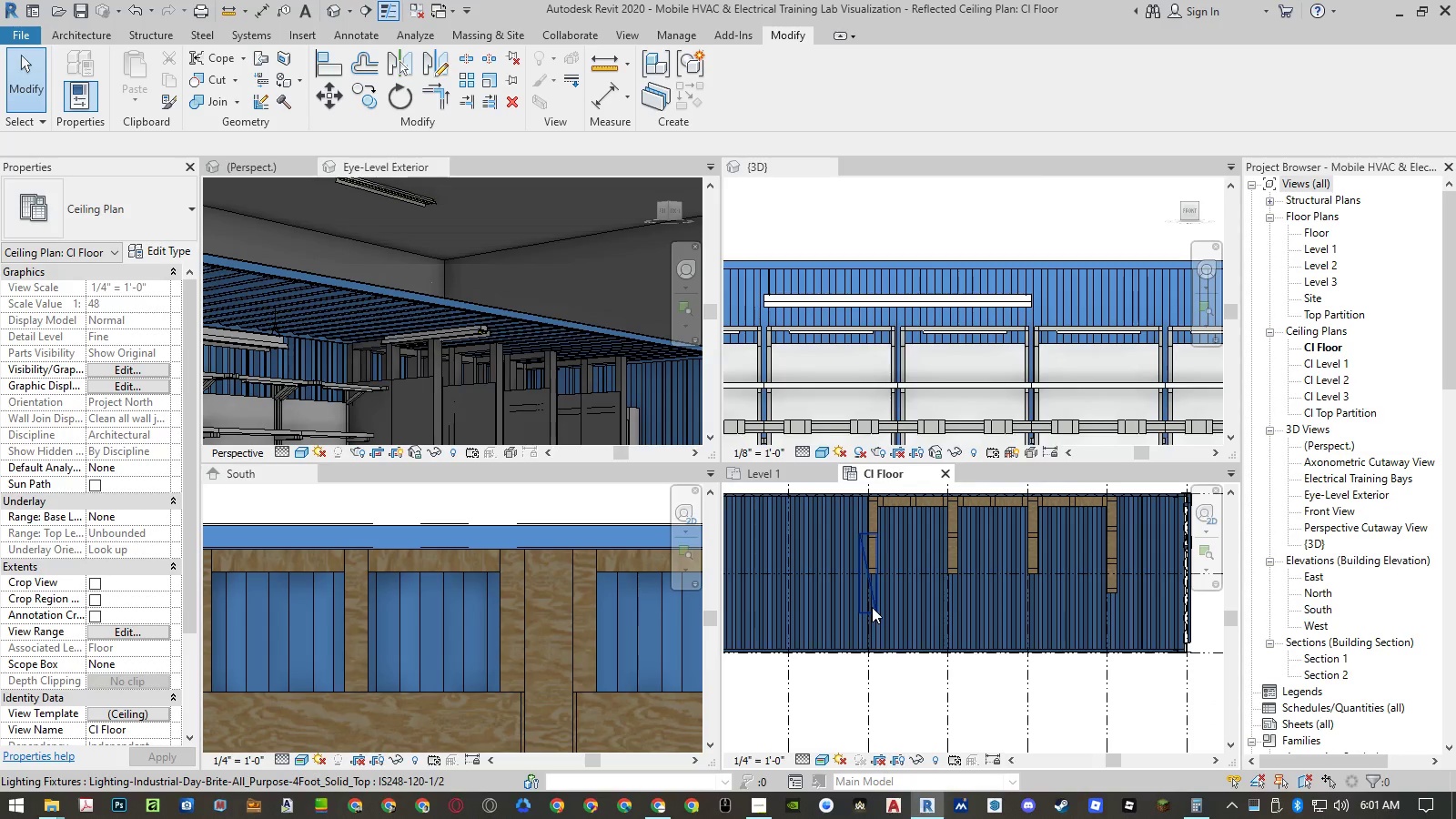 
left_click([872, 607])
 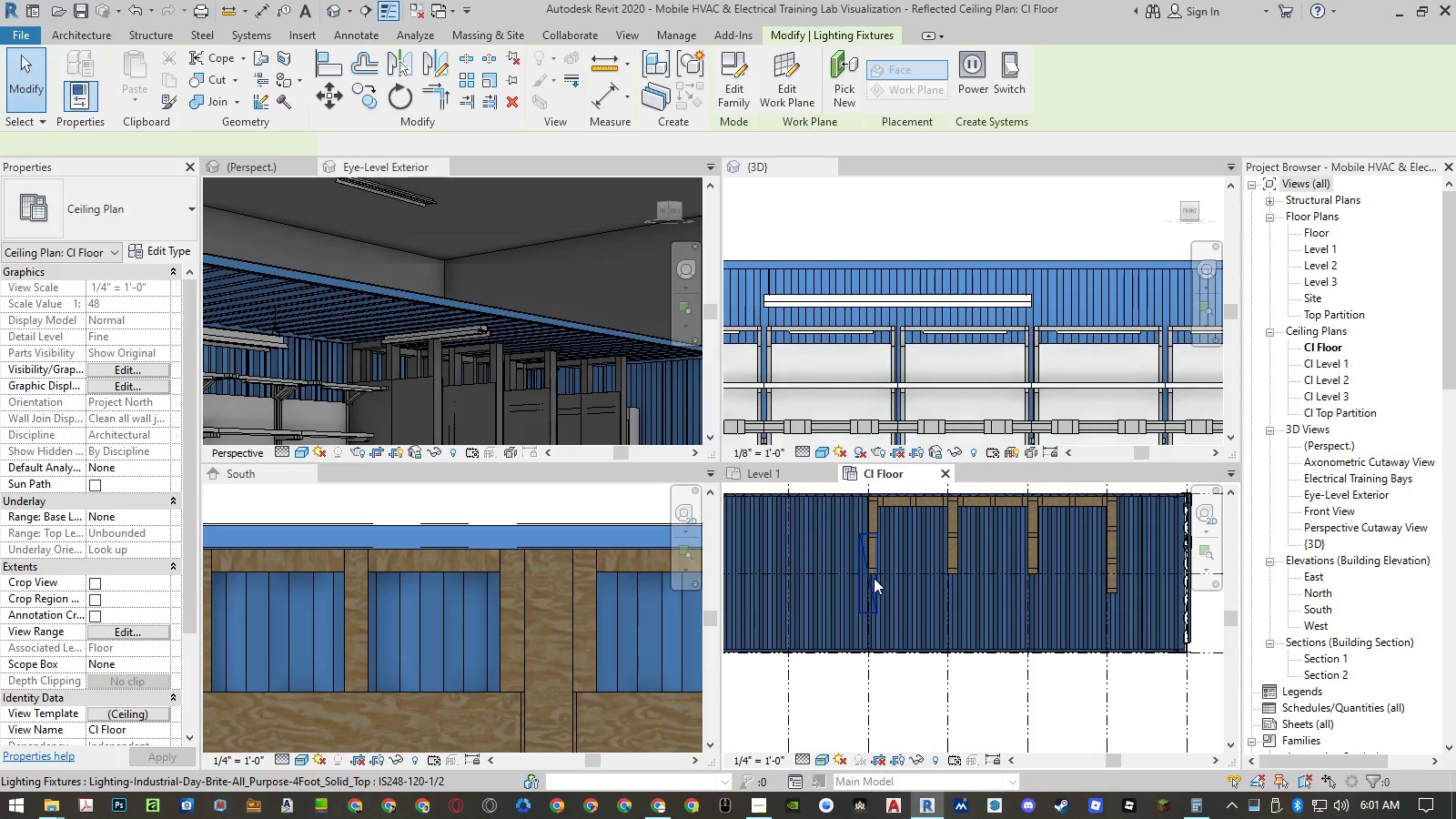 
type(mv)
 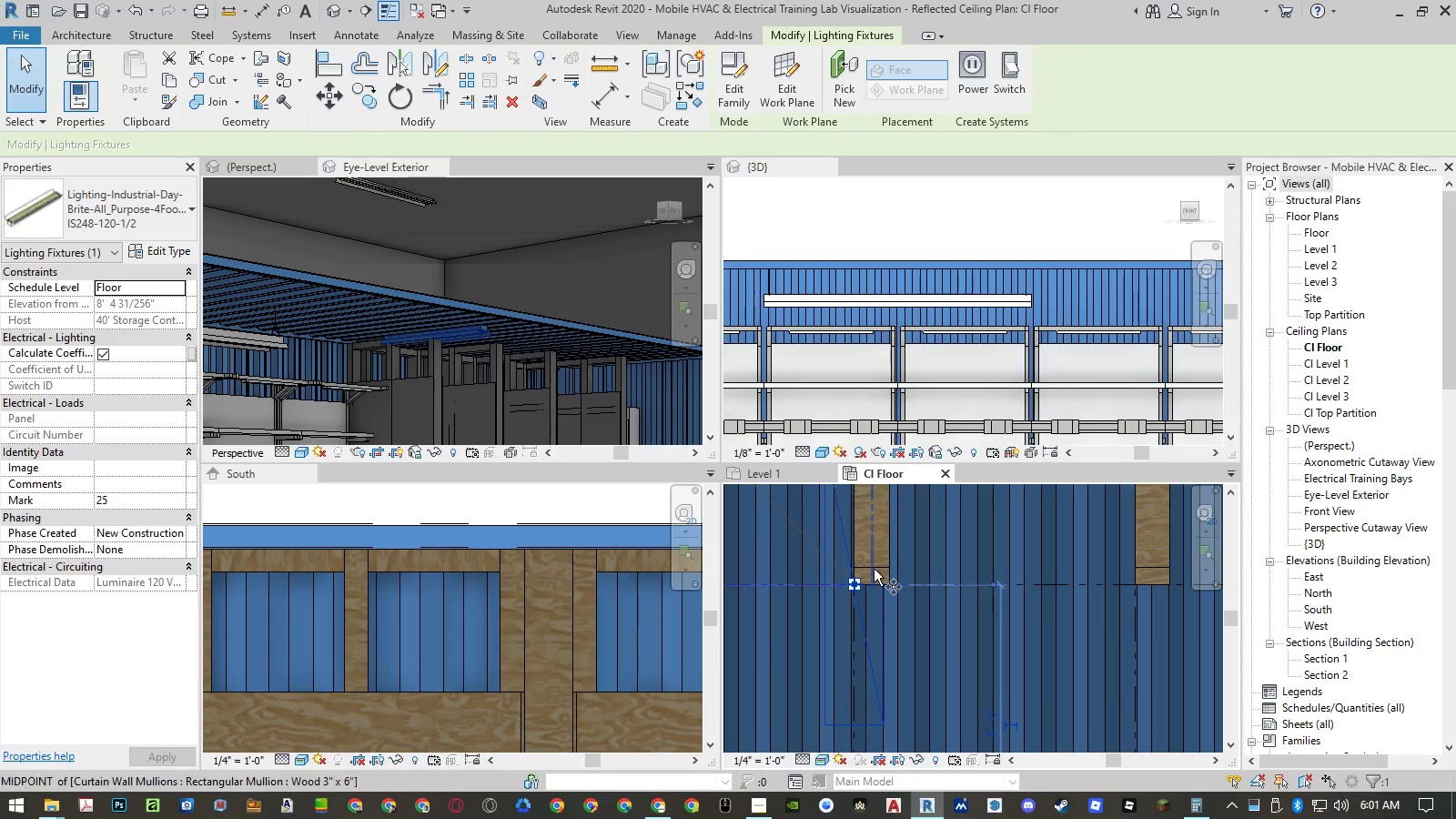 
scroll: coordinate [864, 581], scroll_direction: up, amount: 13.0
 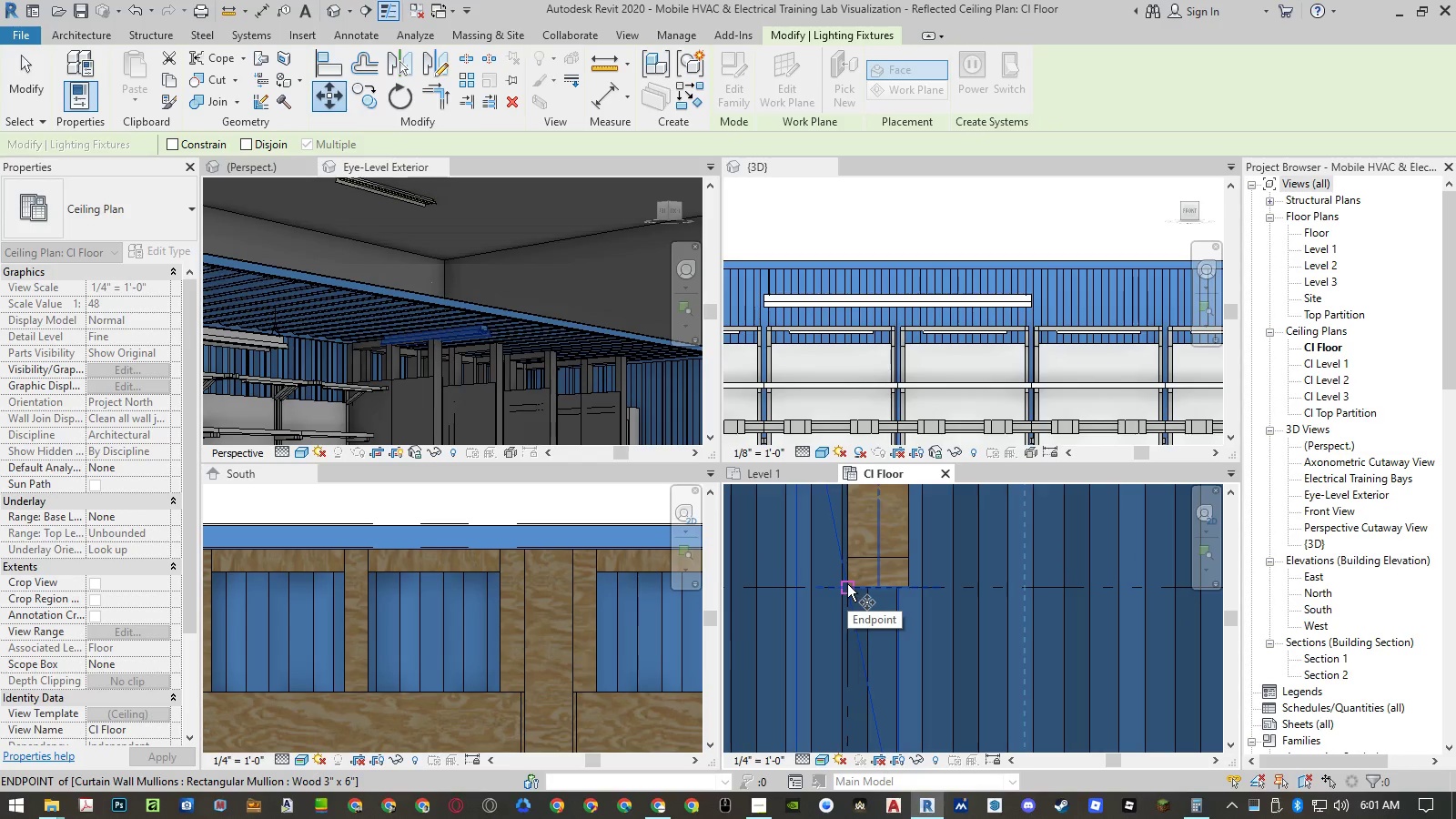 
left_click([847, 584])
 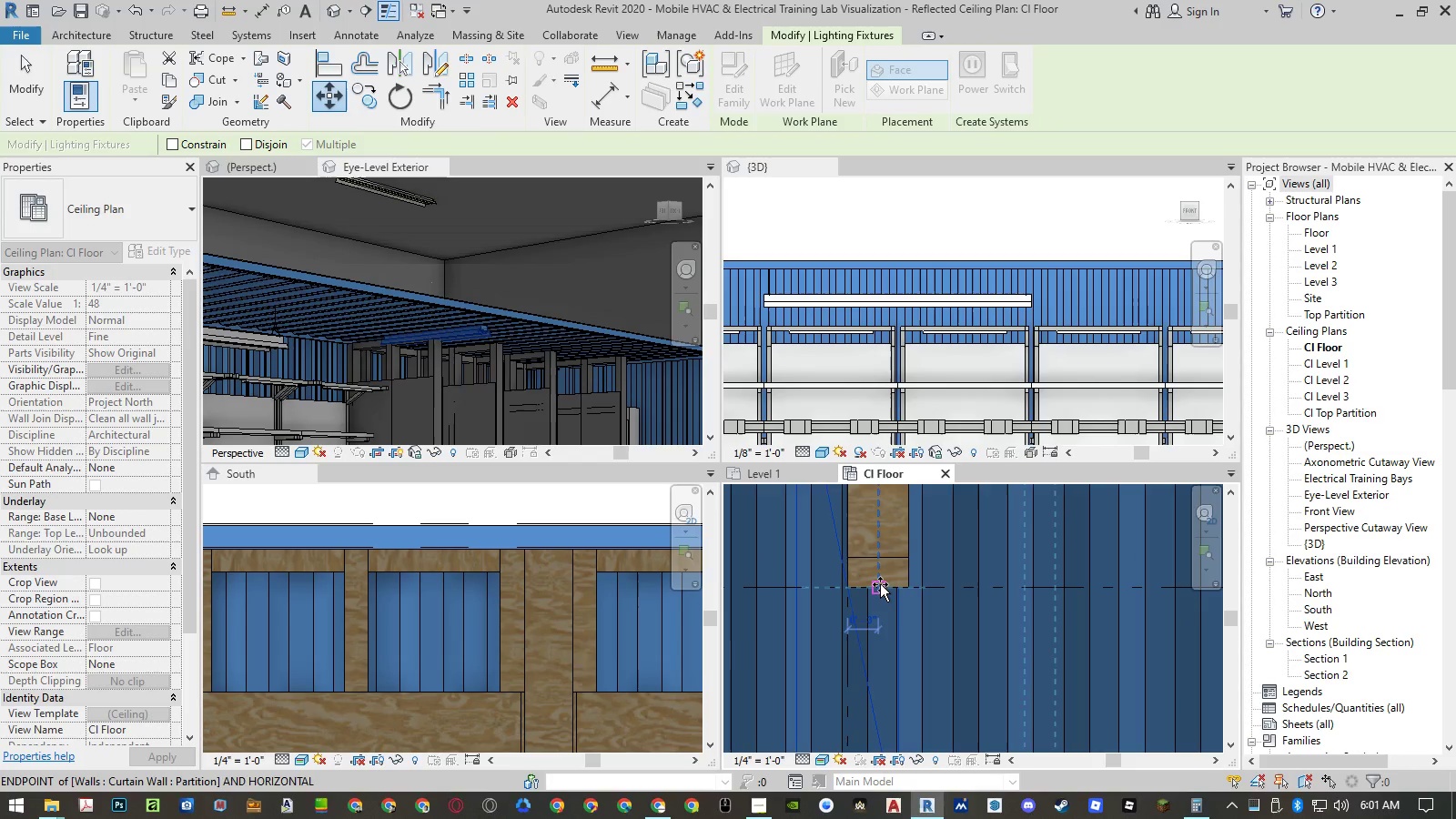 
left_click([880, 584])
 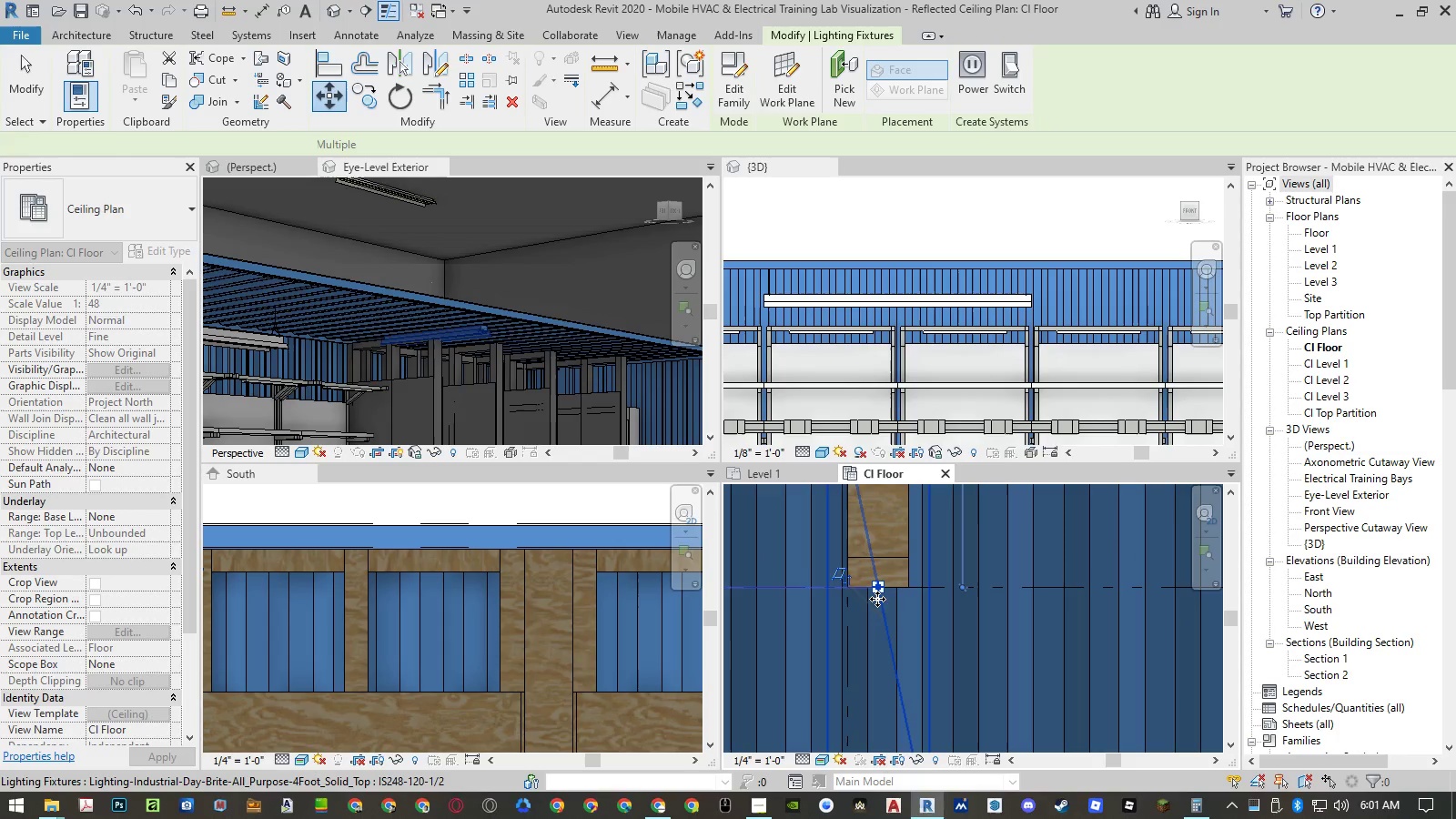 
key(V)
 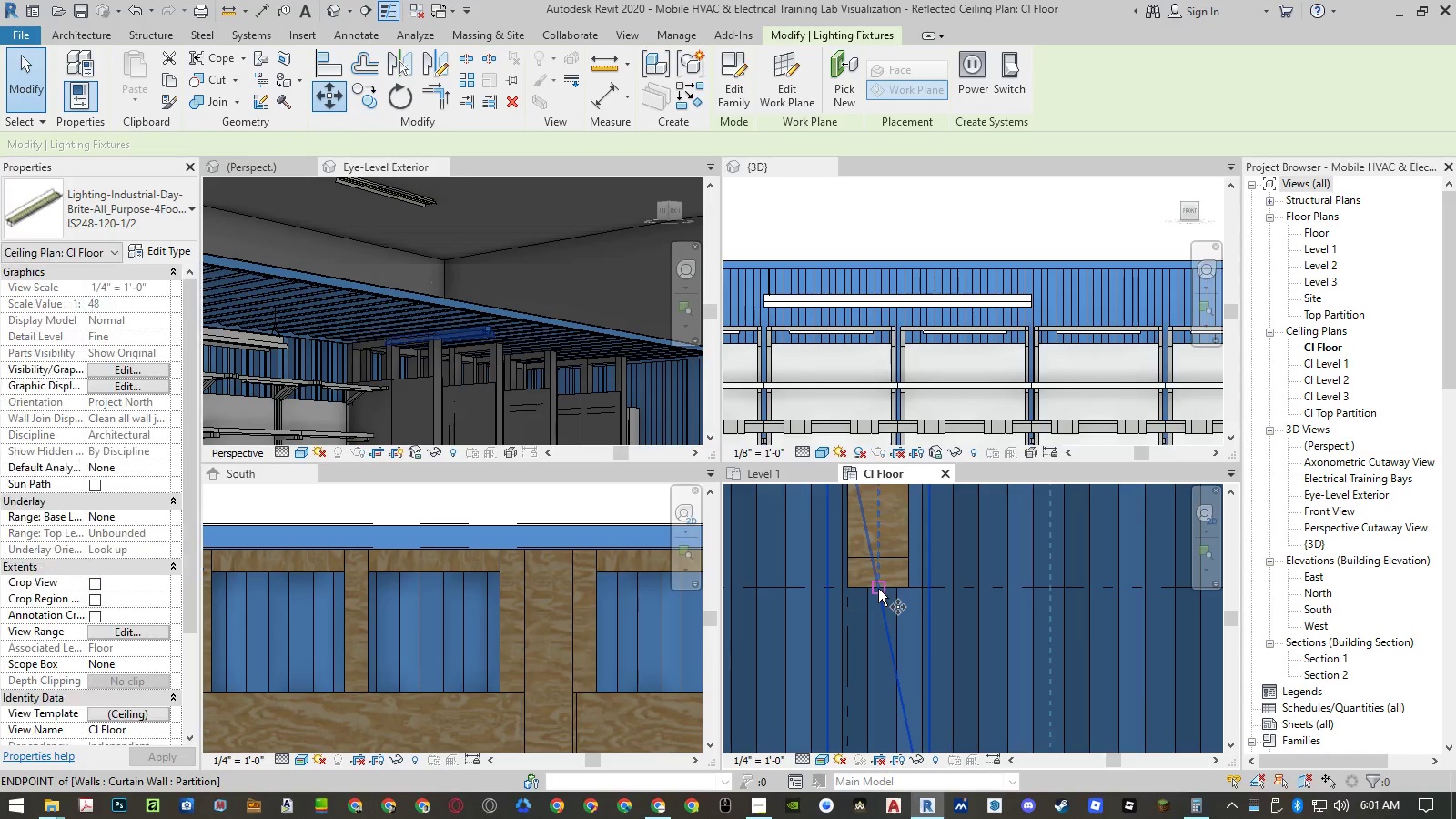 
left_click([878, 589])
 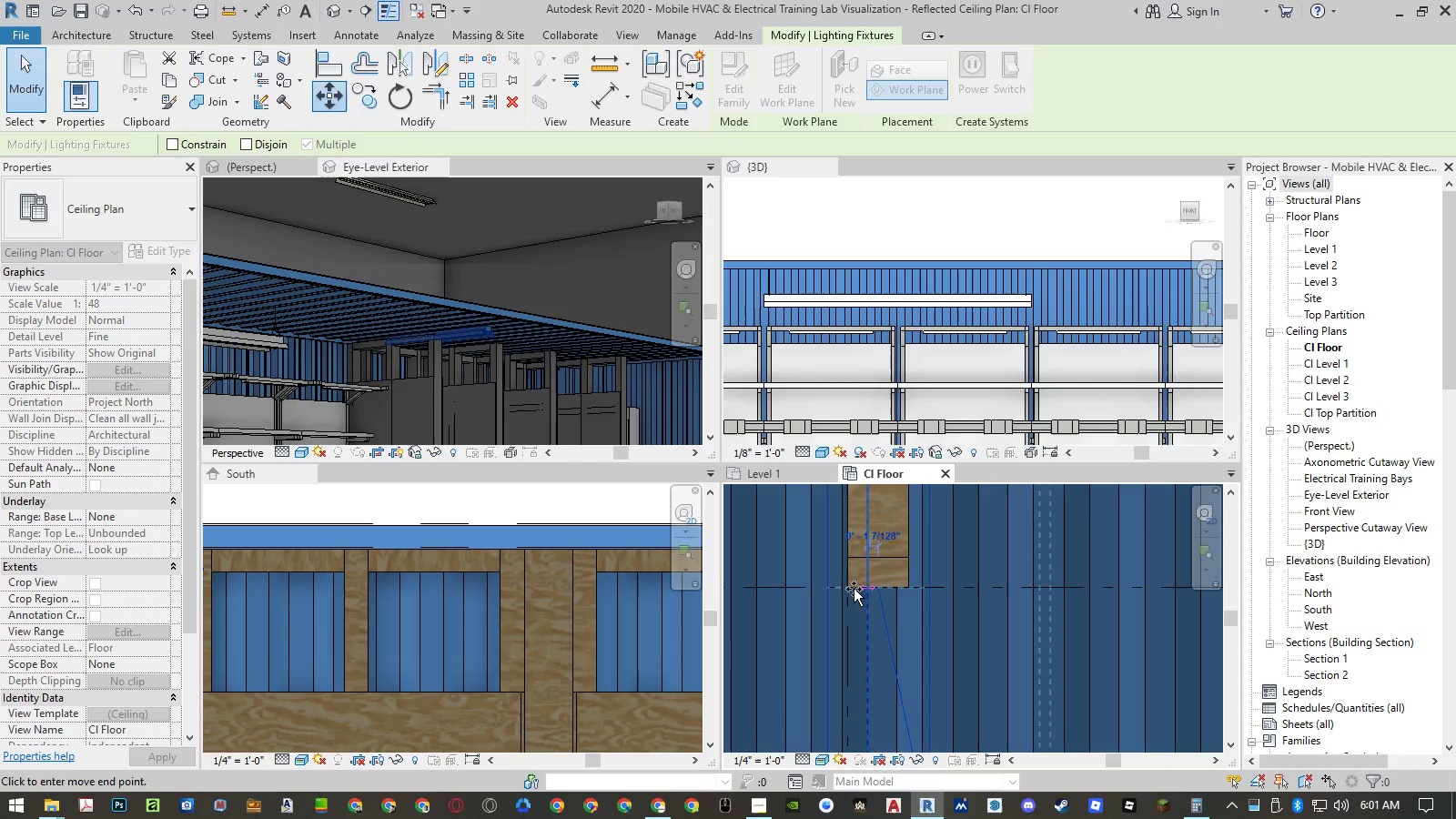 
scroll: coordinate [820, 585], scroll_direction: down, amount: 9.0
 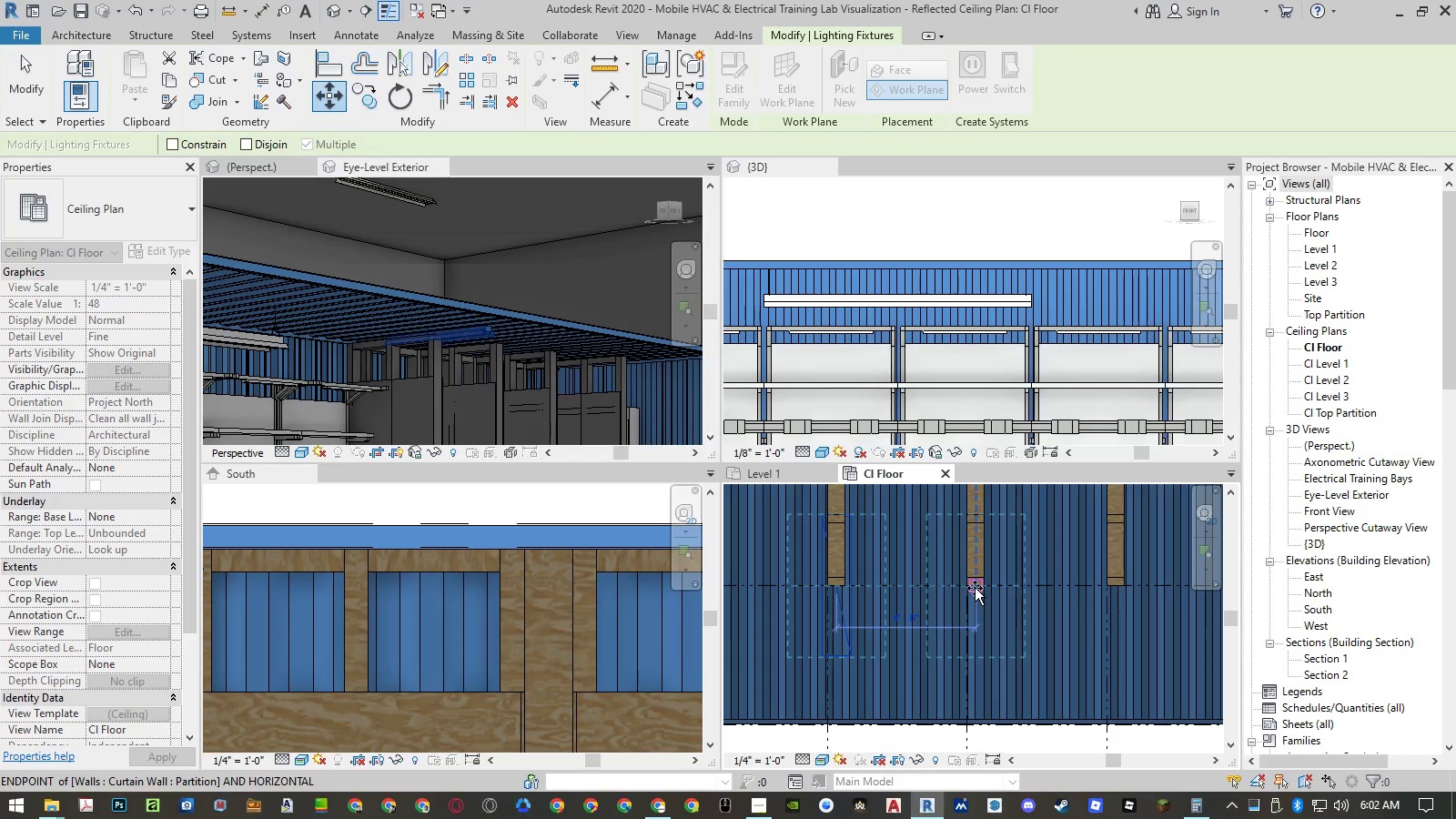 
key(Numpad2)
 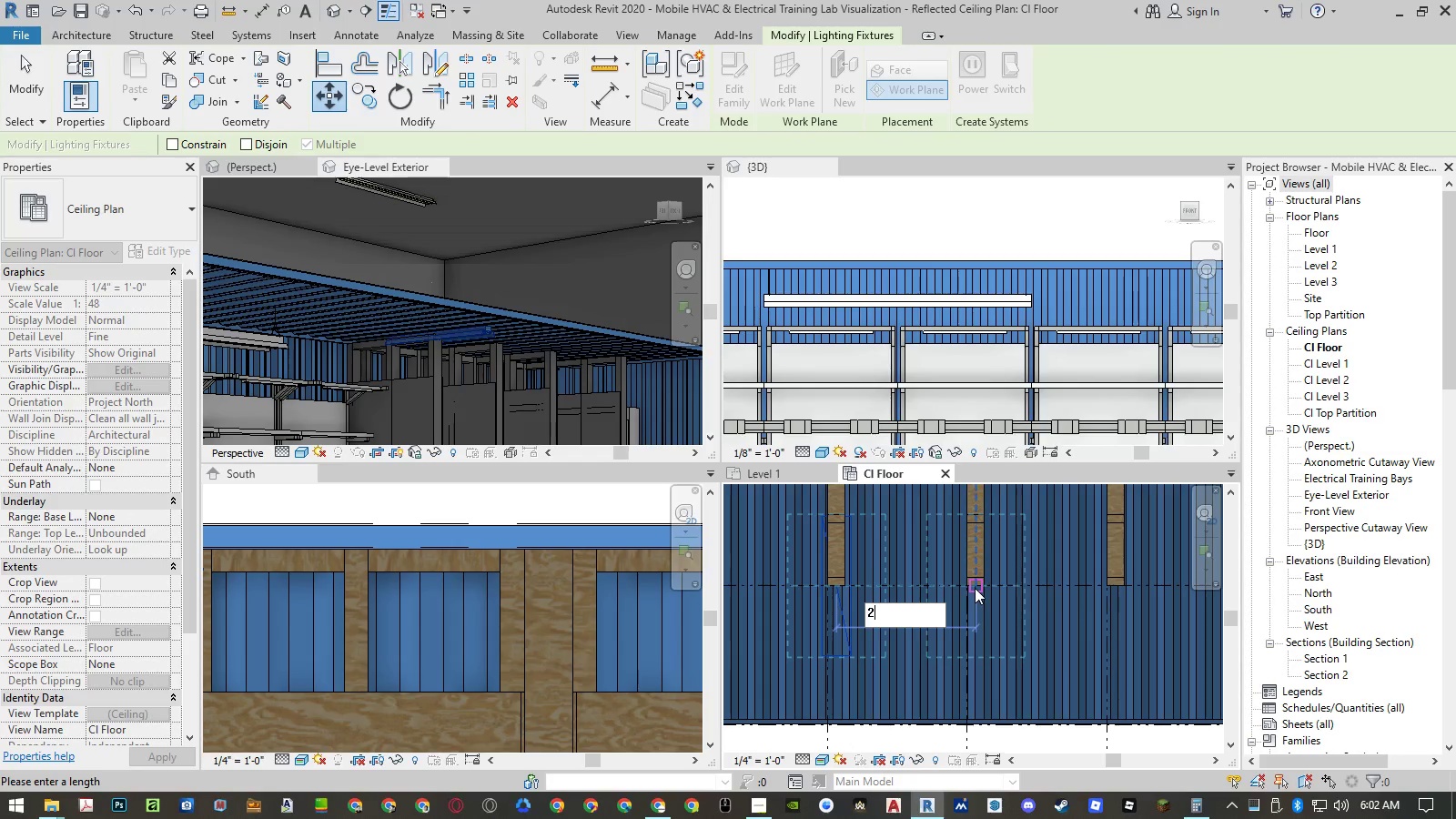 
key(NumpadEnter)
 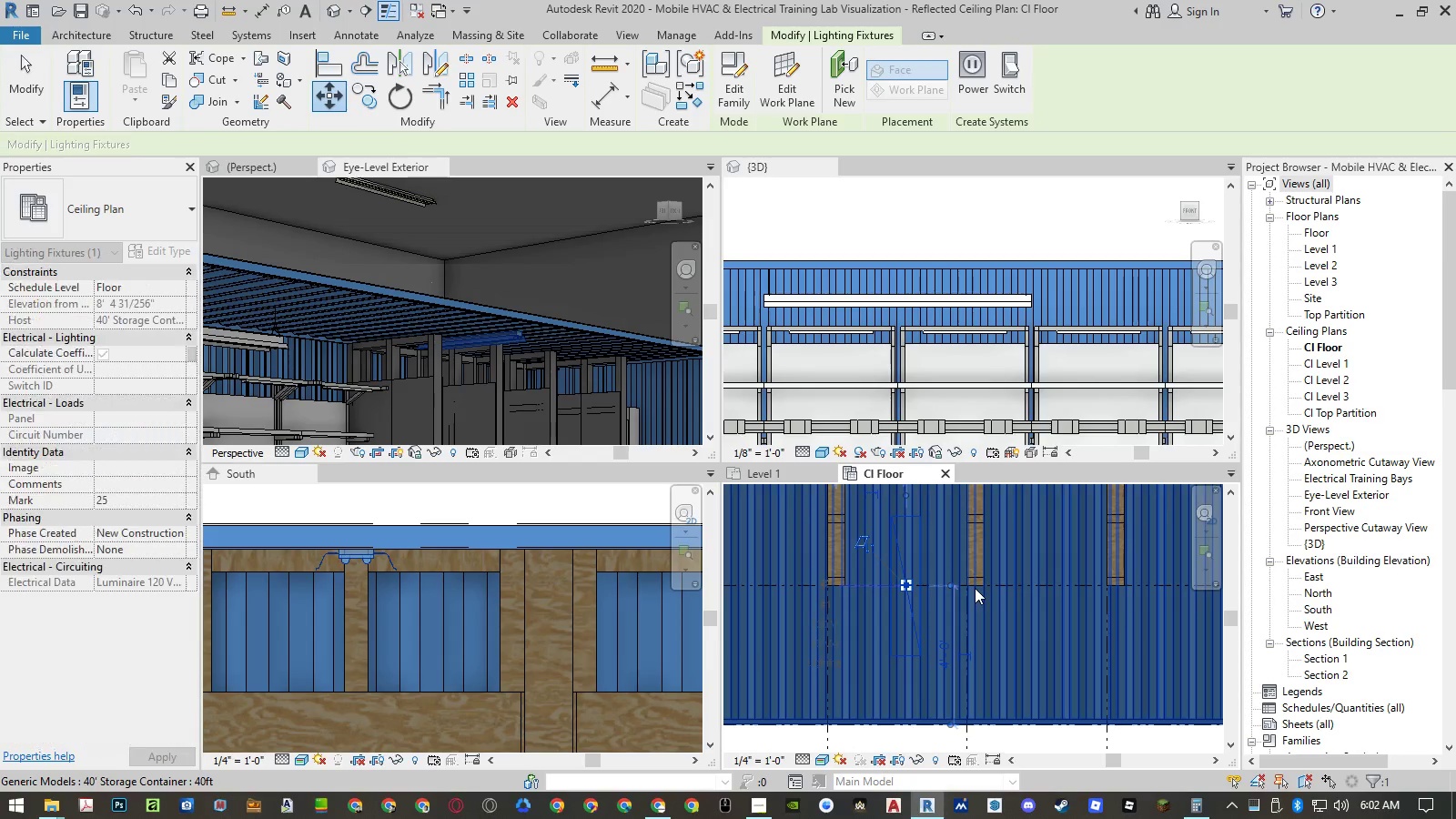 
key(Escape)
 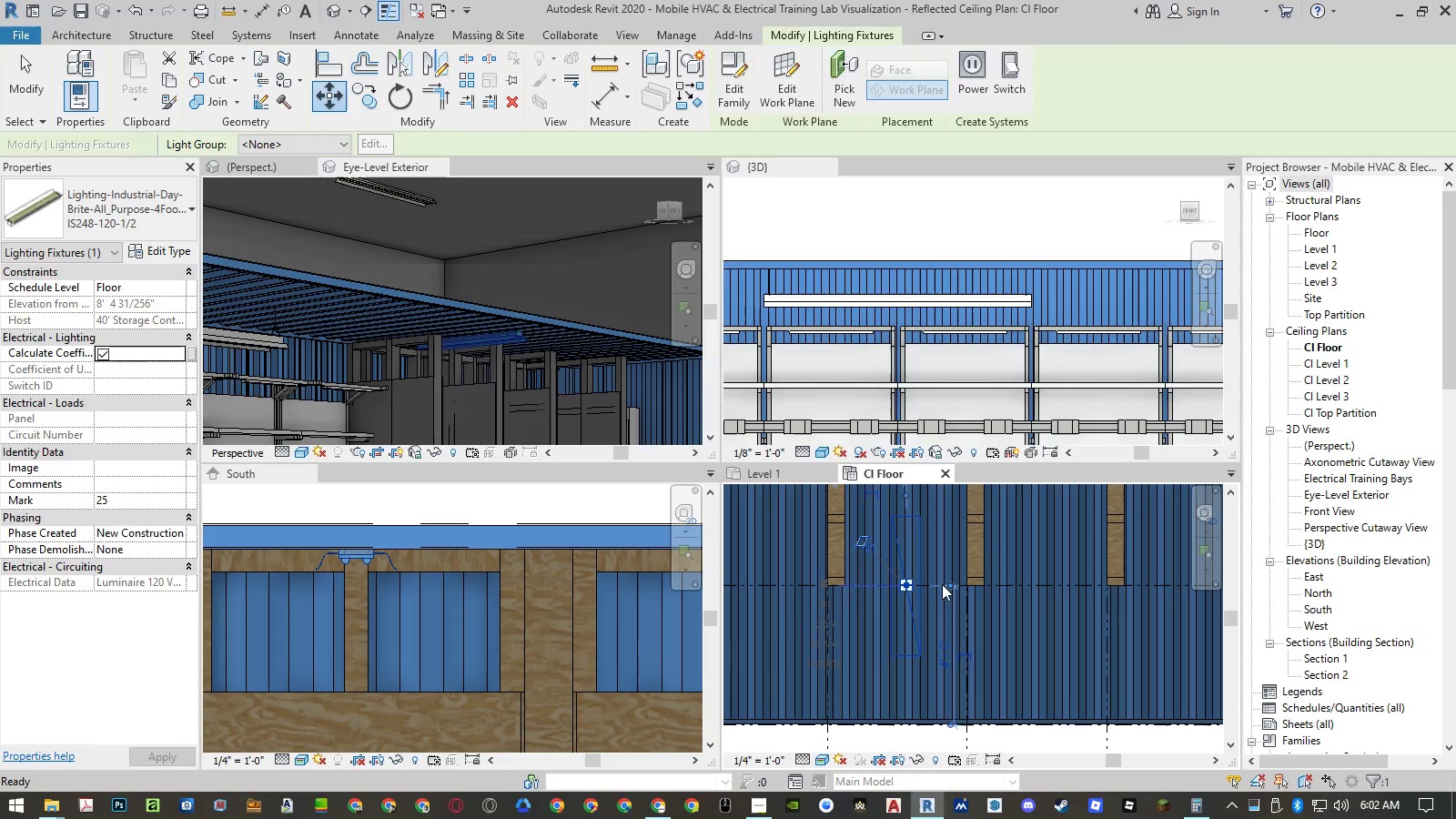 
key(Escape)
 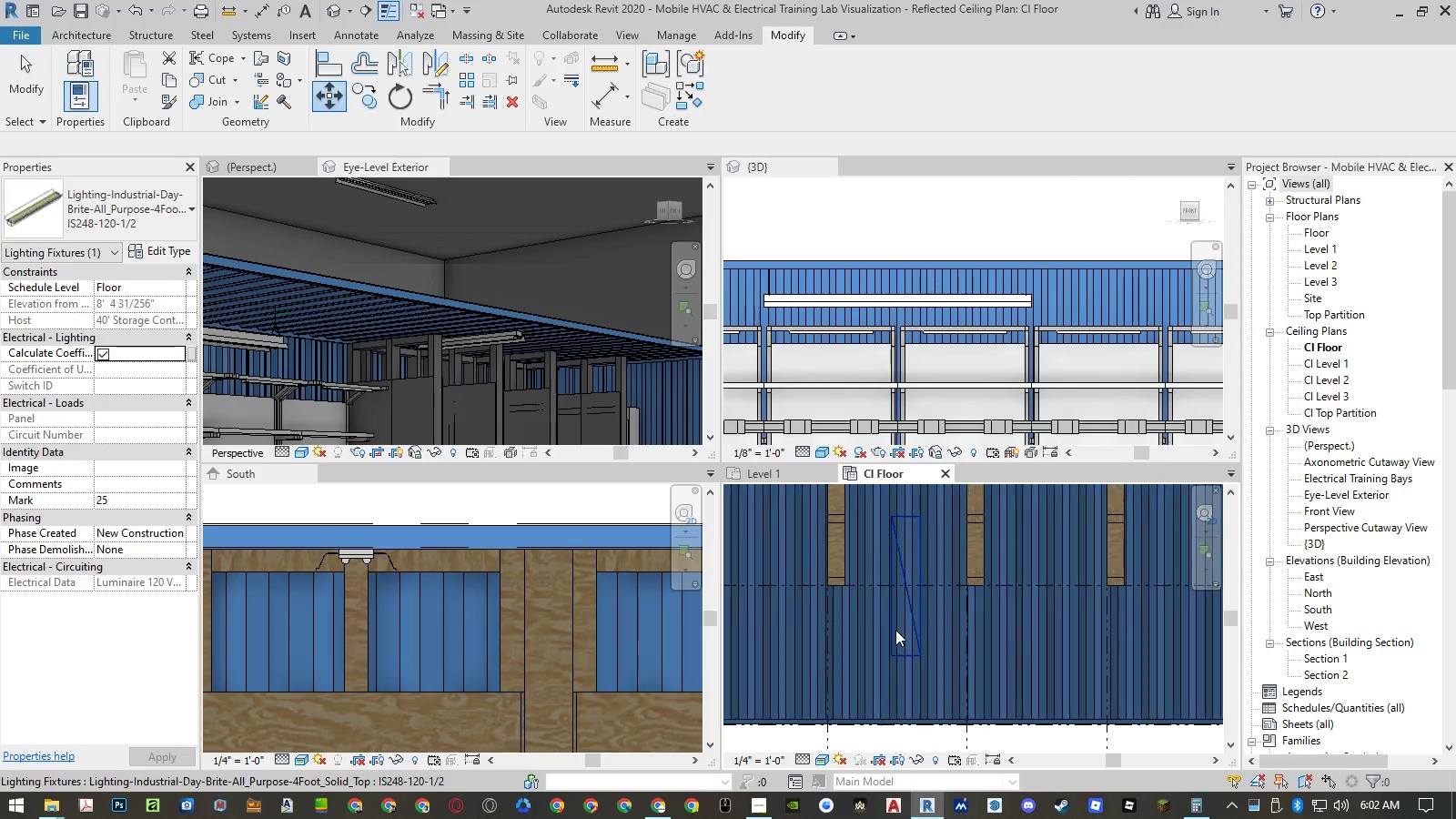 
scroll: coordinate [911, 637], scroll_direction: down, amount: 6.0
 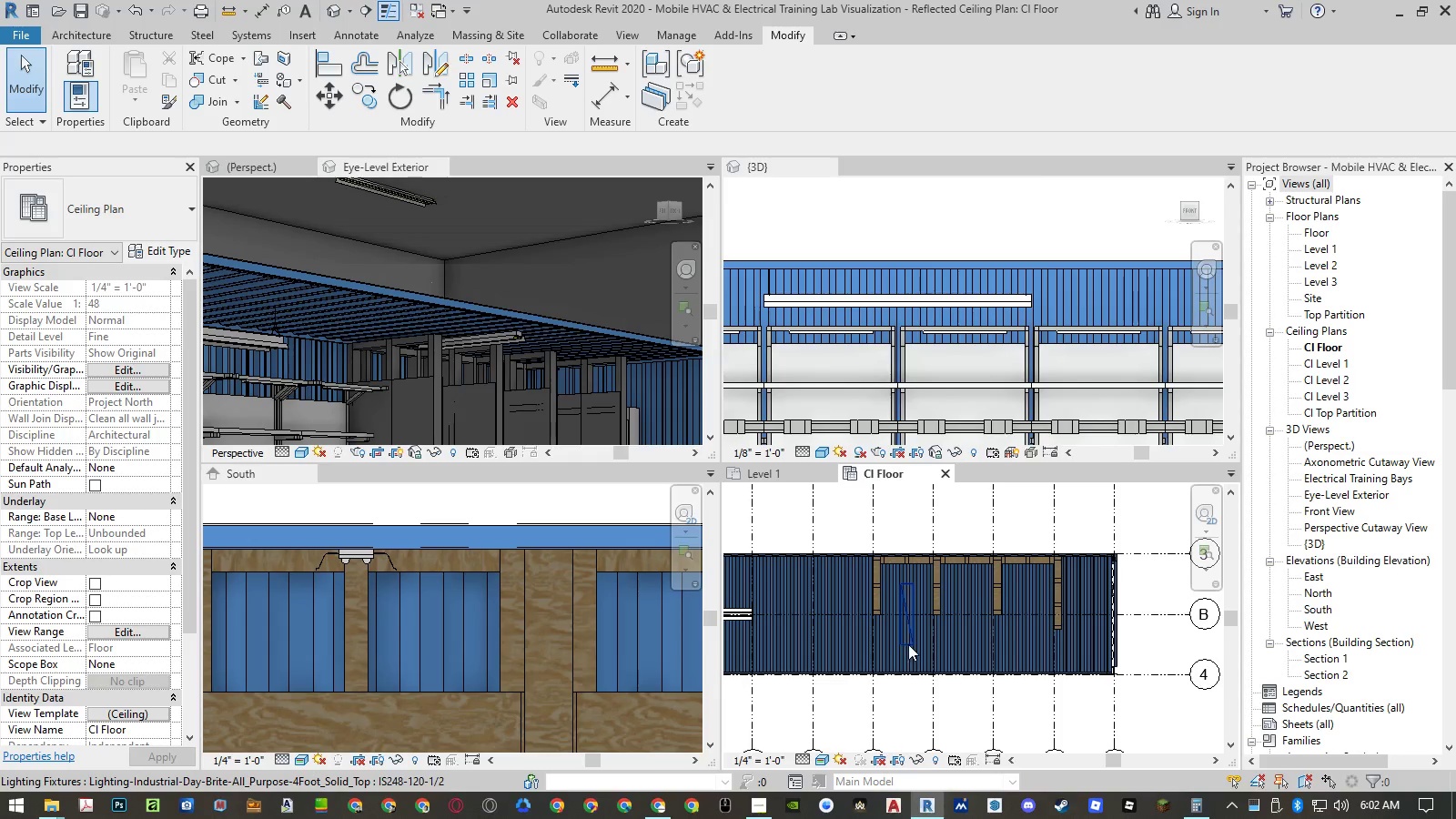 
left_click([901, 643])
 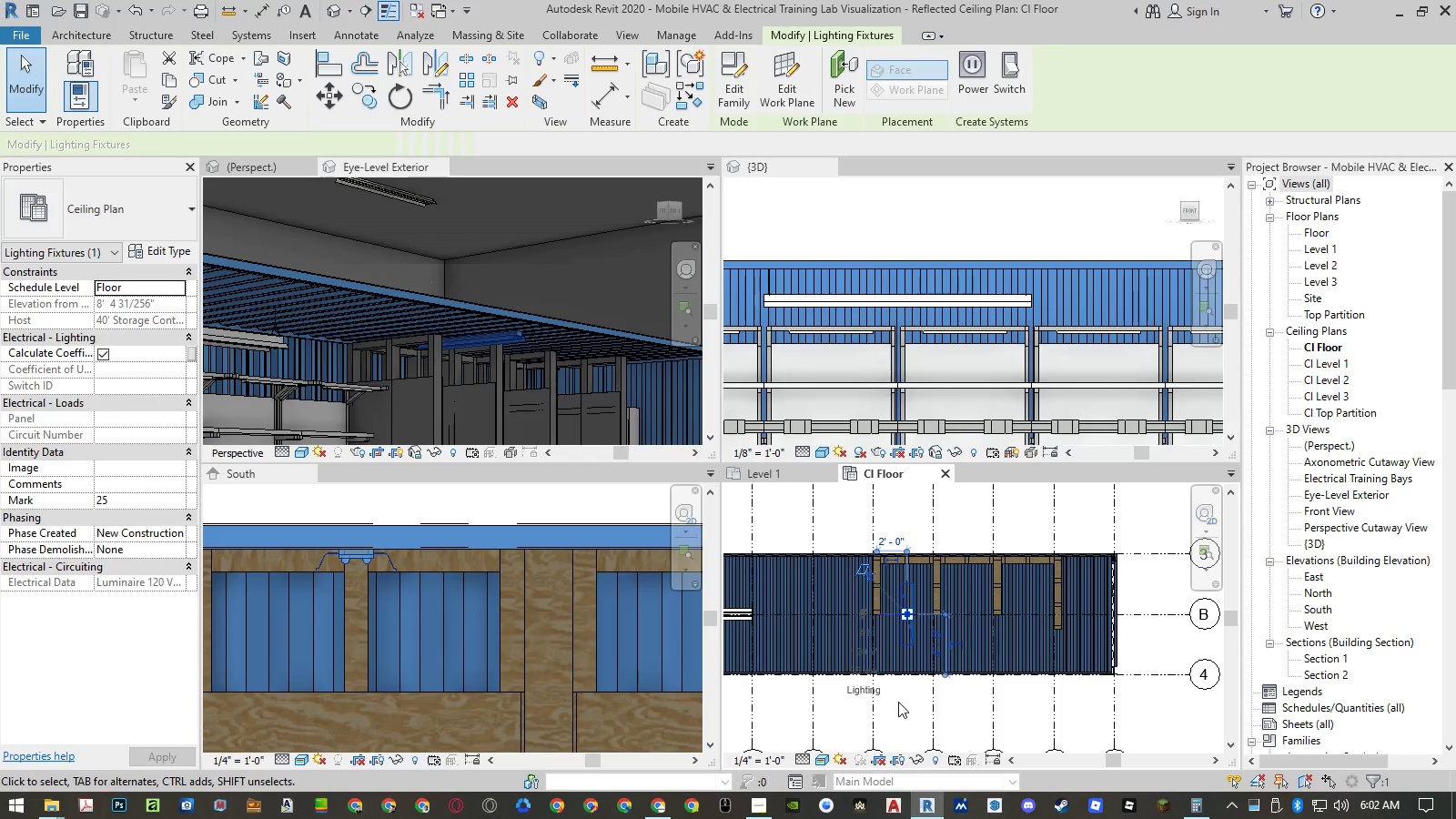 
type(co )
 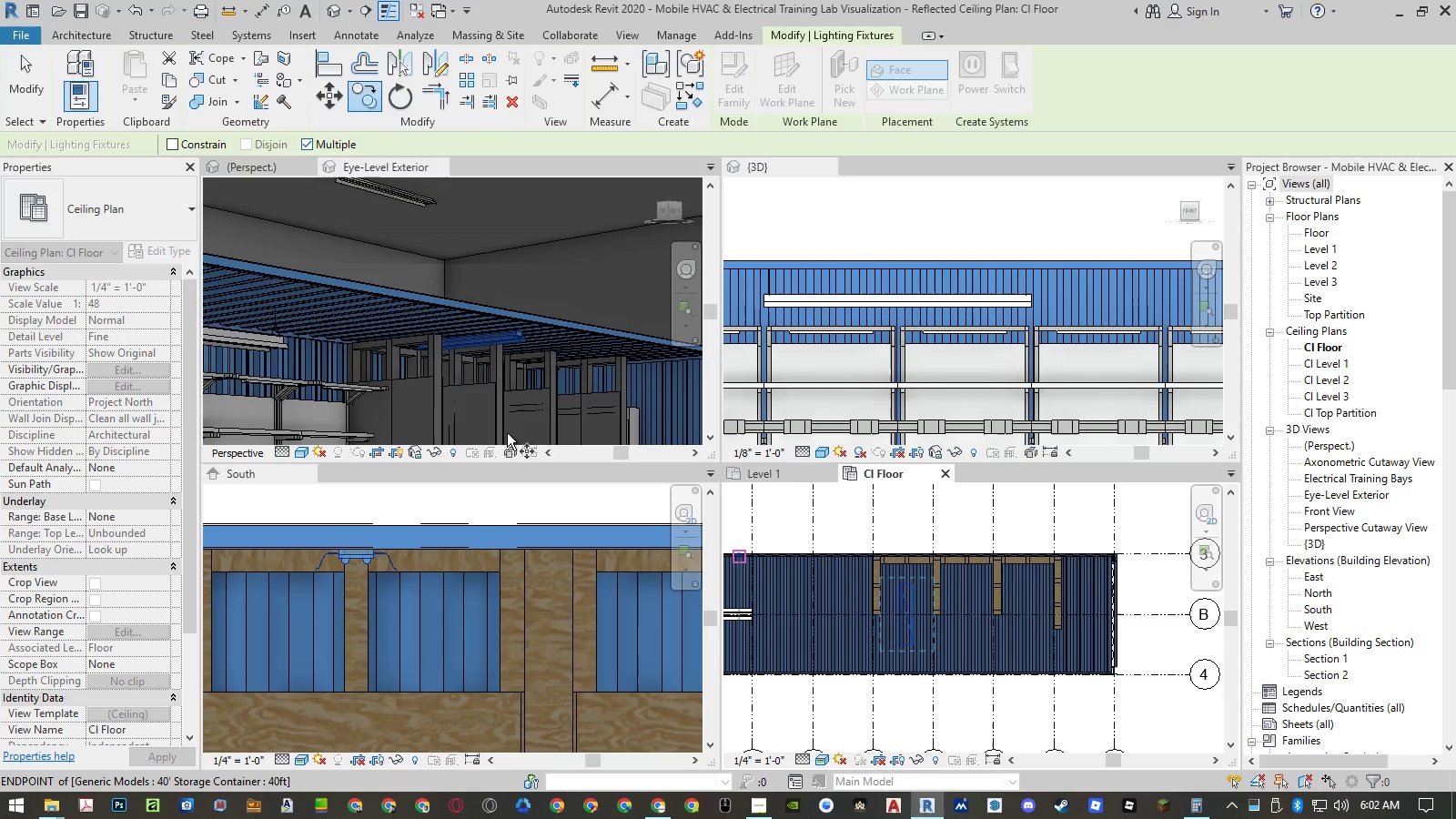 
left_click([934, 711])
 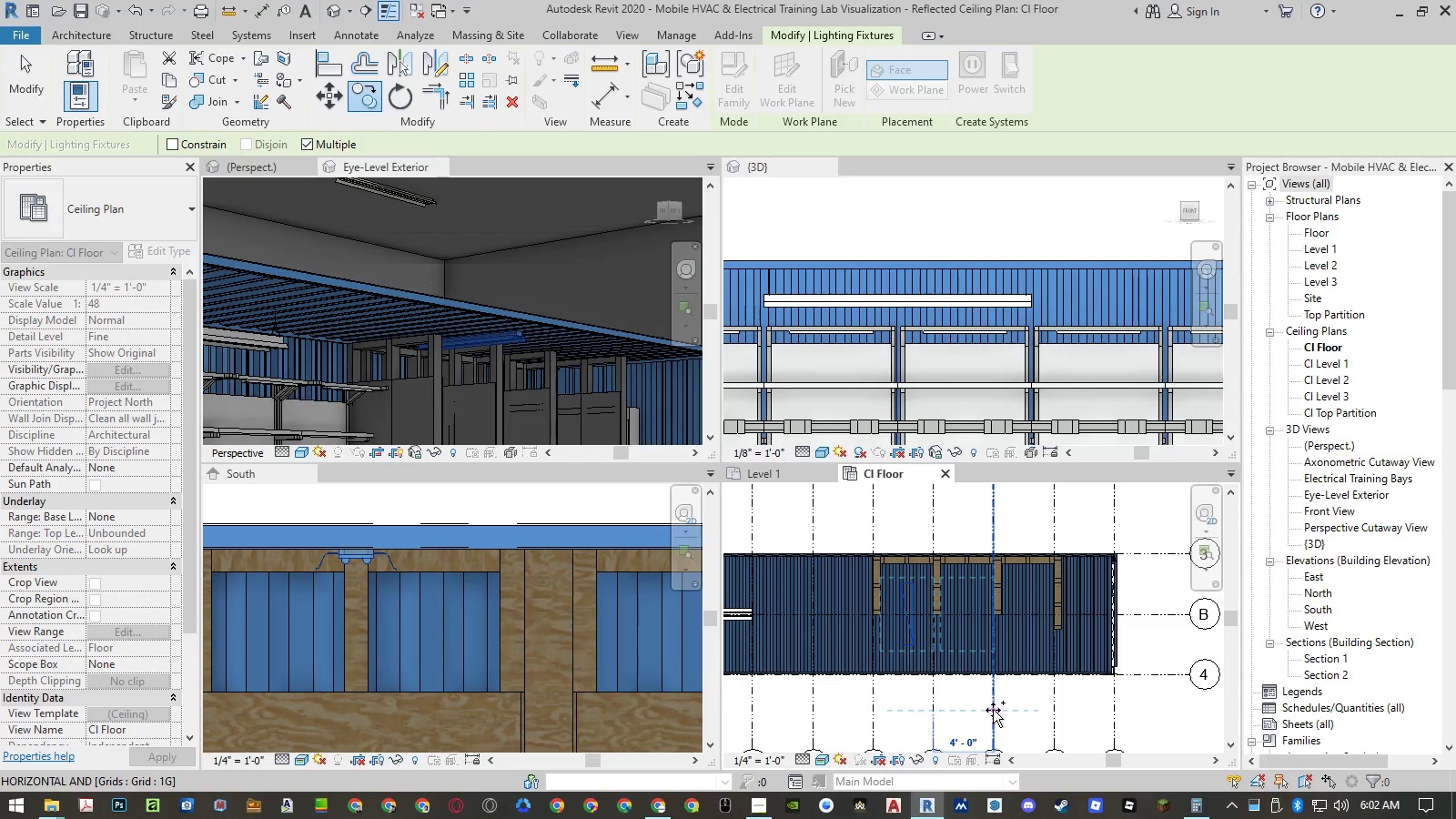 
left_click([993, 710])
 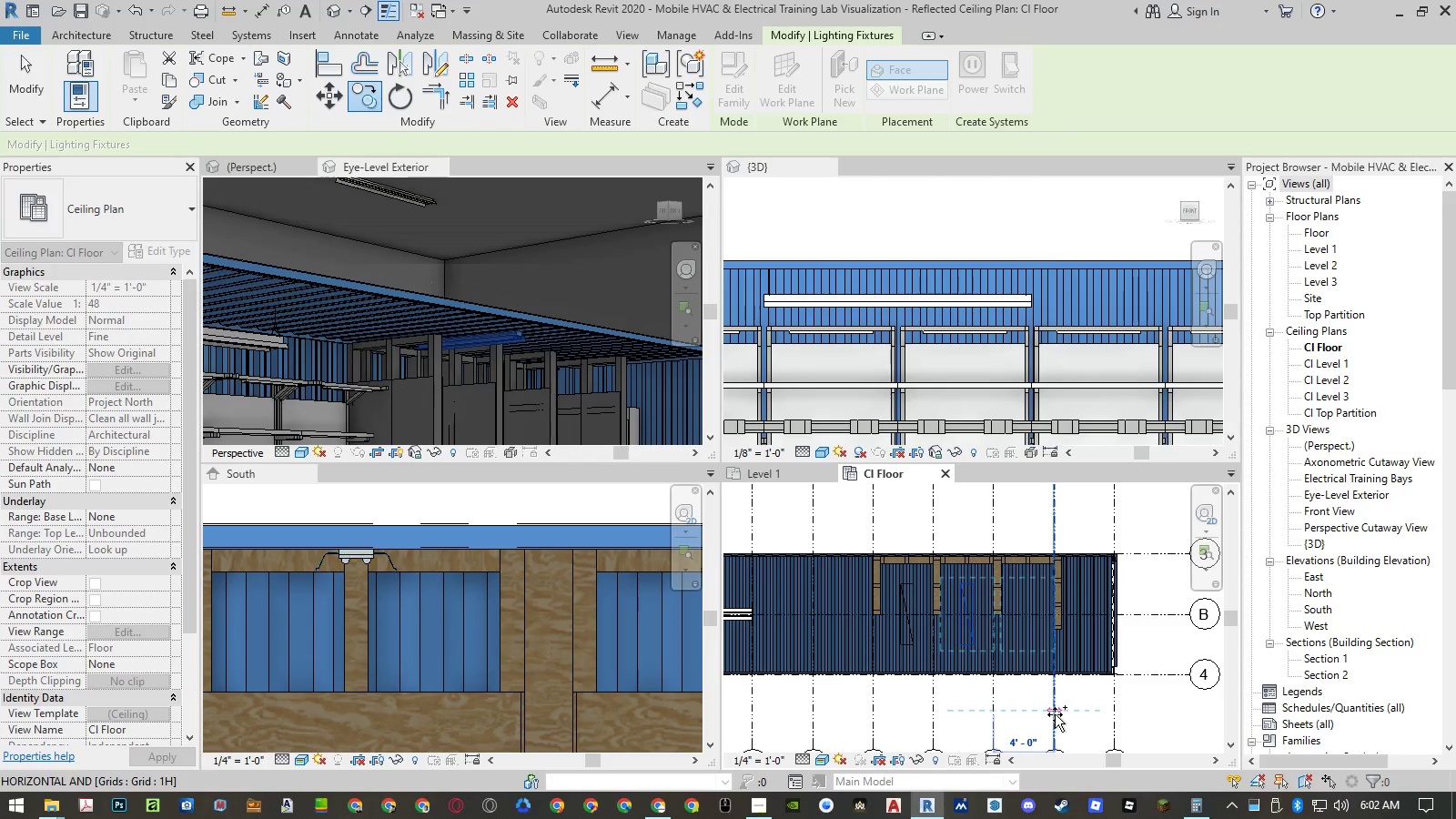 
left_click([1056, 714])
 